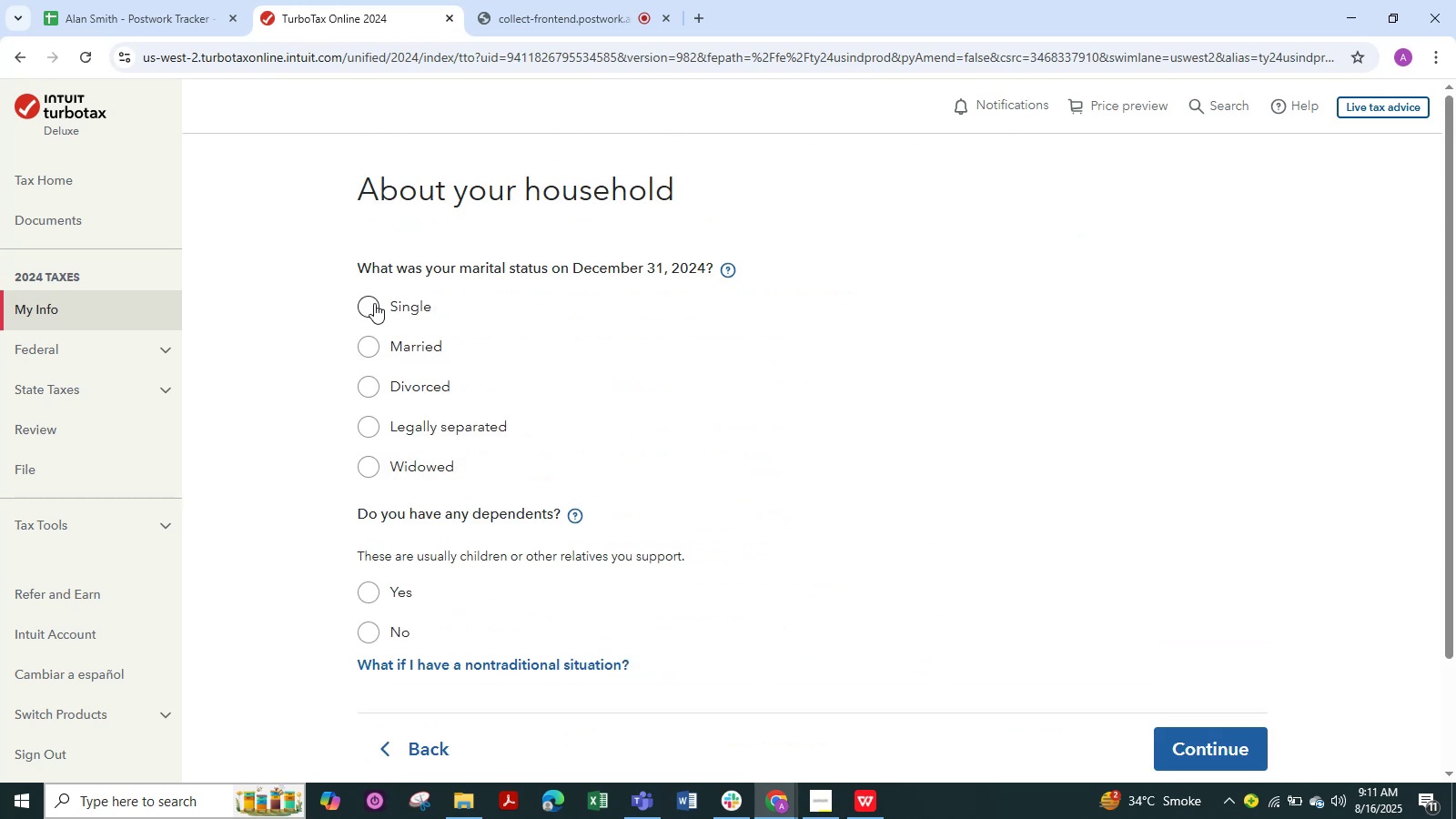 
wait(5.24)
 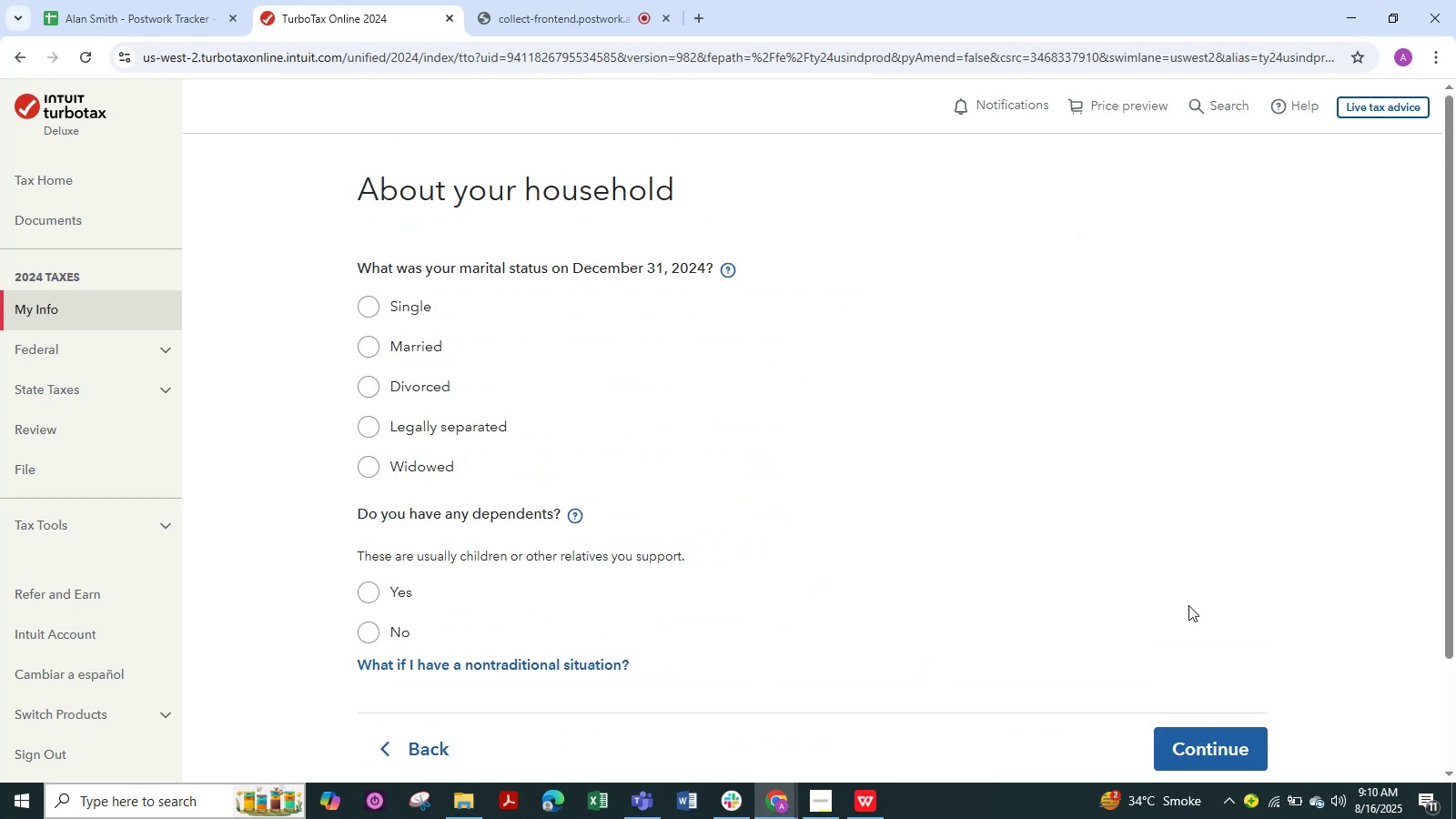 
left_click([383, 308])
 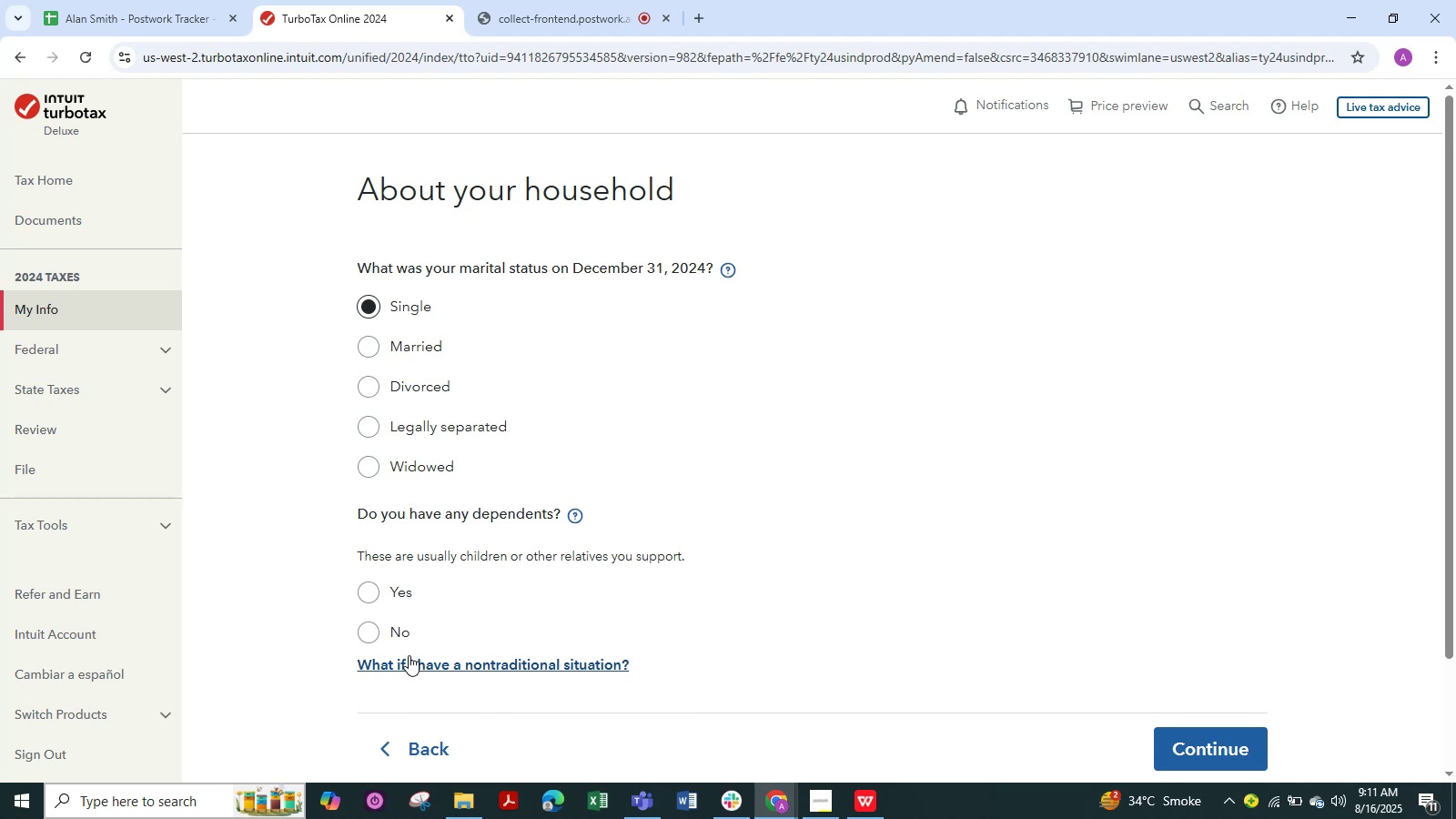 
left_click([377, 640])
 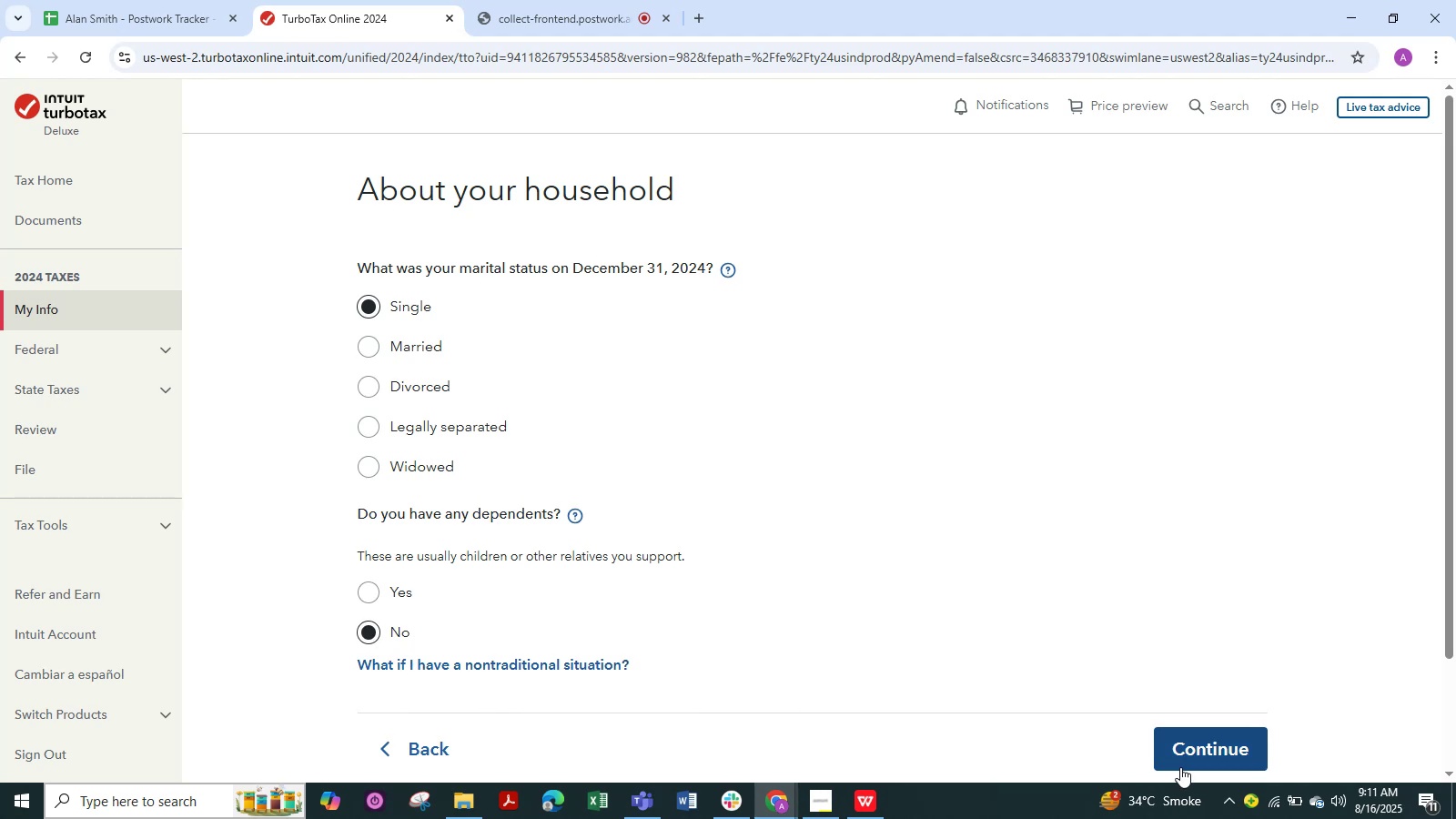 
left_click([1180, 767])
 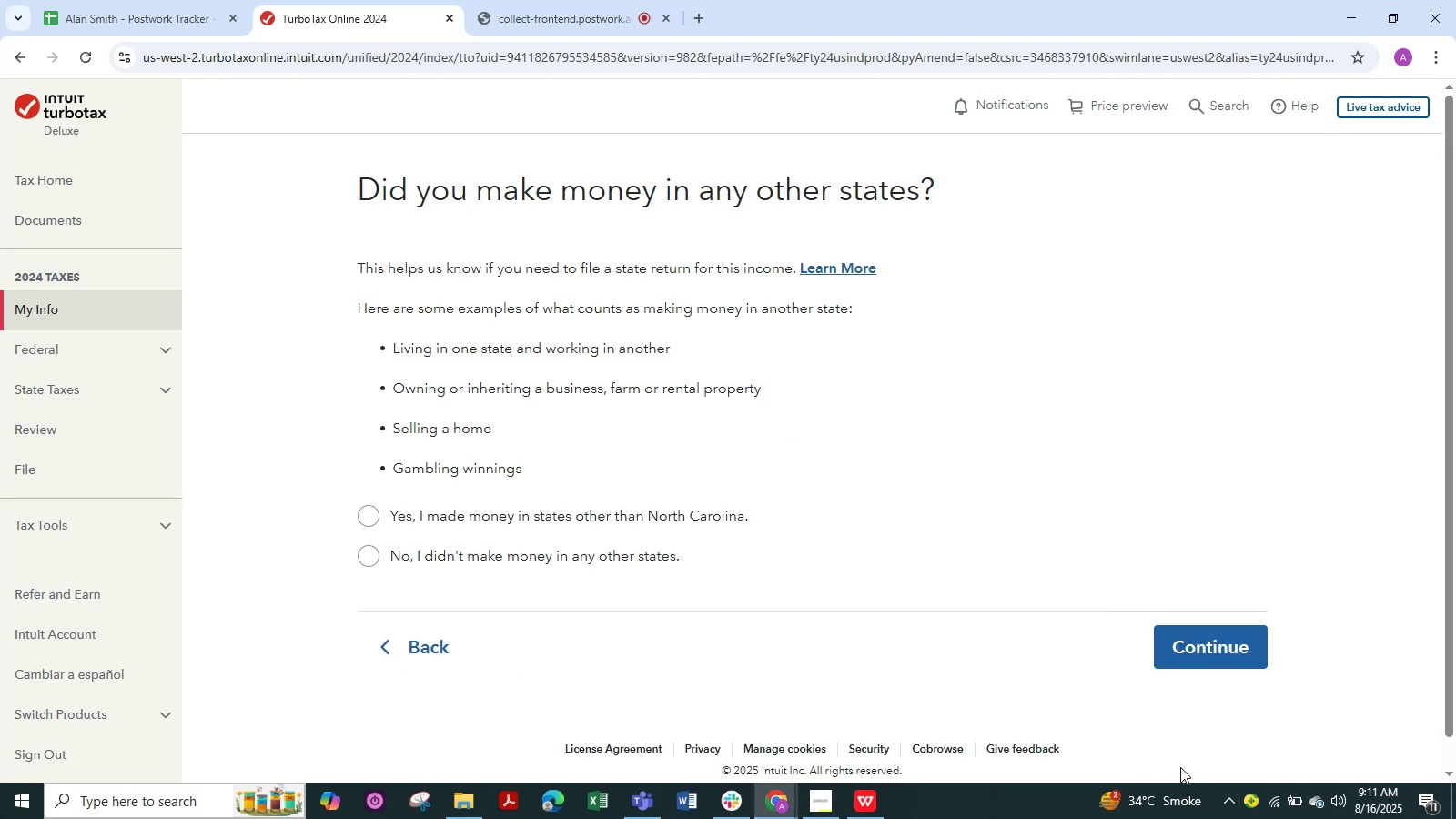 
scroll: coordinate [972, 573], scroll_direction: down, amount: 1.0
 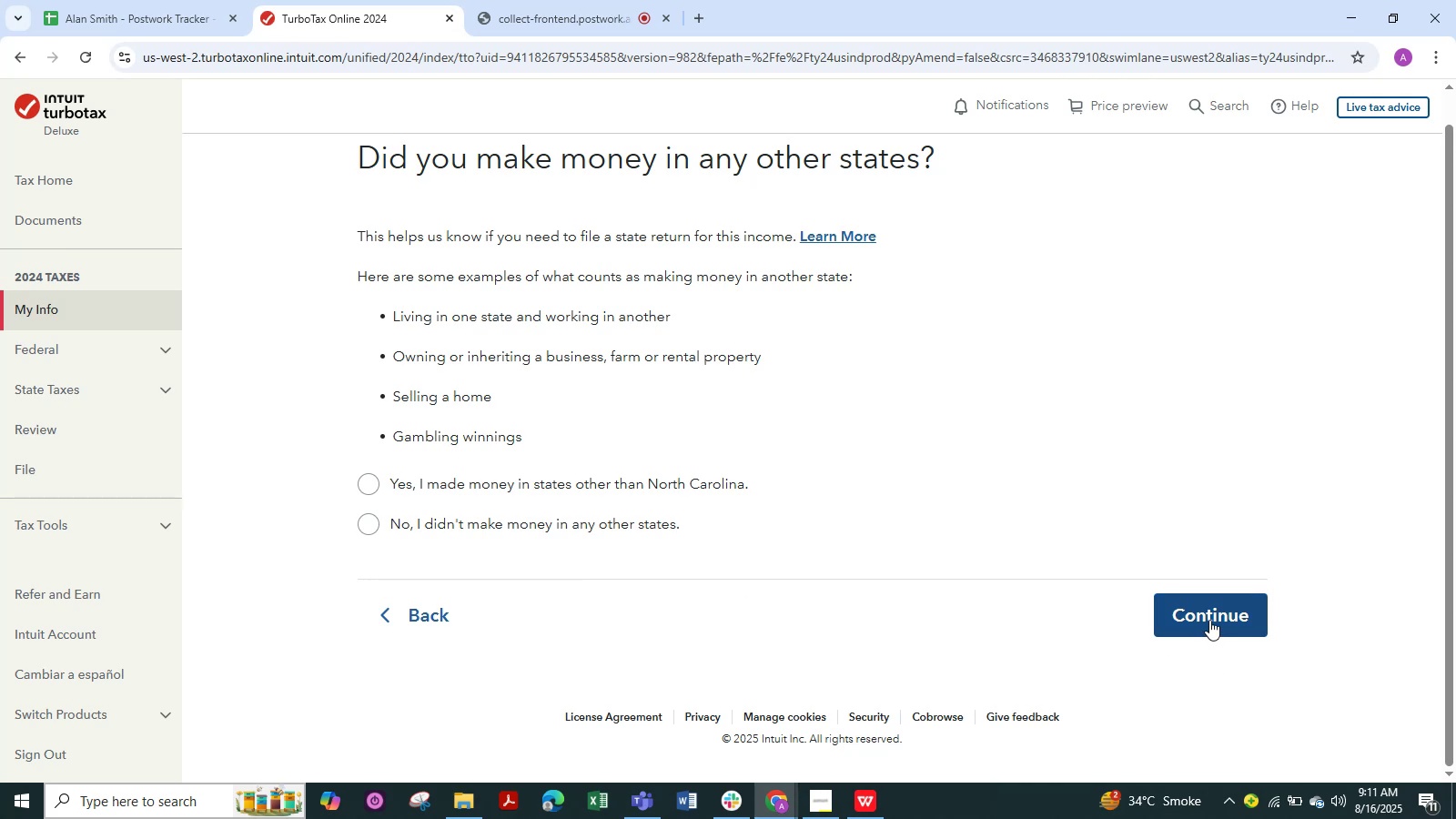 
wait(10.14)
 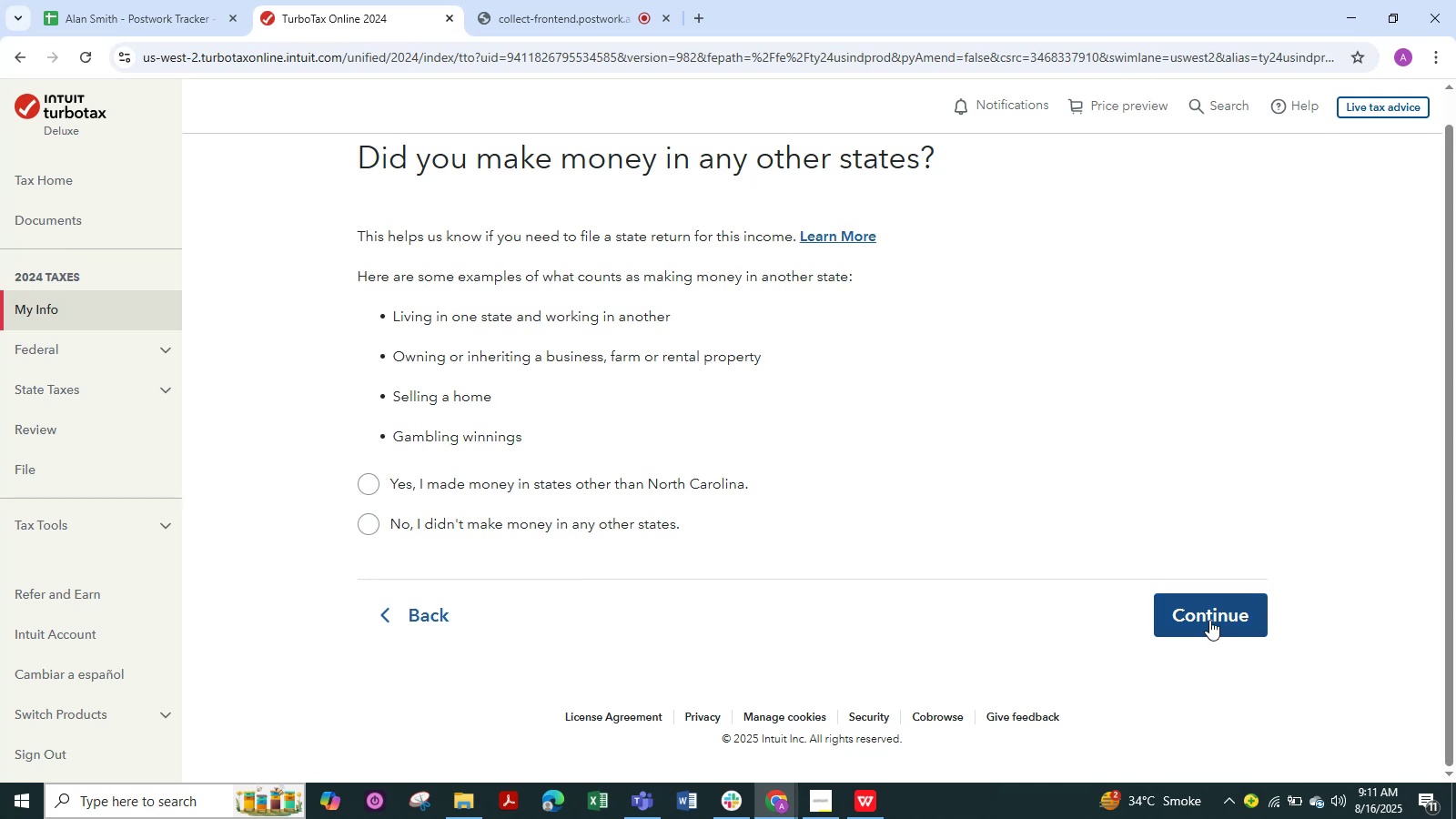 
left_click([376, 521])
 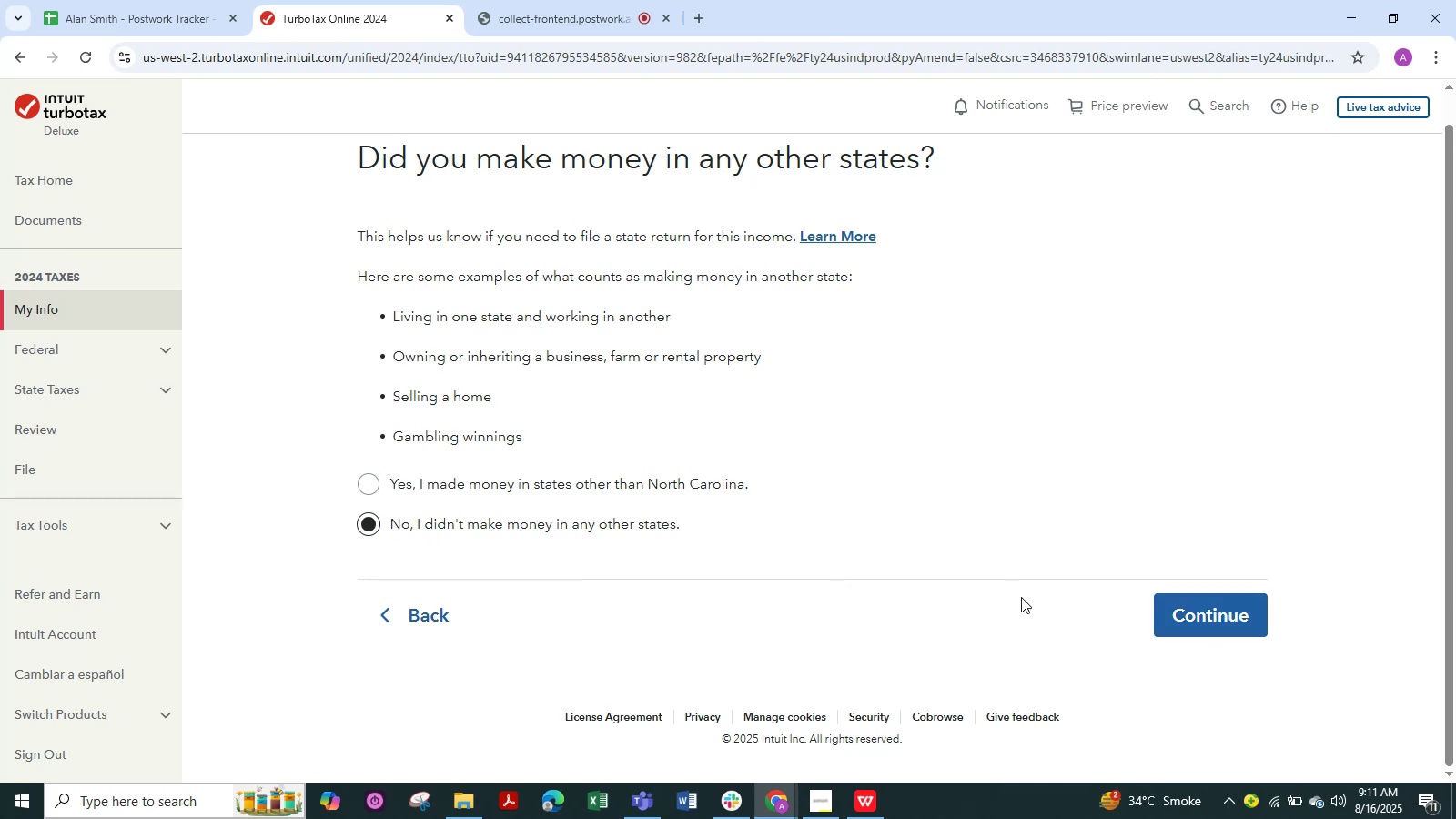 
left_click([1175, 621])
 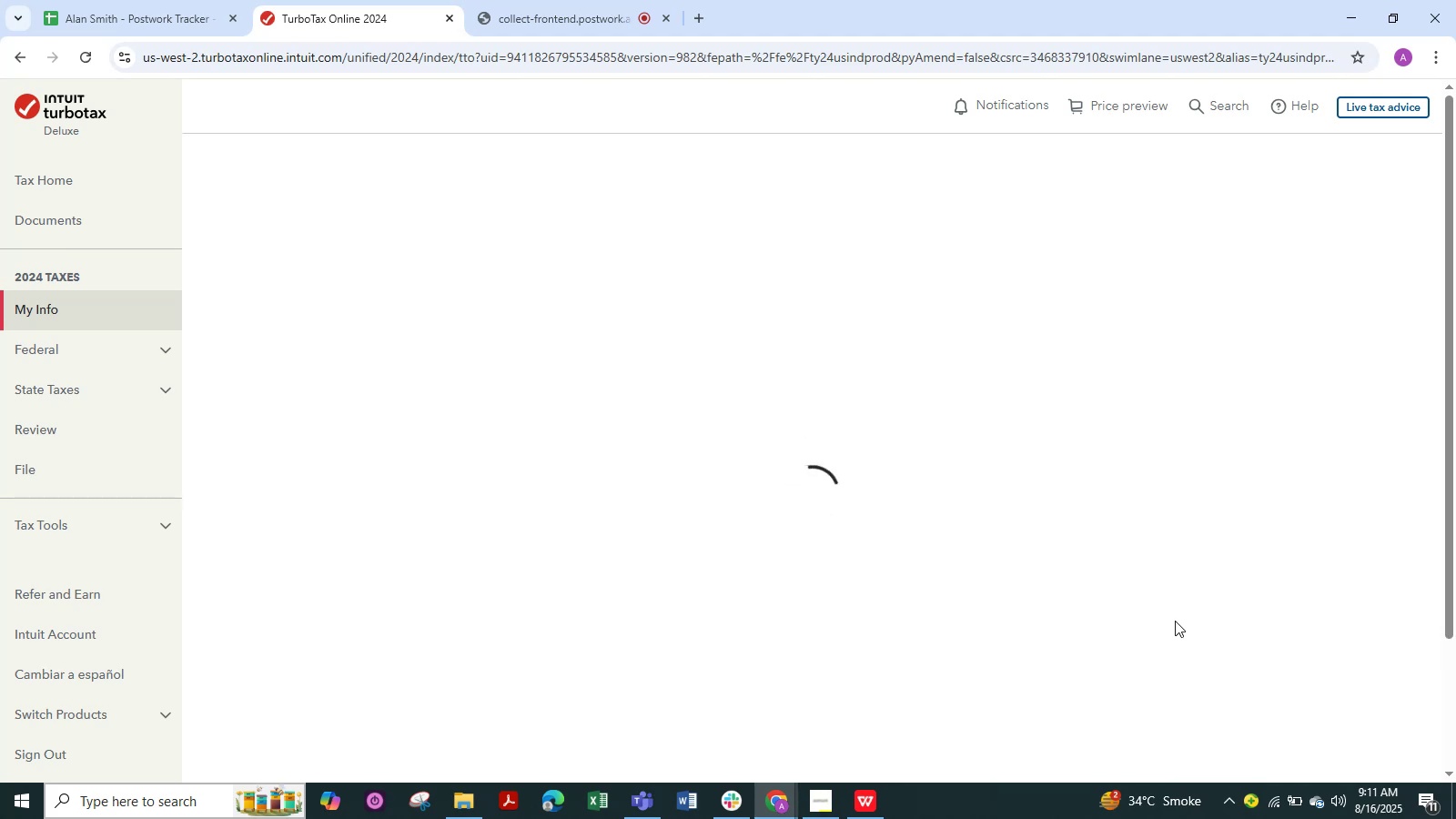 
wait(9.1)
 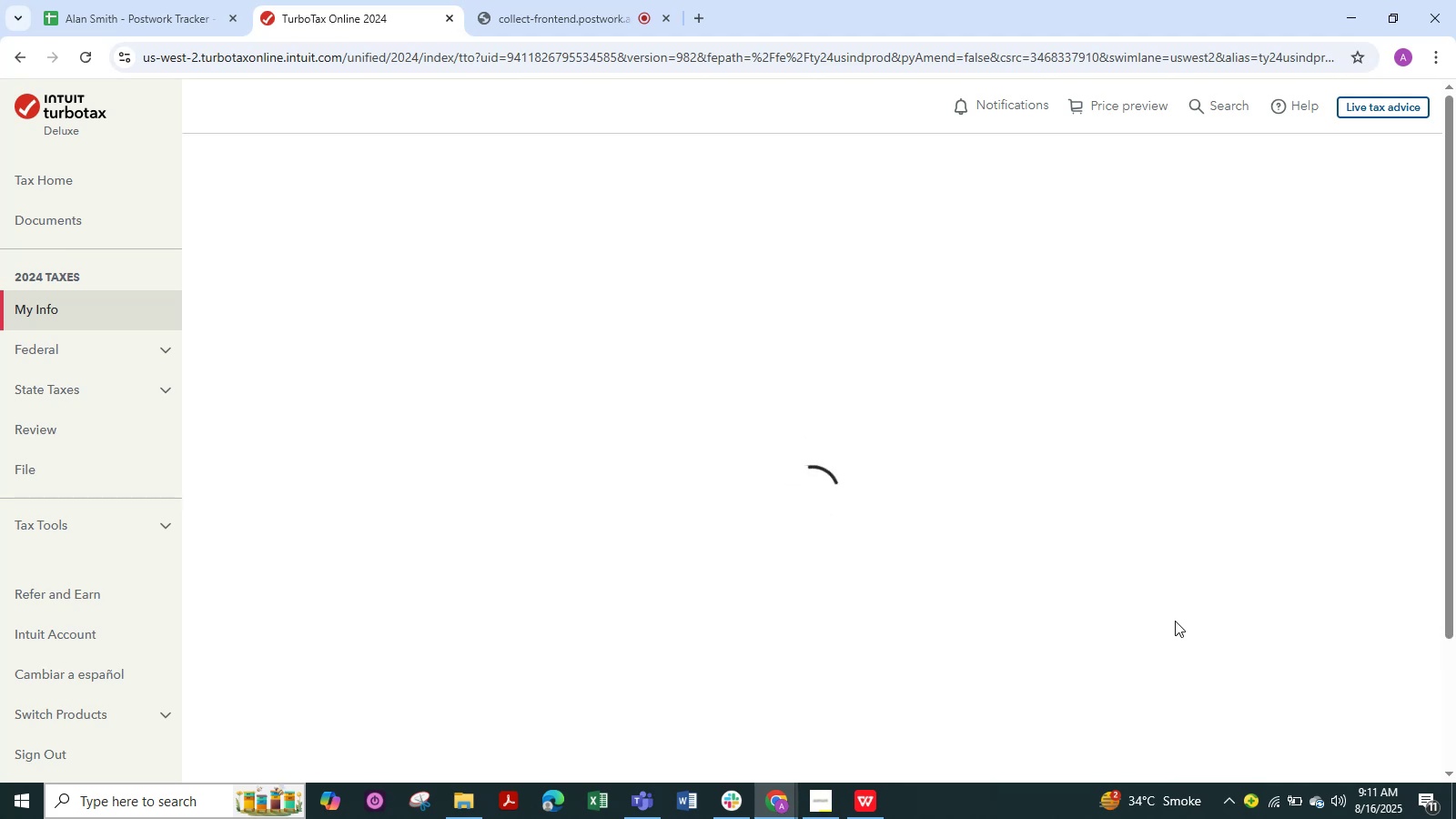 
scroll: coordinate [1041, 466], scroll_direction: down, amount: 3.0
 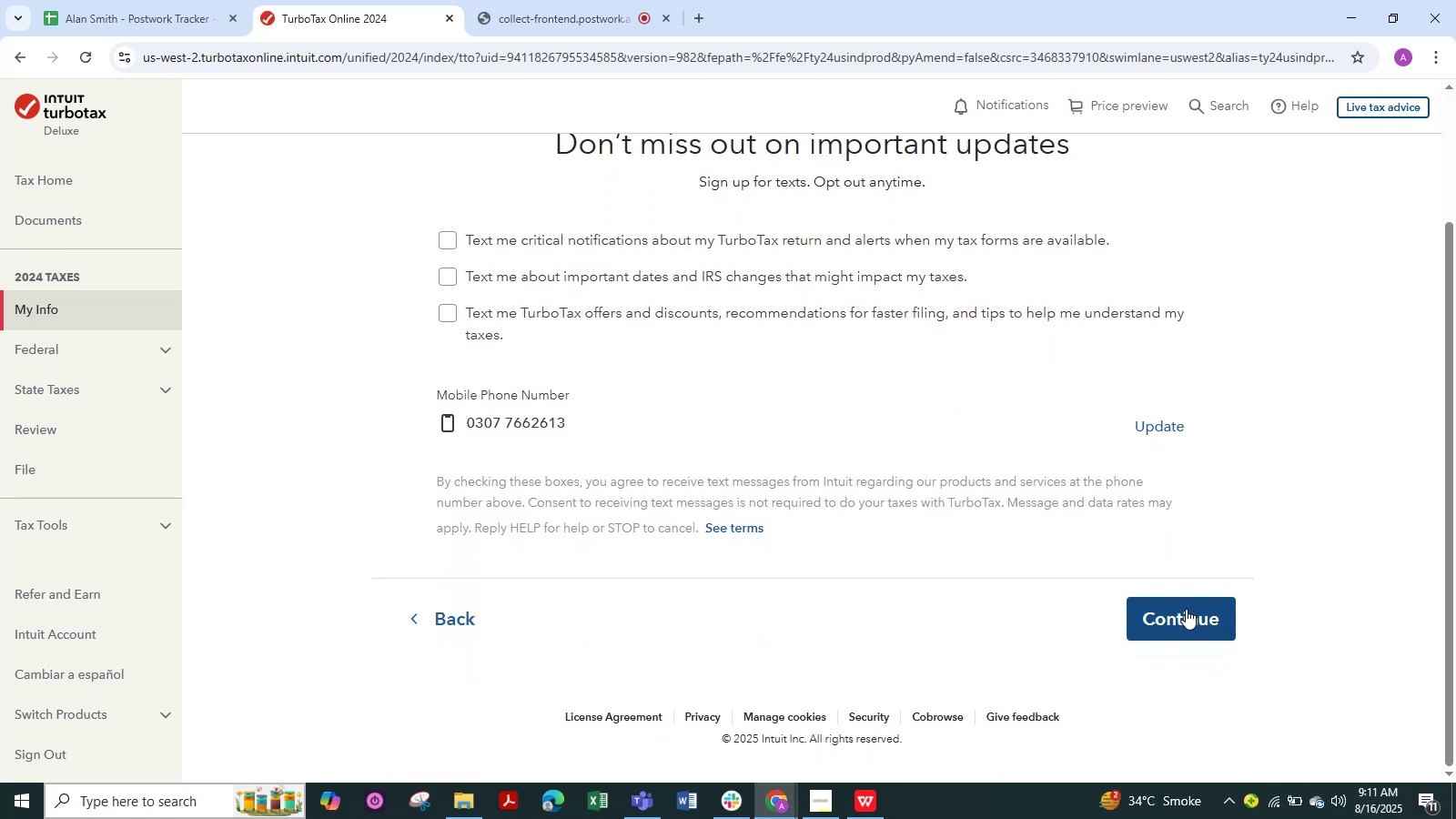 
left_click([1186, 609])
 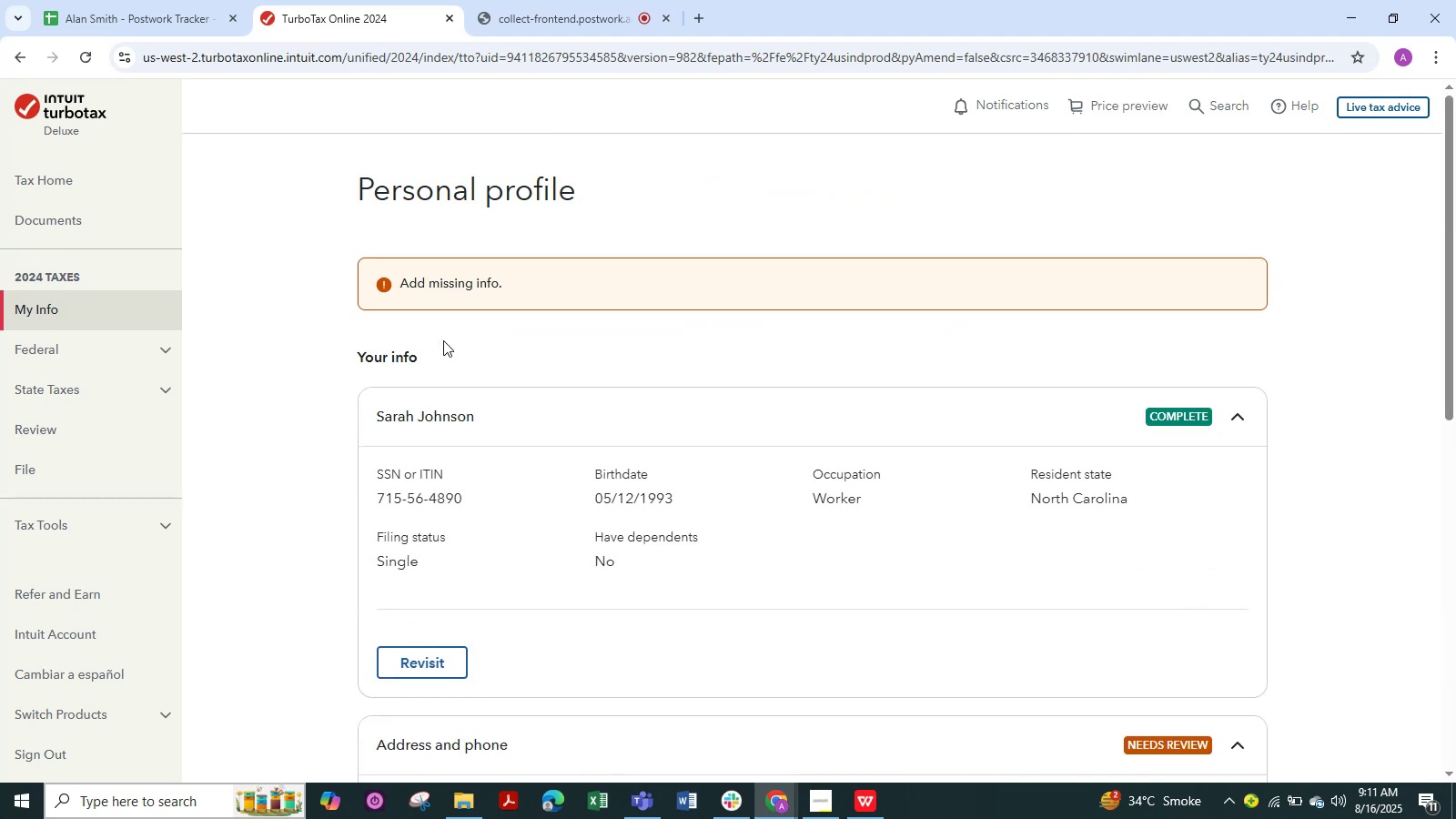 
scroll: coordinate [576, 397], scroll_direction: down, amount: 1.0
 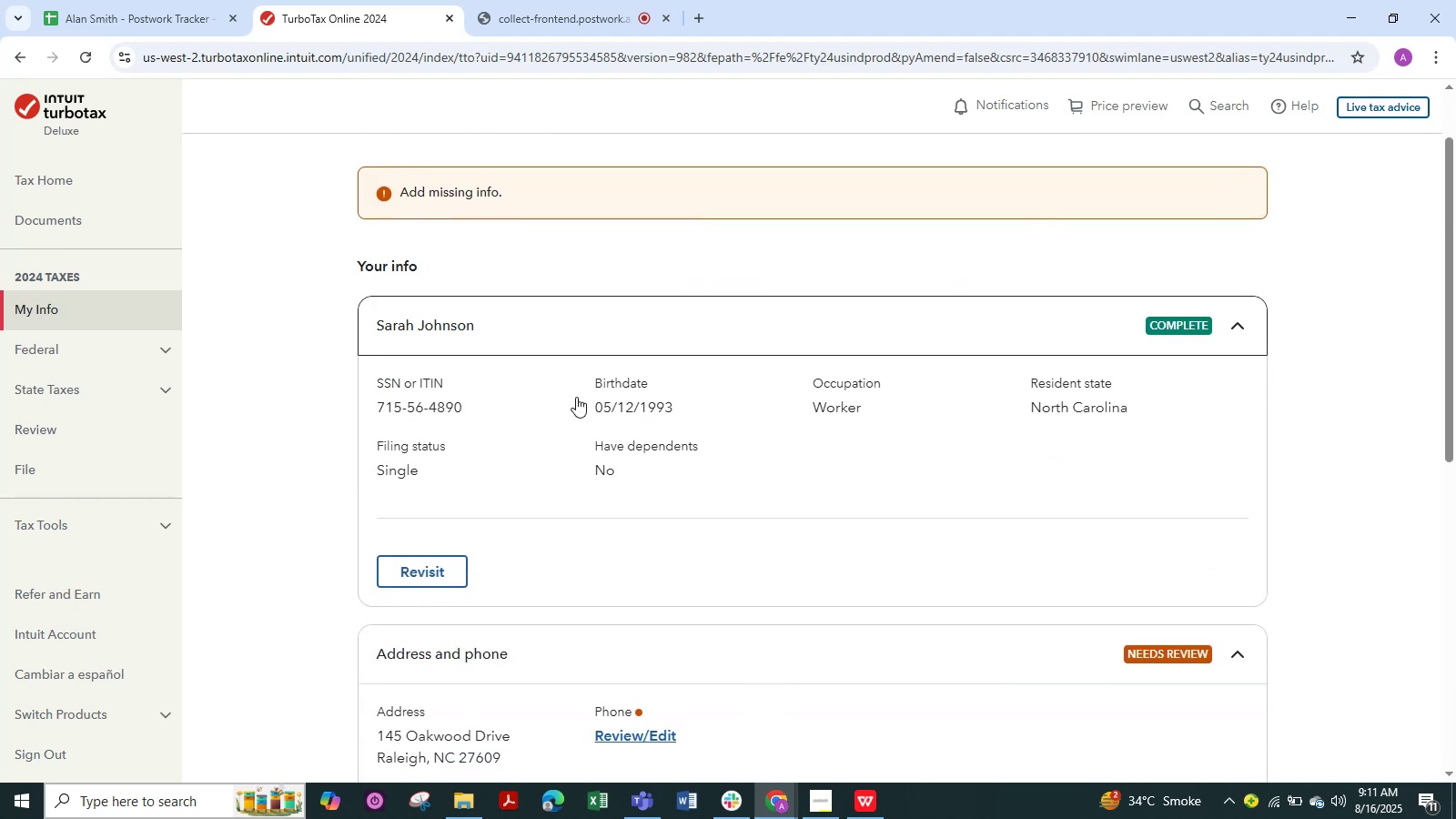 
scroll: coordinate [576, 397], scroll_direction: up, amount: 1.0
 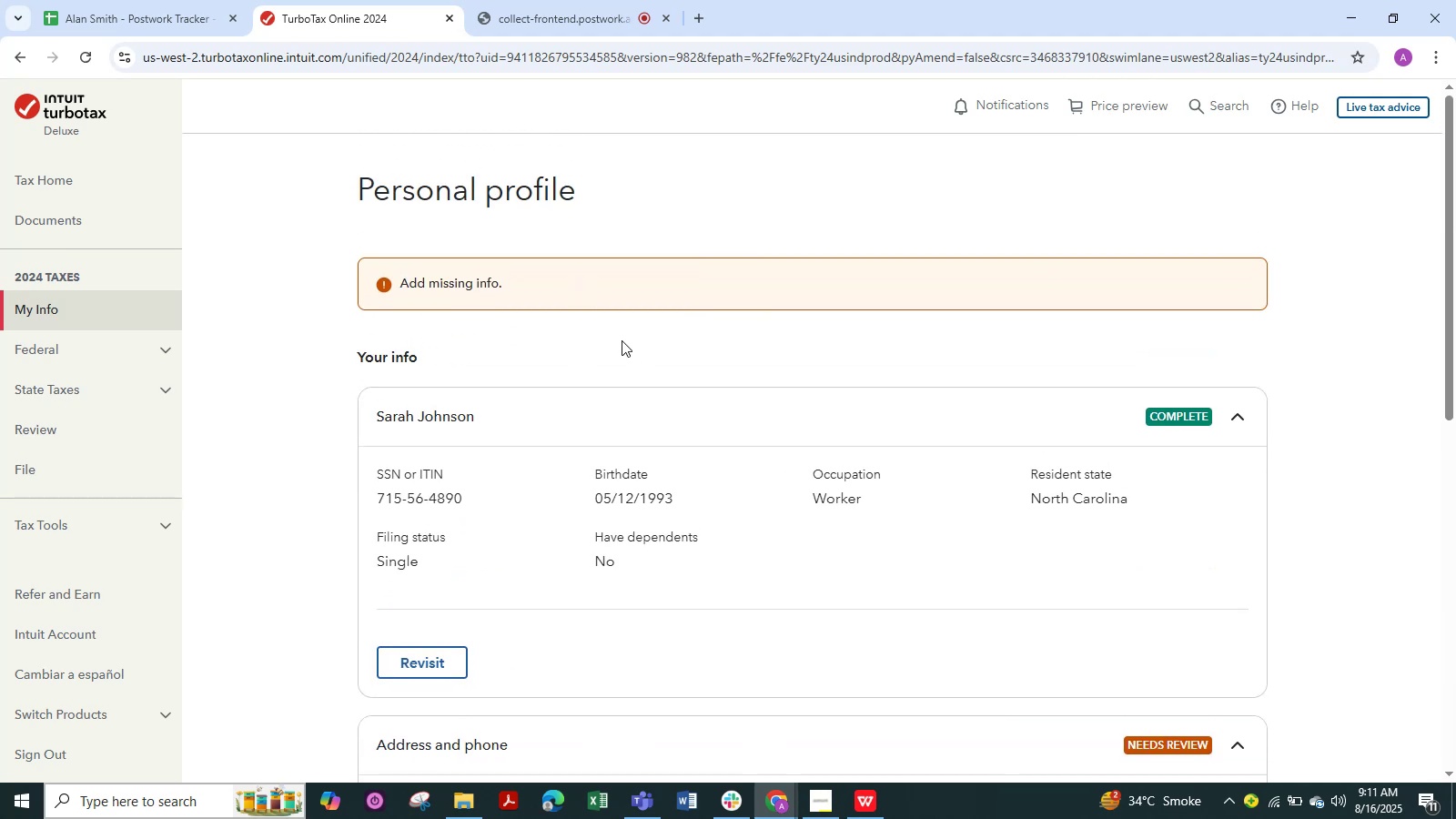 
left_click([615, 291])
 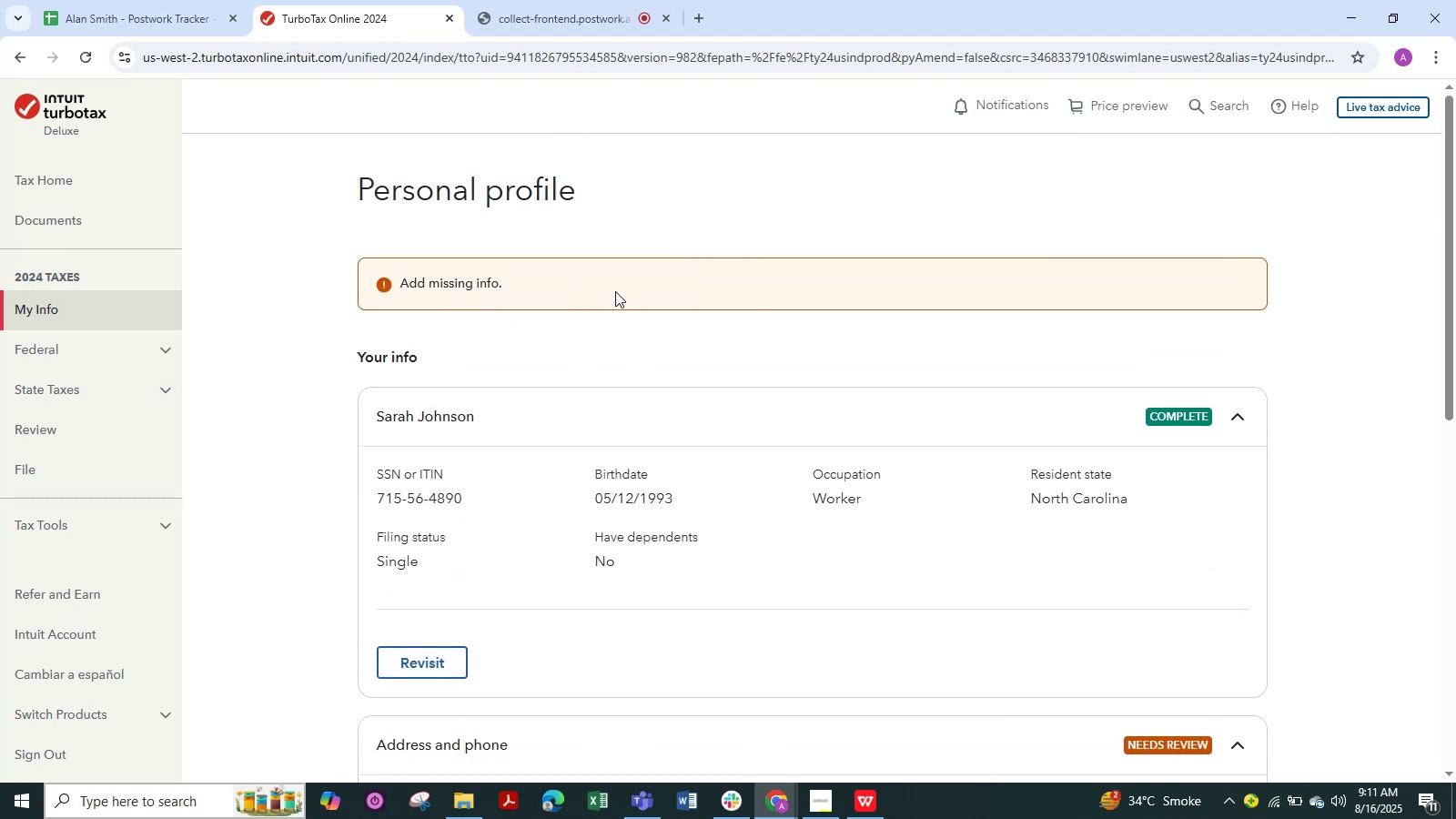 
left_click([615, 291])
 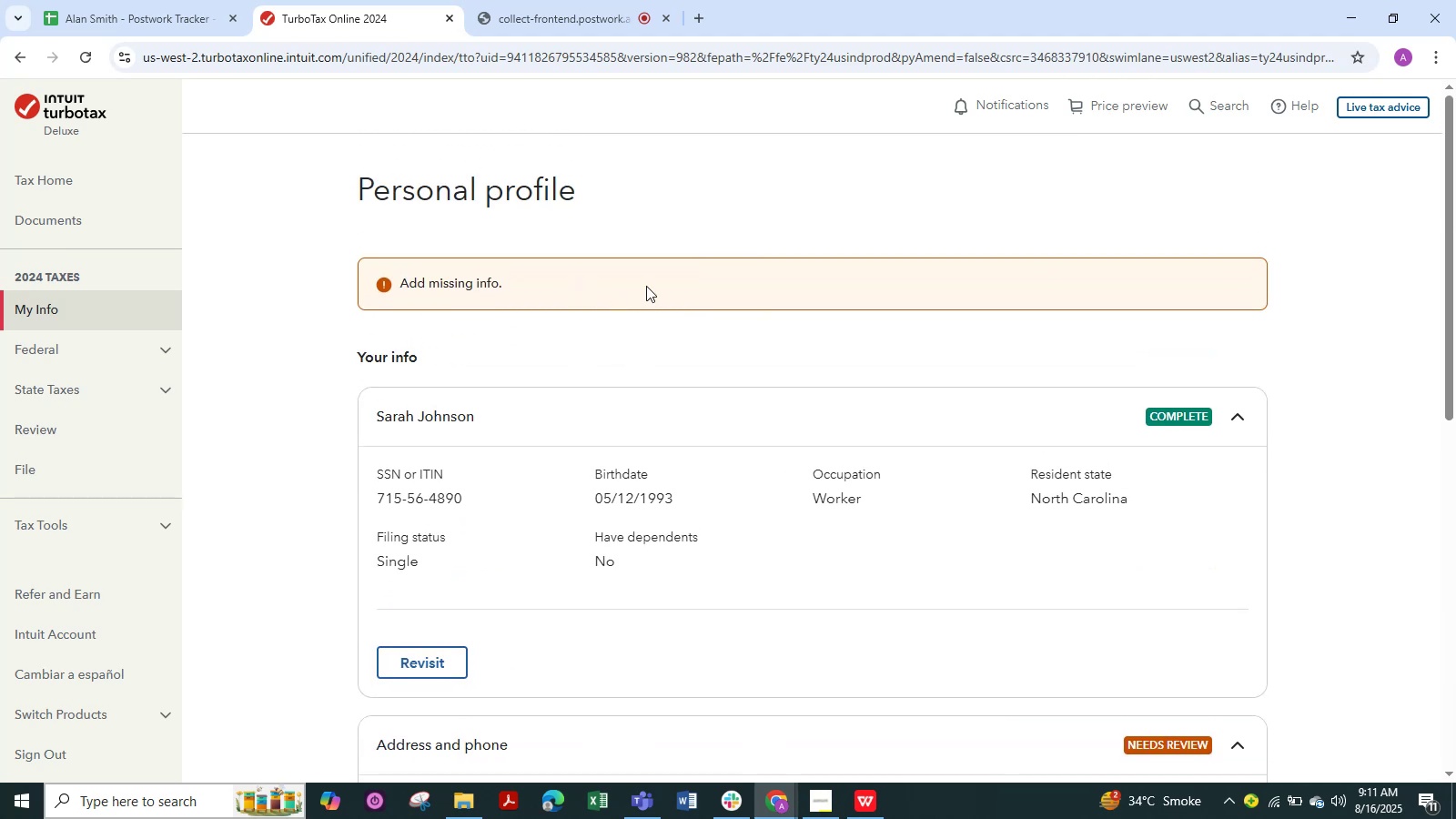 
double_click([646, 286])
 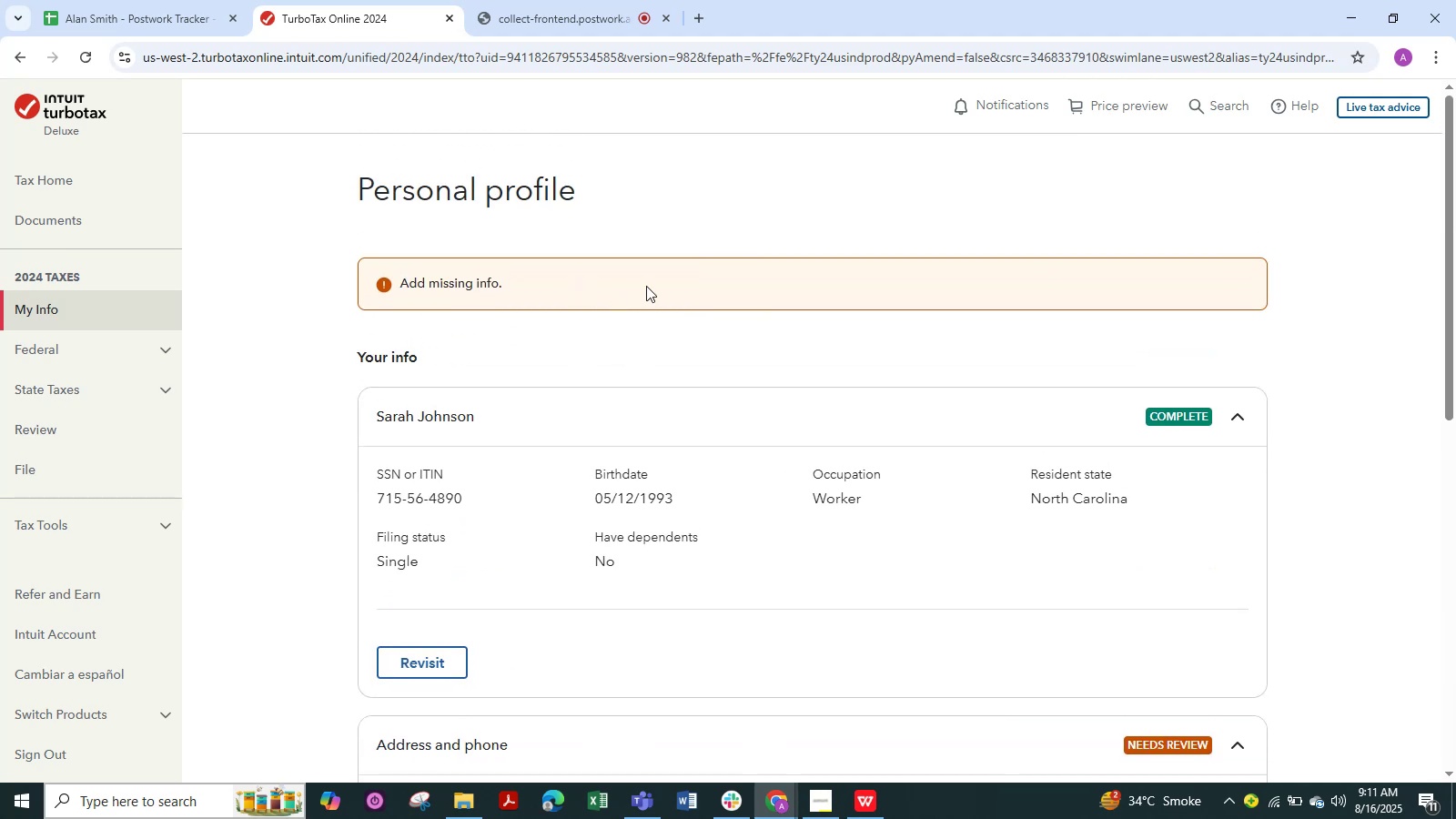 
scroll: coordinate [646, 286], scroll_direction: down, amount: 3.0
 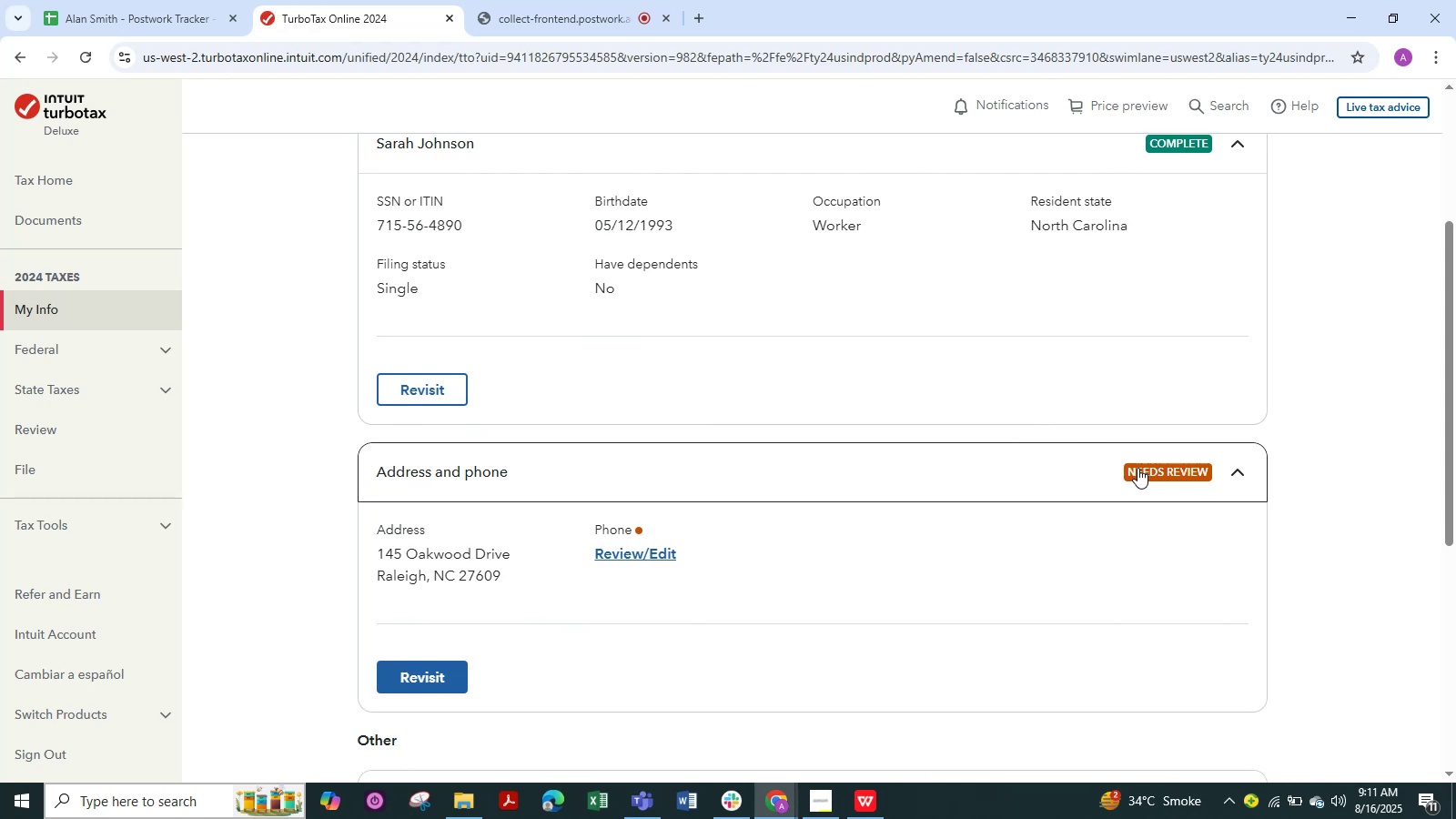 
left_click([1138, 468])
 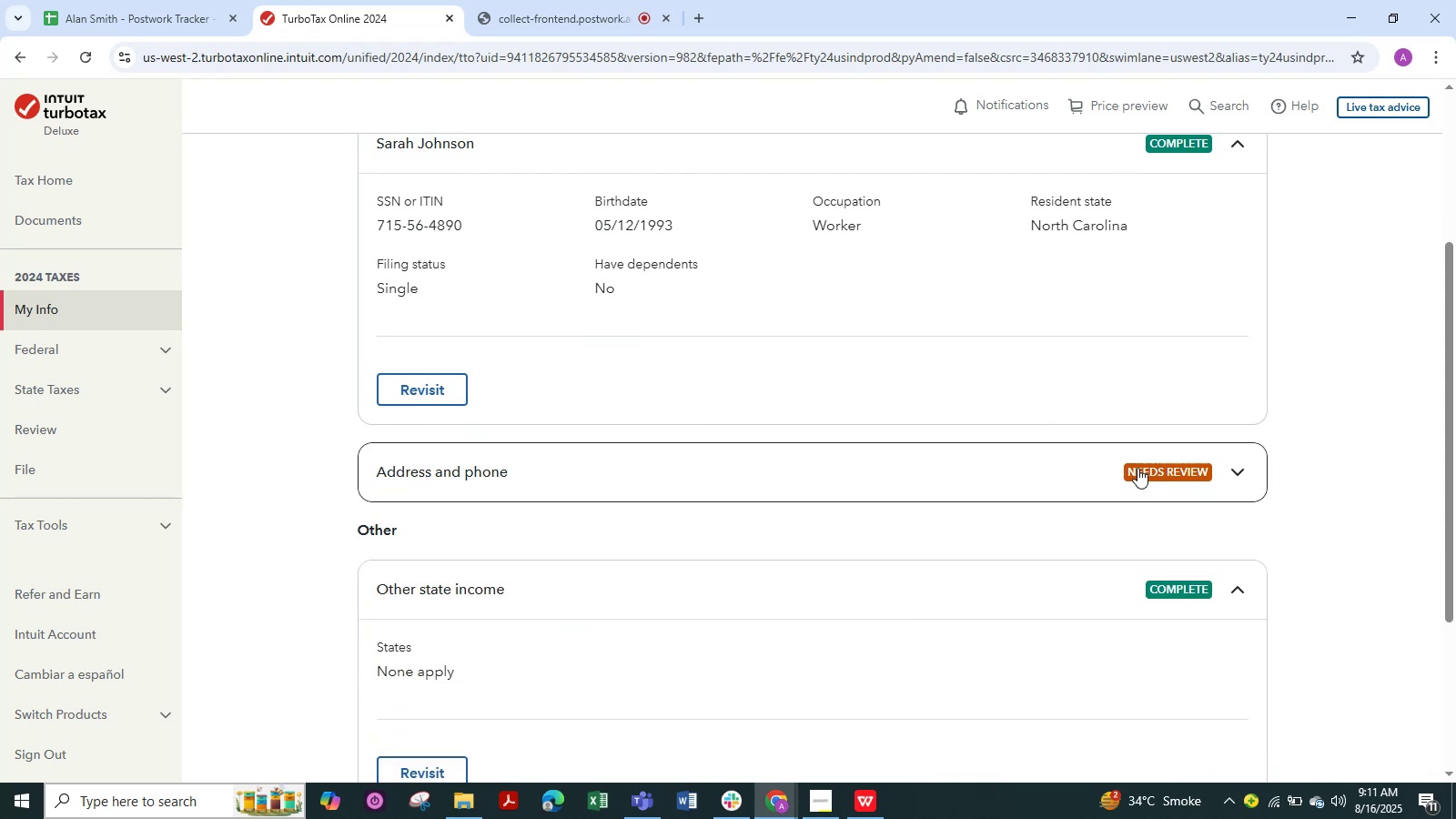 
left_click([1138, 468])
 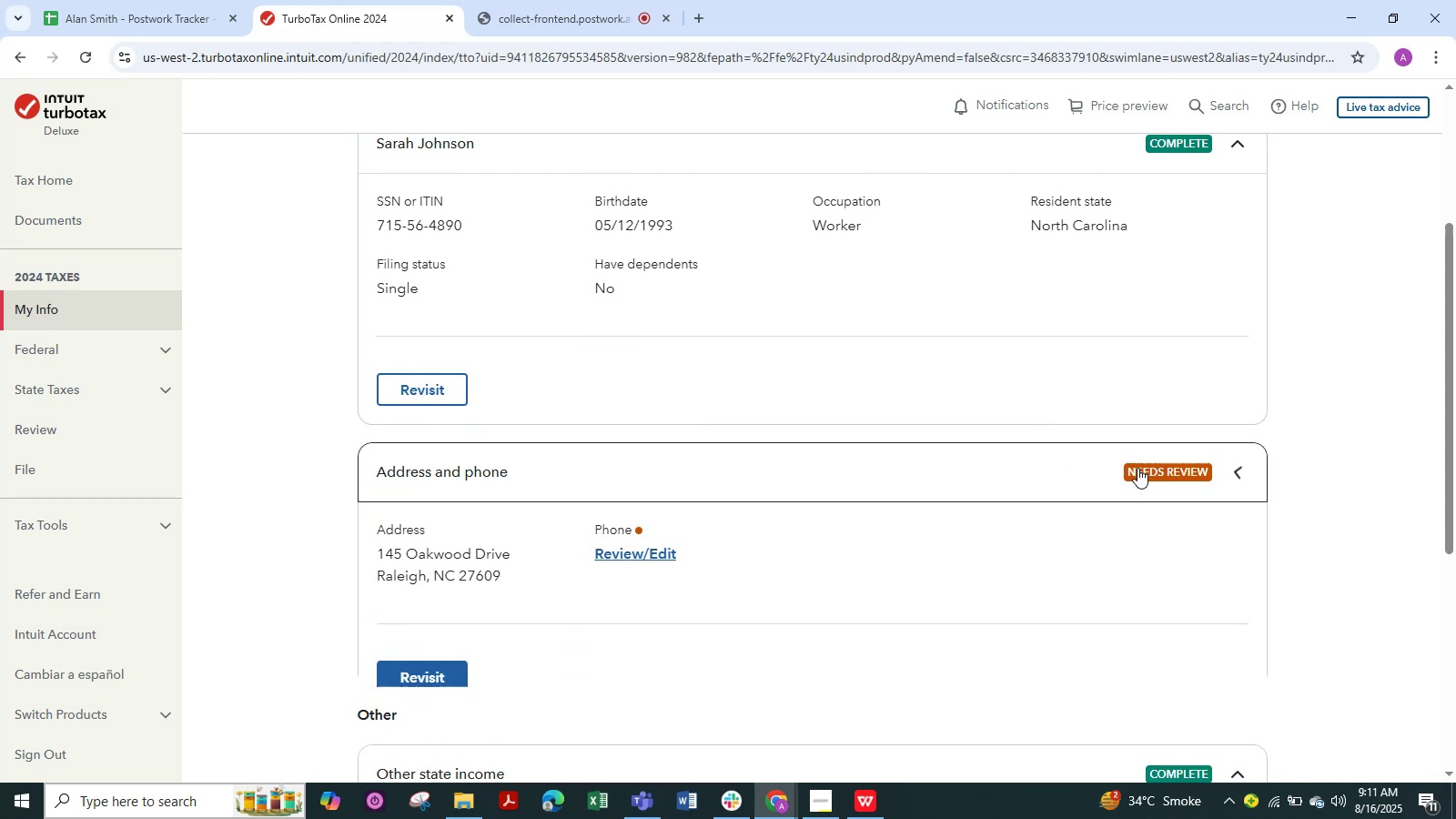 
scroll: coordinate [1189, 536], scroll_direction: down, amount: 6.0
 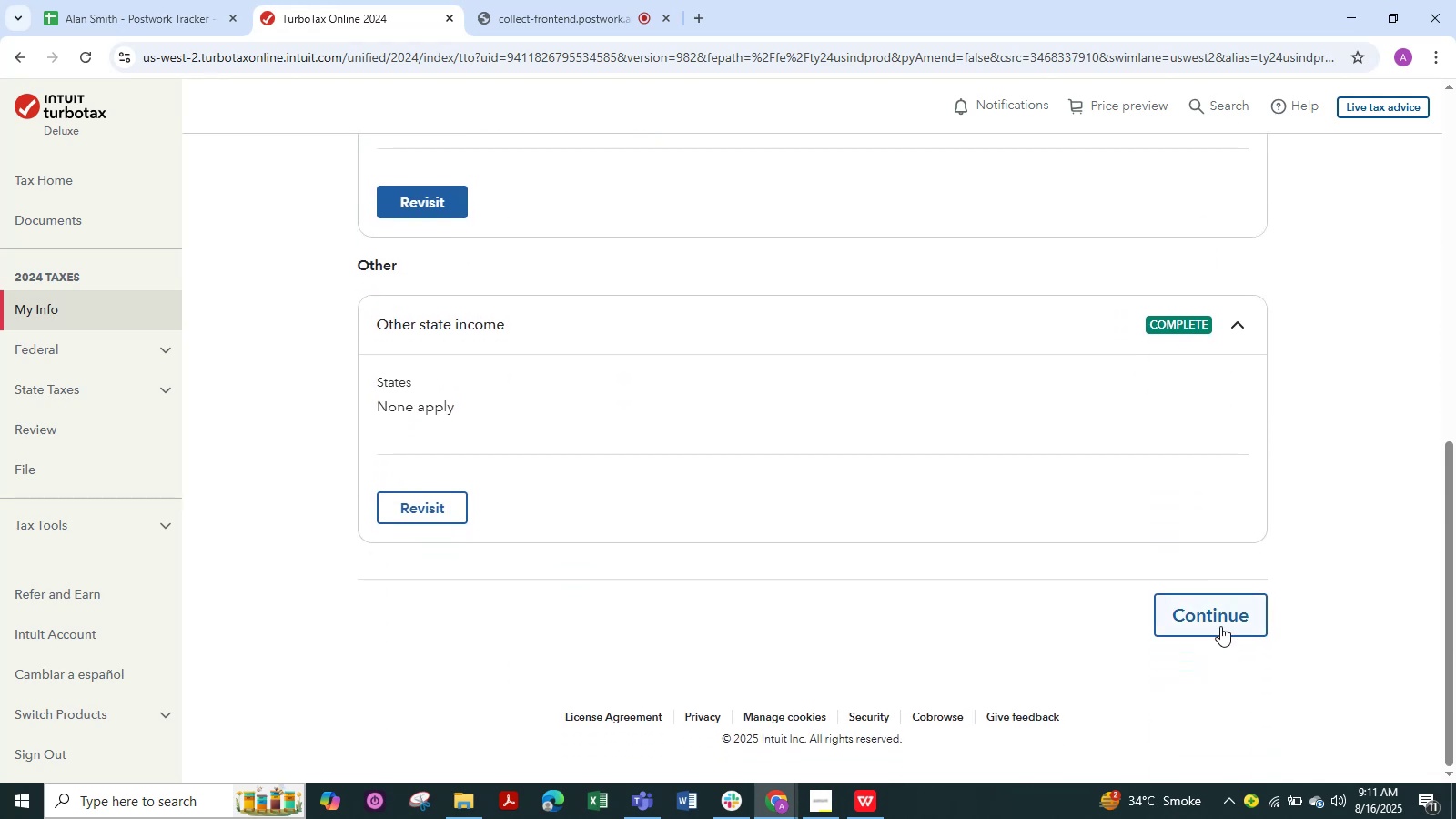 
left_click([1220, 615])
 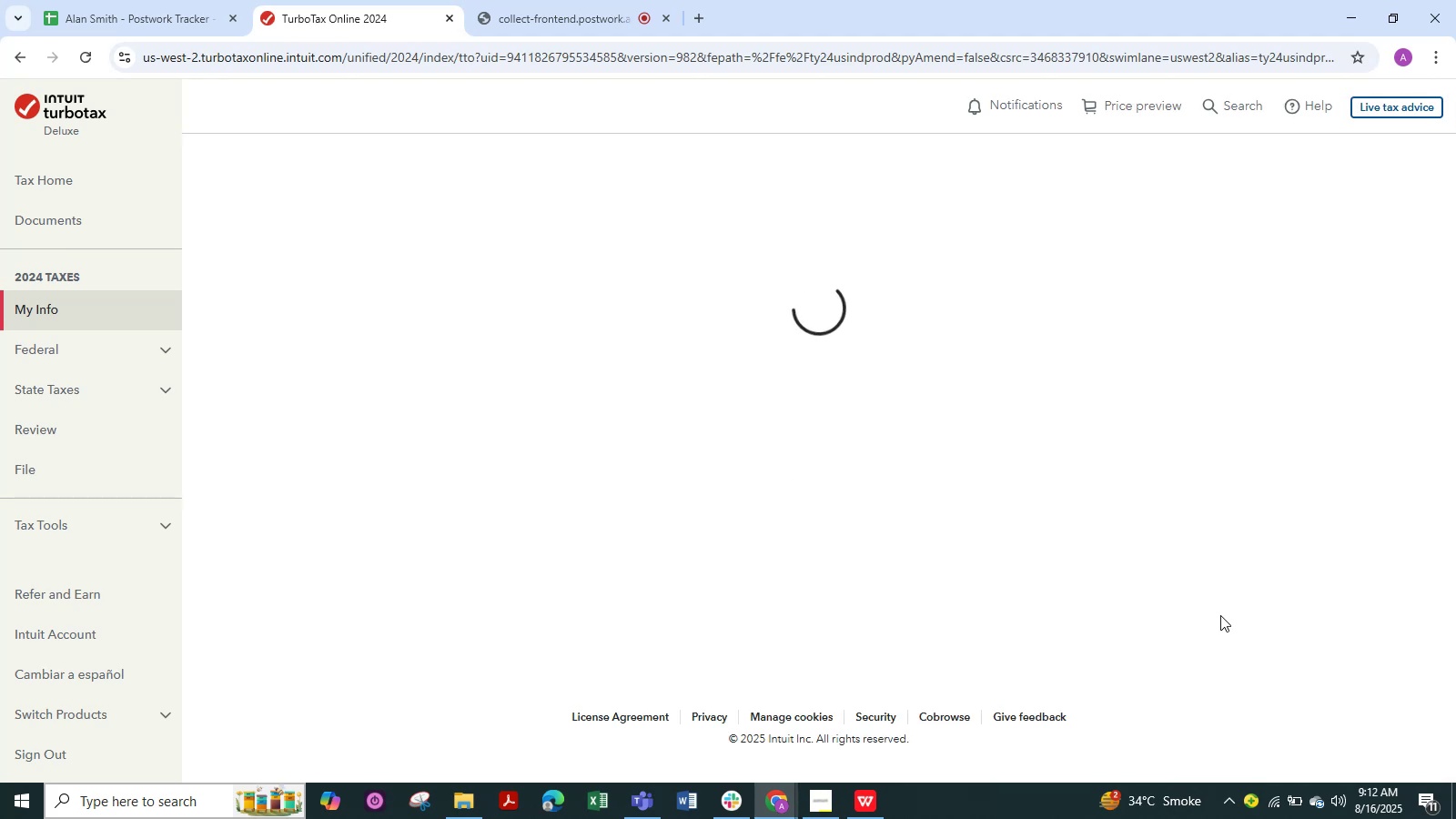 
wait(15.46)
 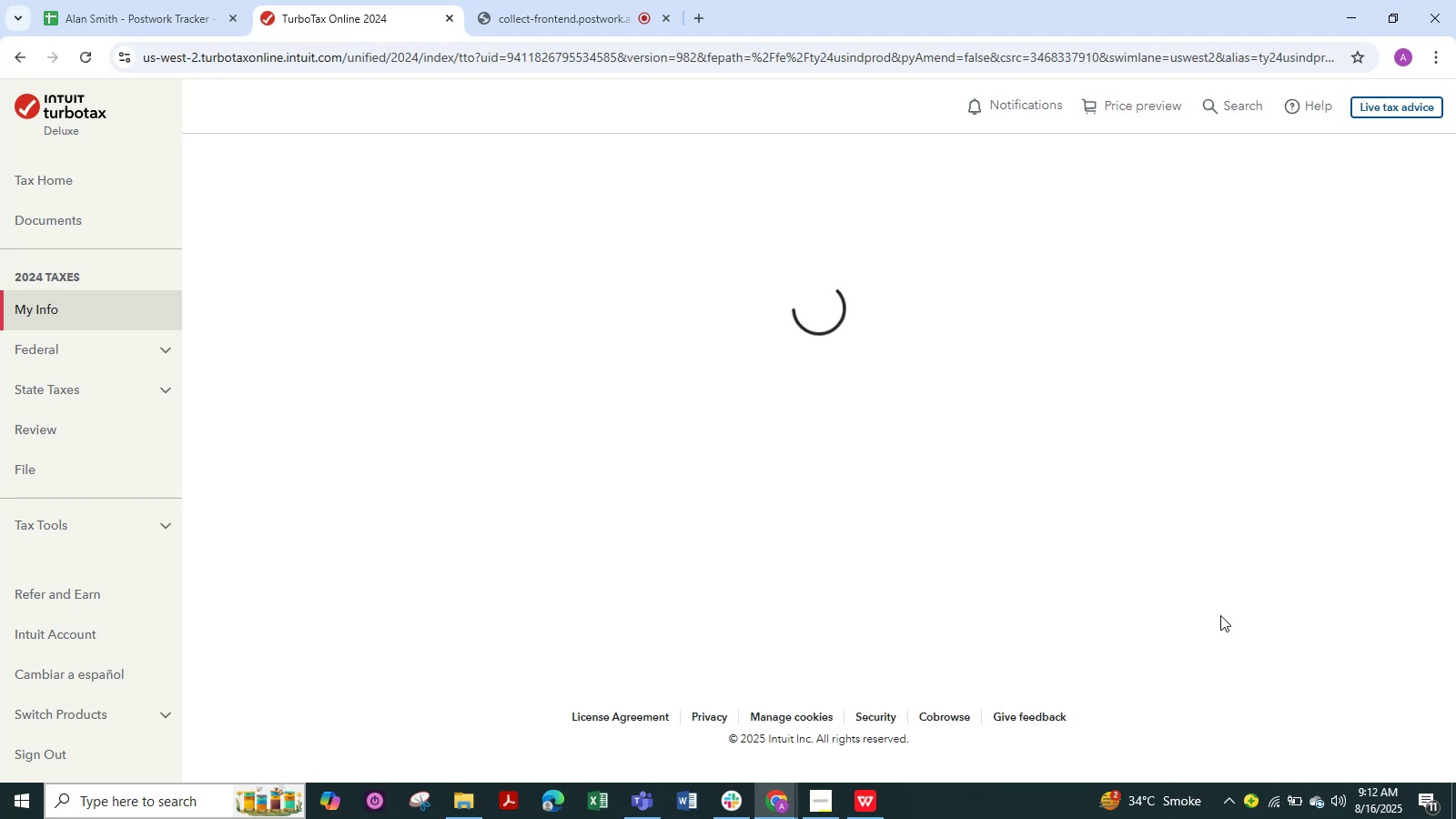 
scroll: coordinate [919, 605], scroll_direction: down, amount: 4.0
 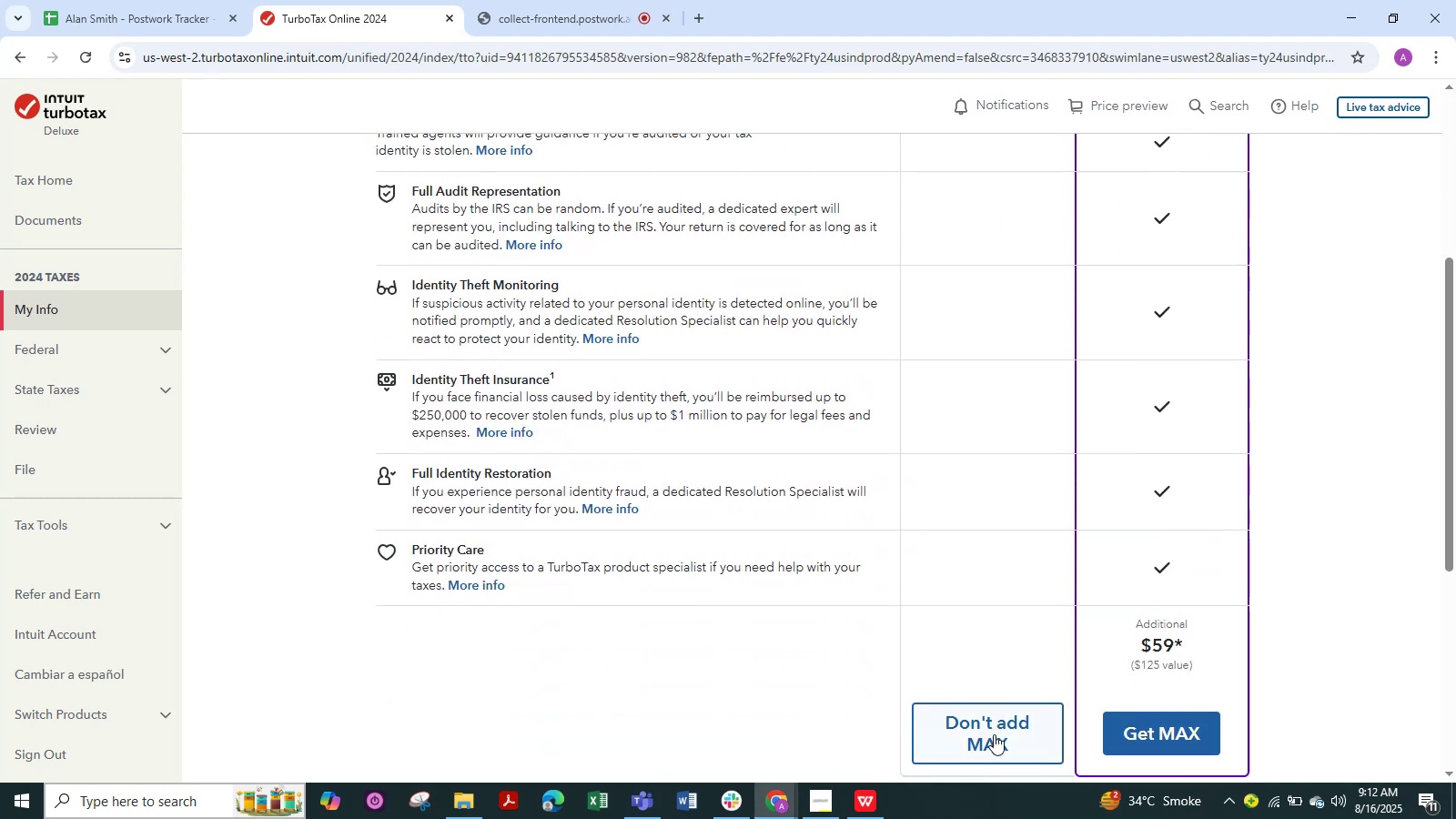 
left_click([995, 731])
 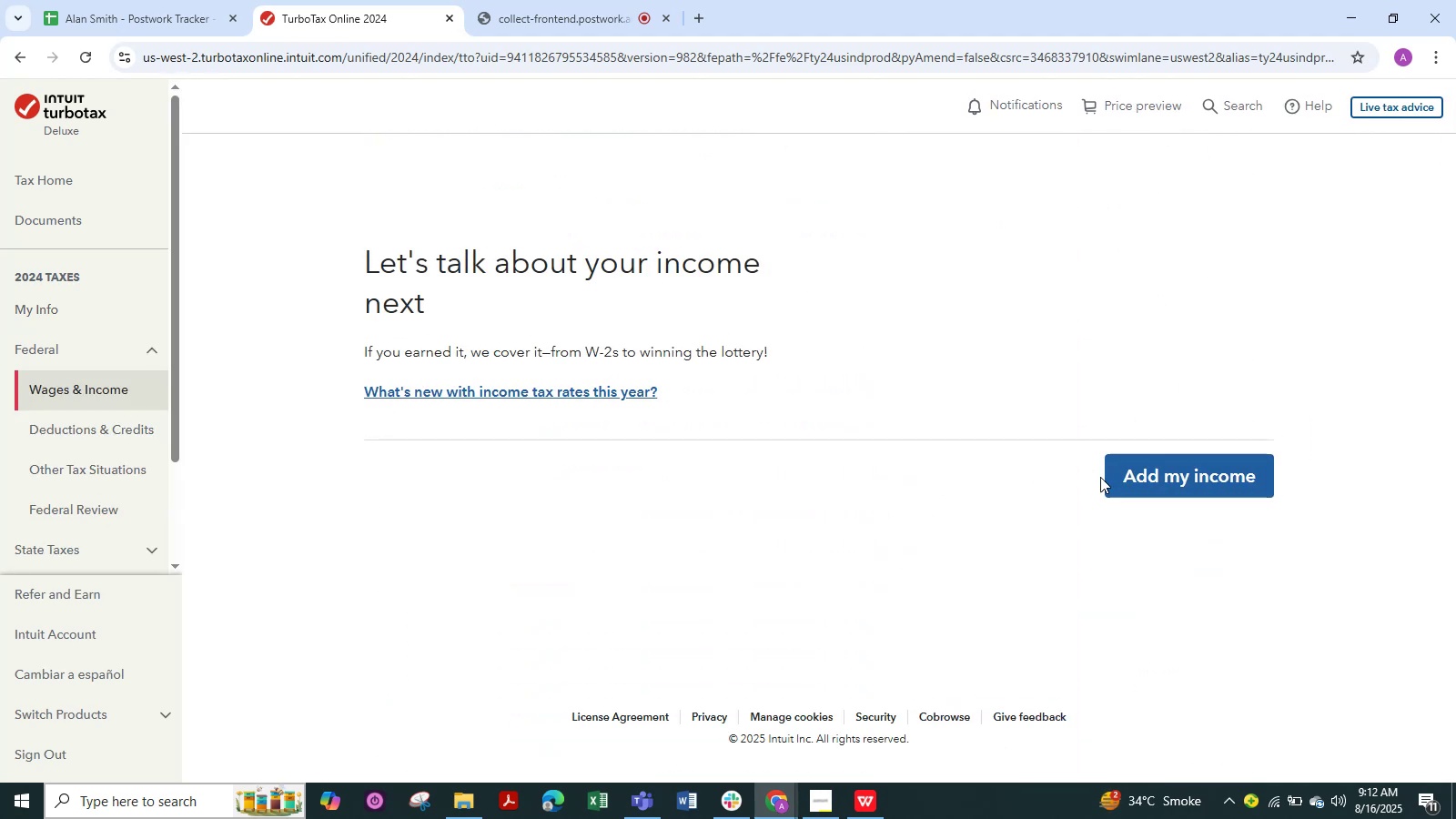 
left_click([1177, 484])
 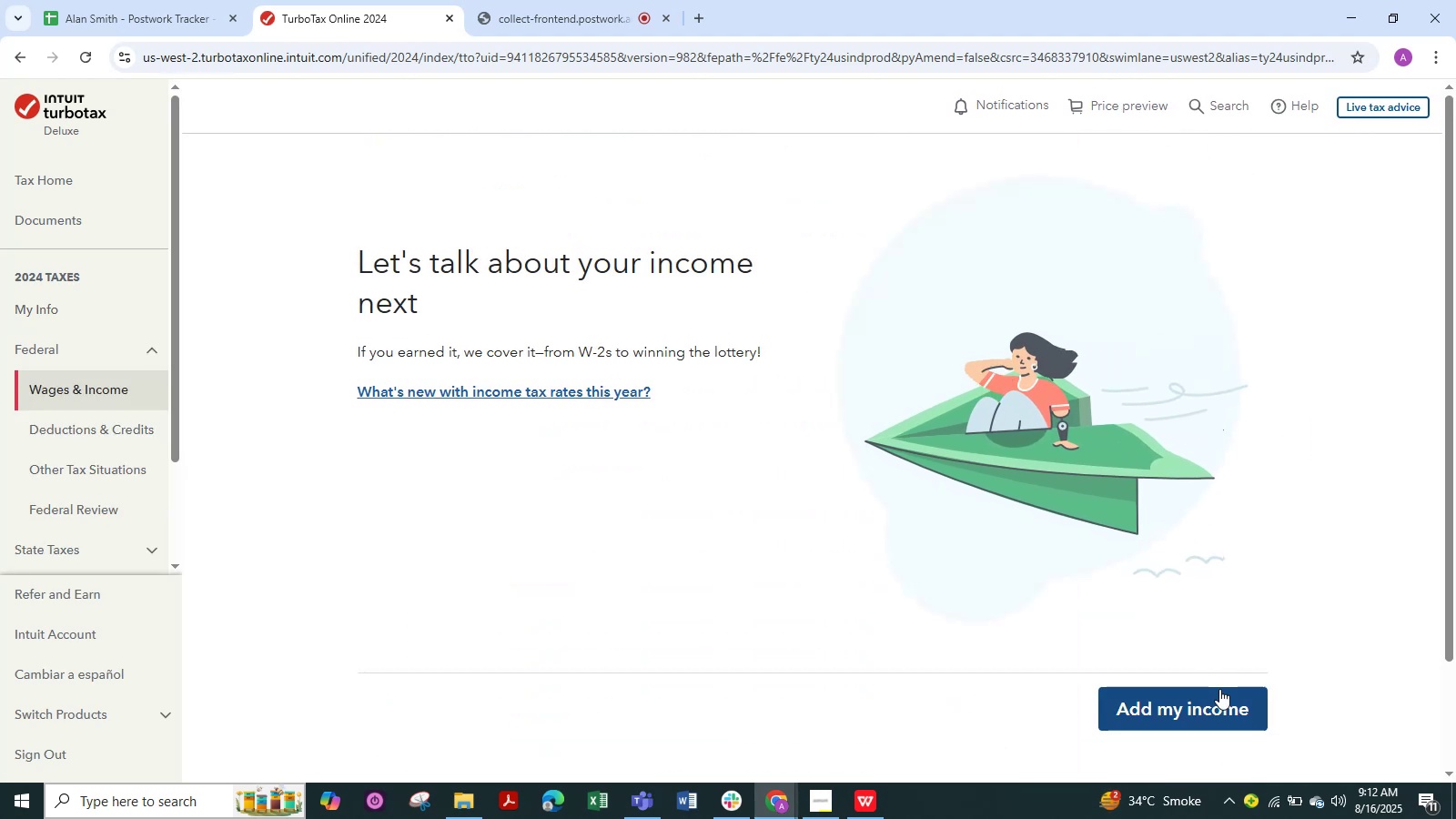 
left_click([1221, 698])
 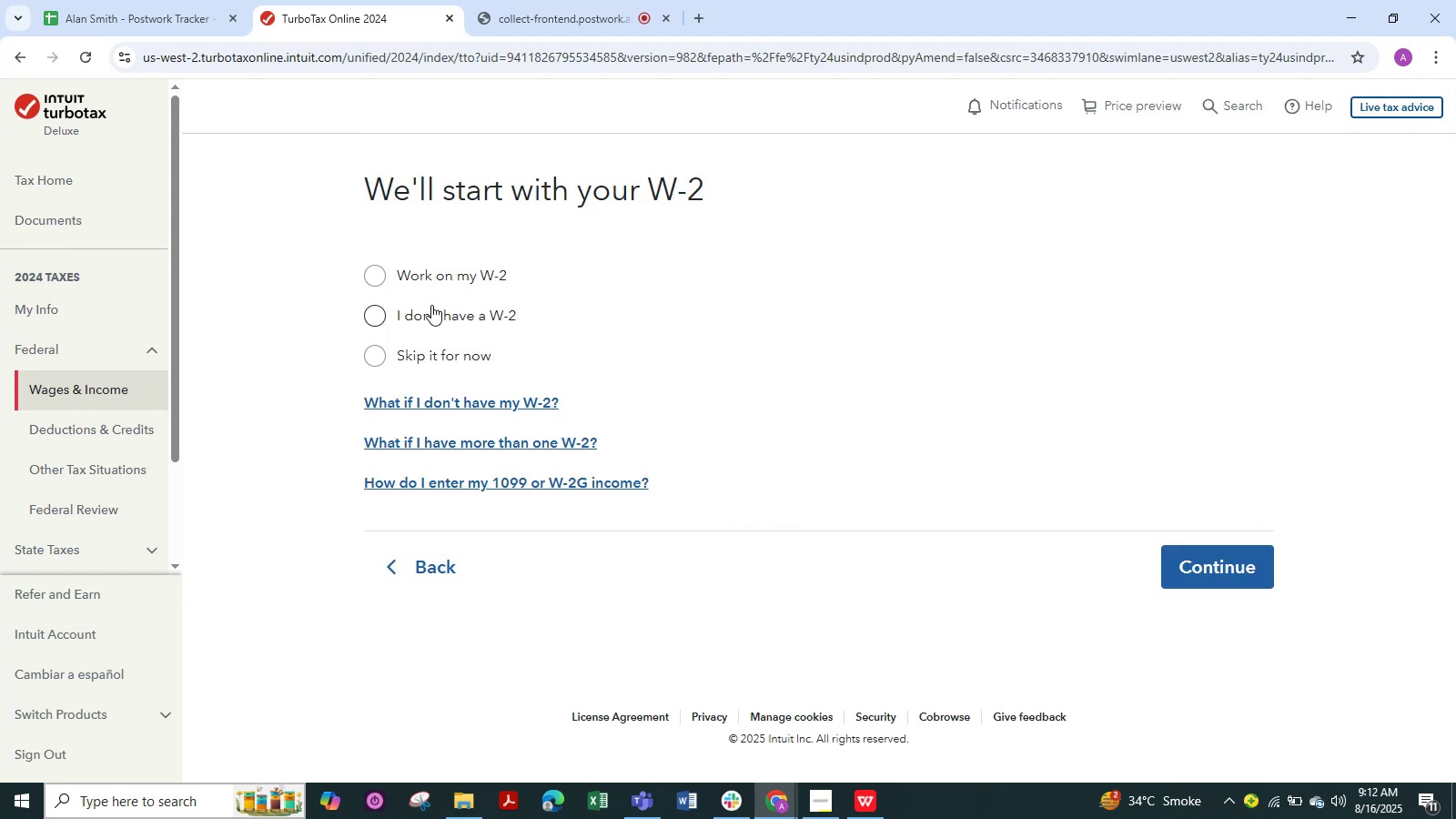 
left_click([388, 270])
 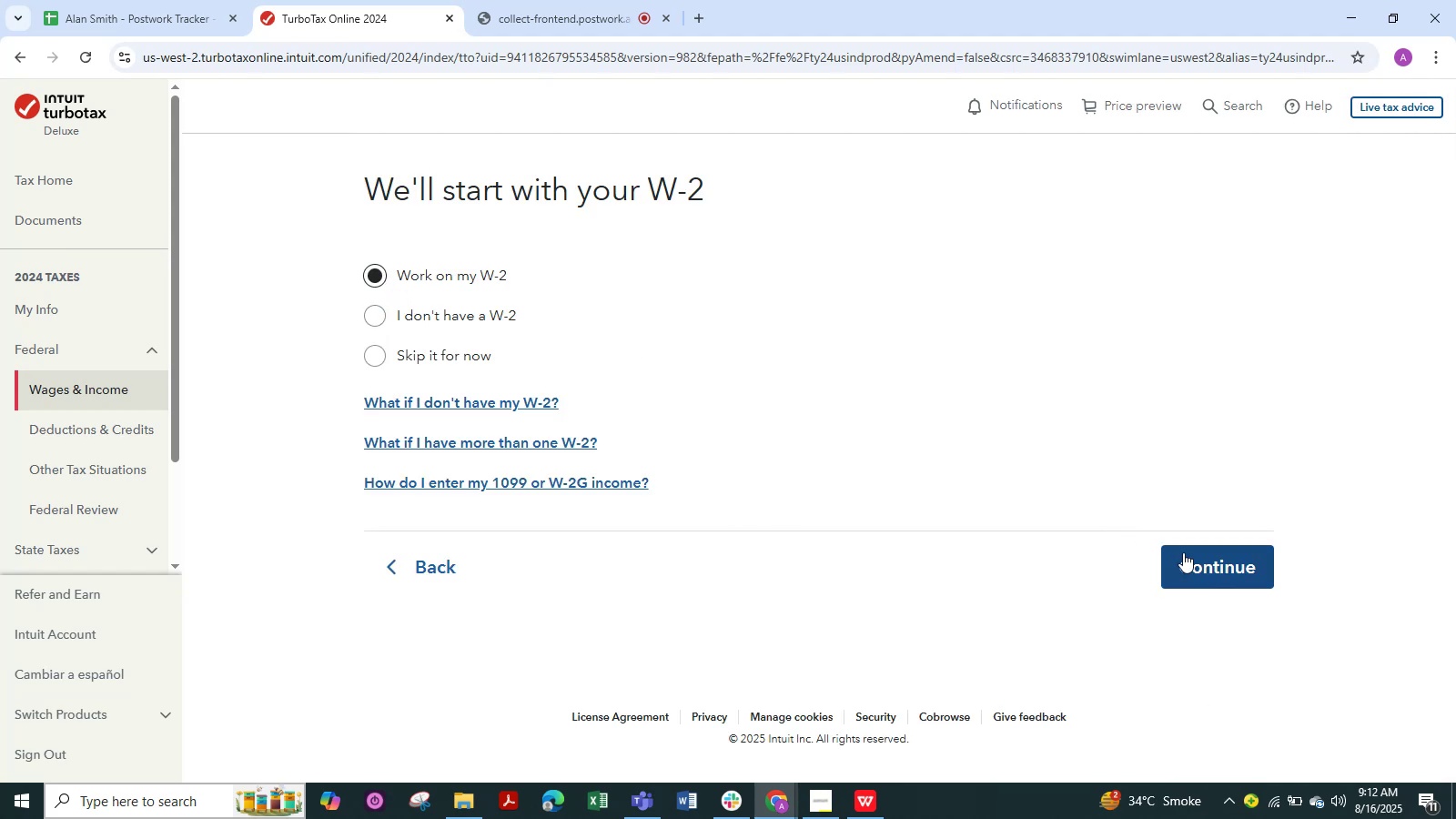 
left_click([1183, 552])
 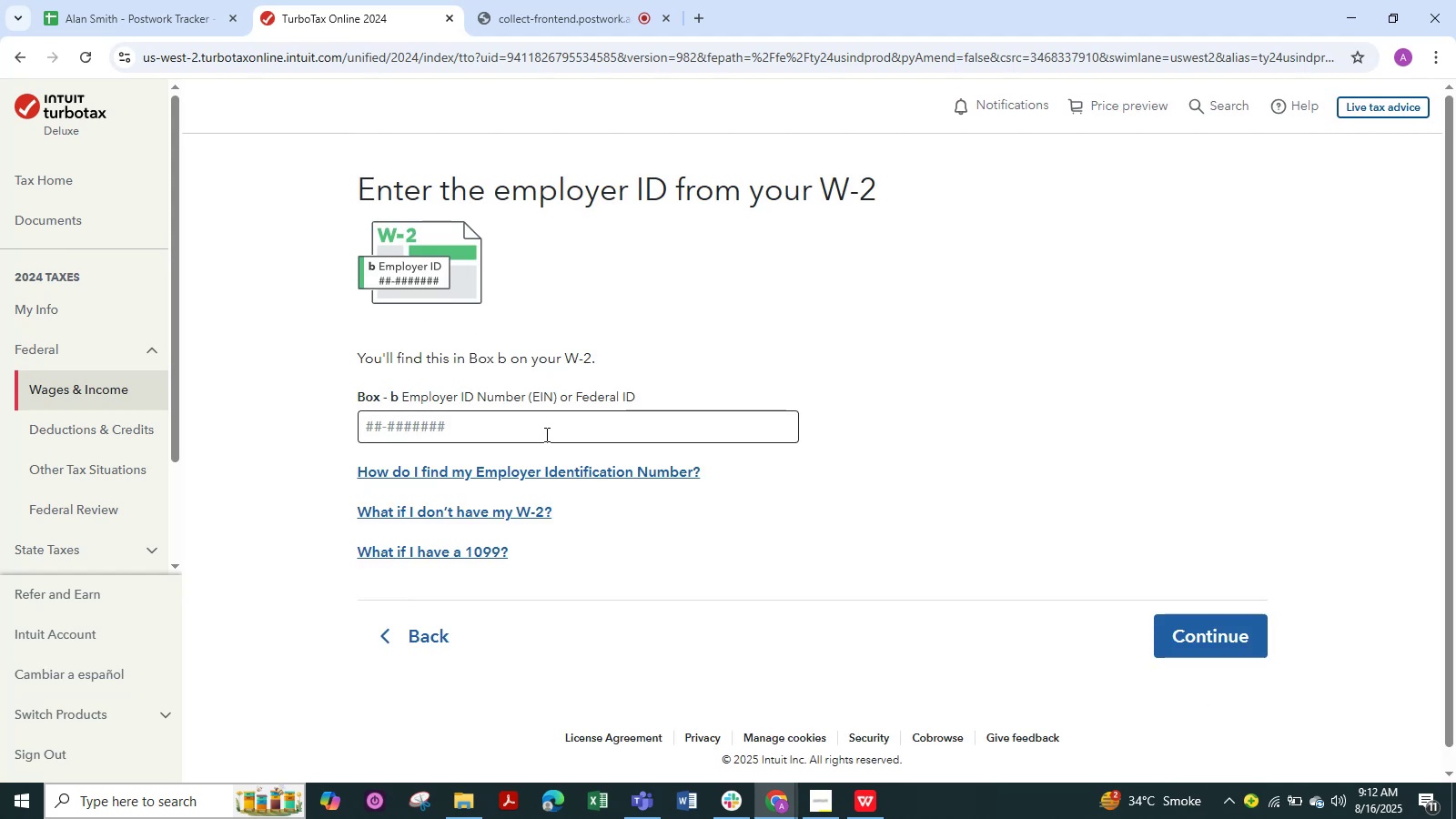 
left_click([545, 432])
 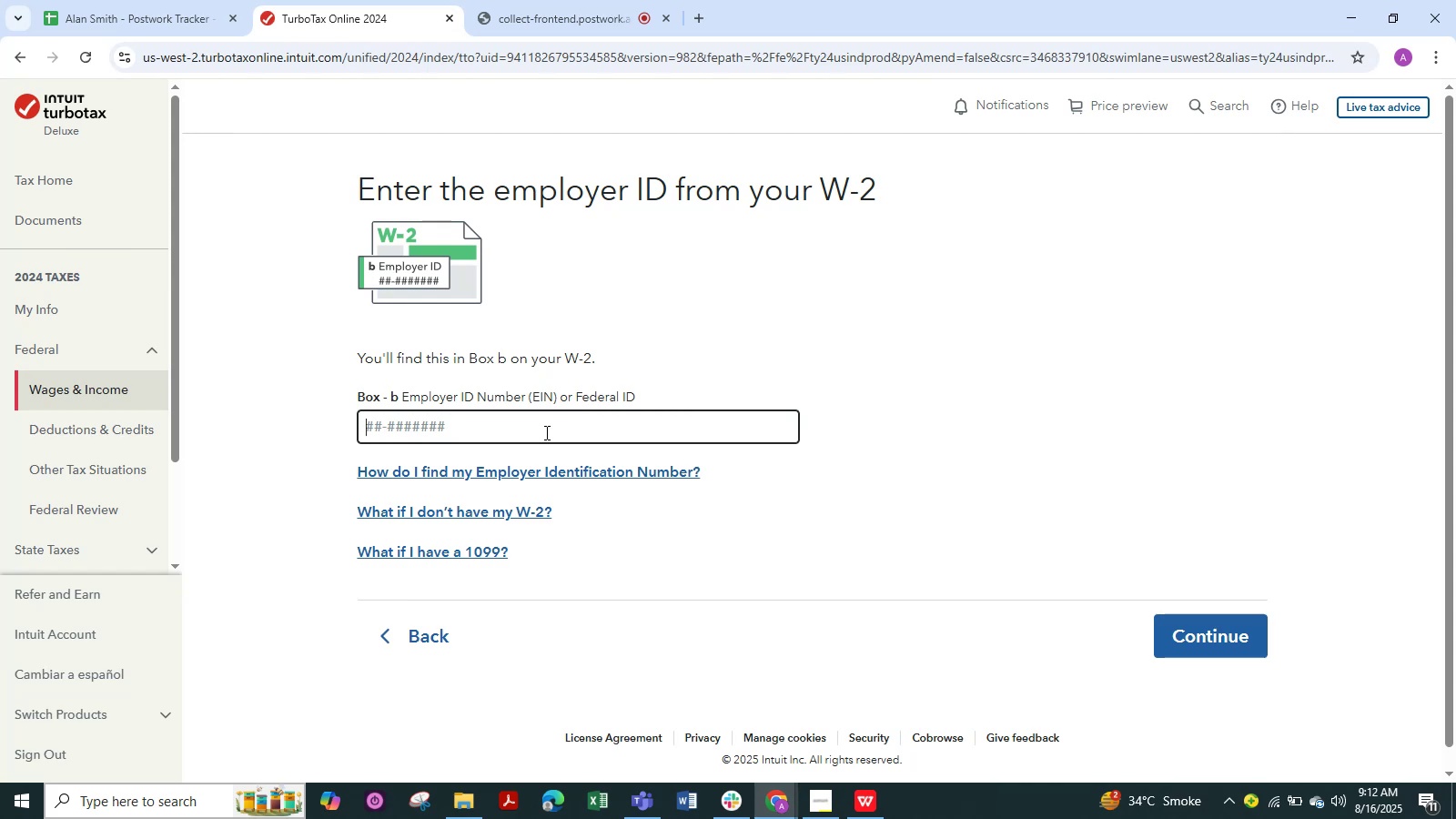 
wait(7.58)
 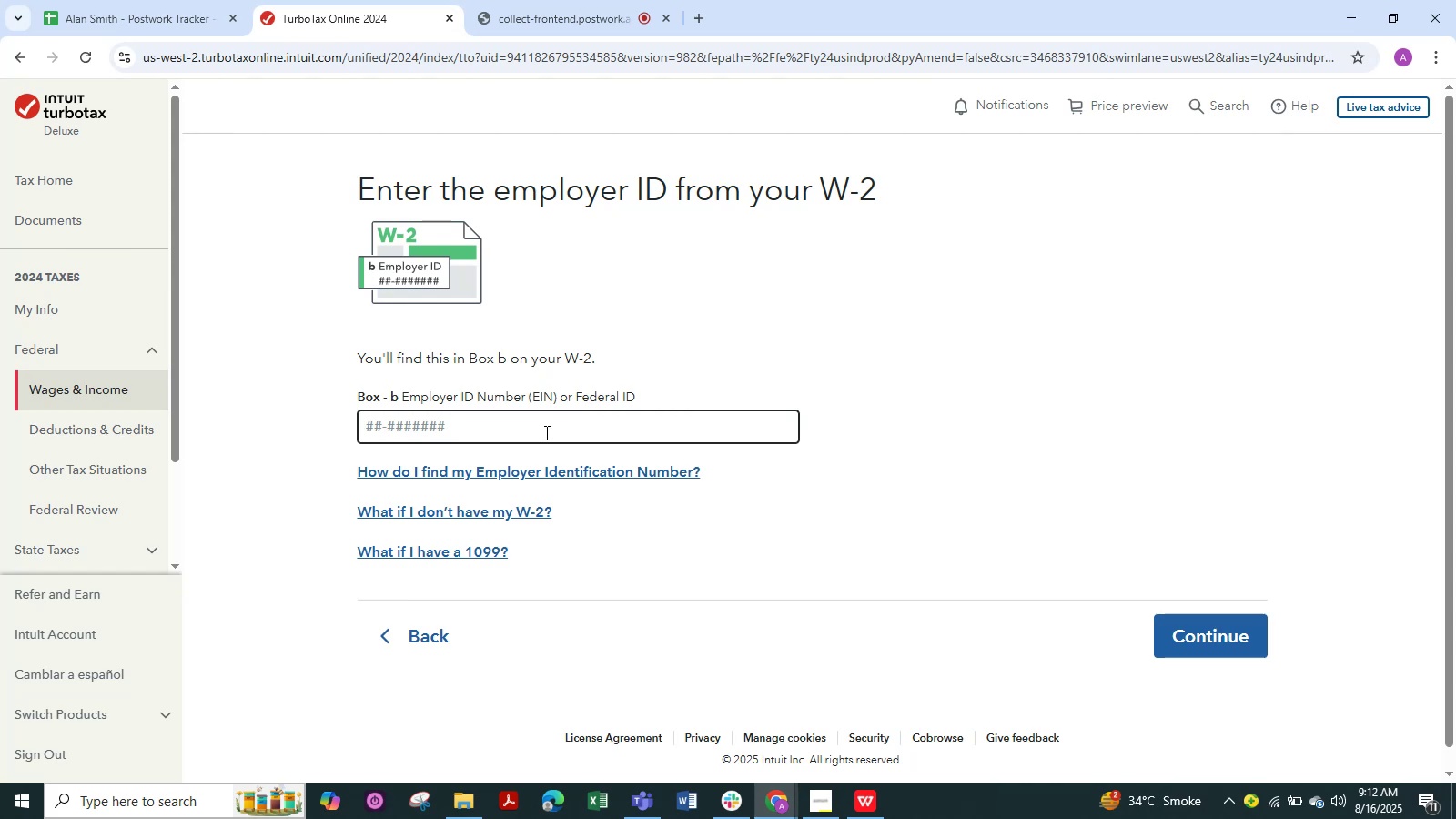 
key(Numpad1)
 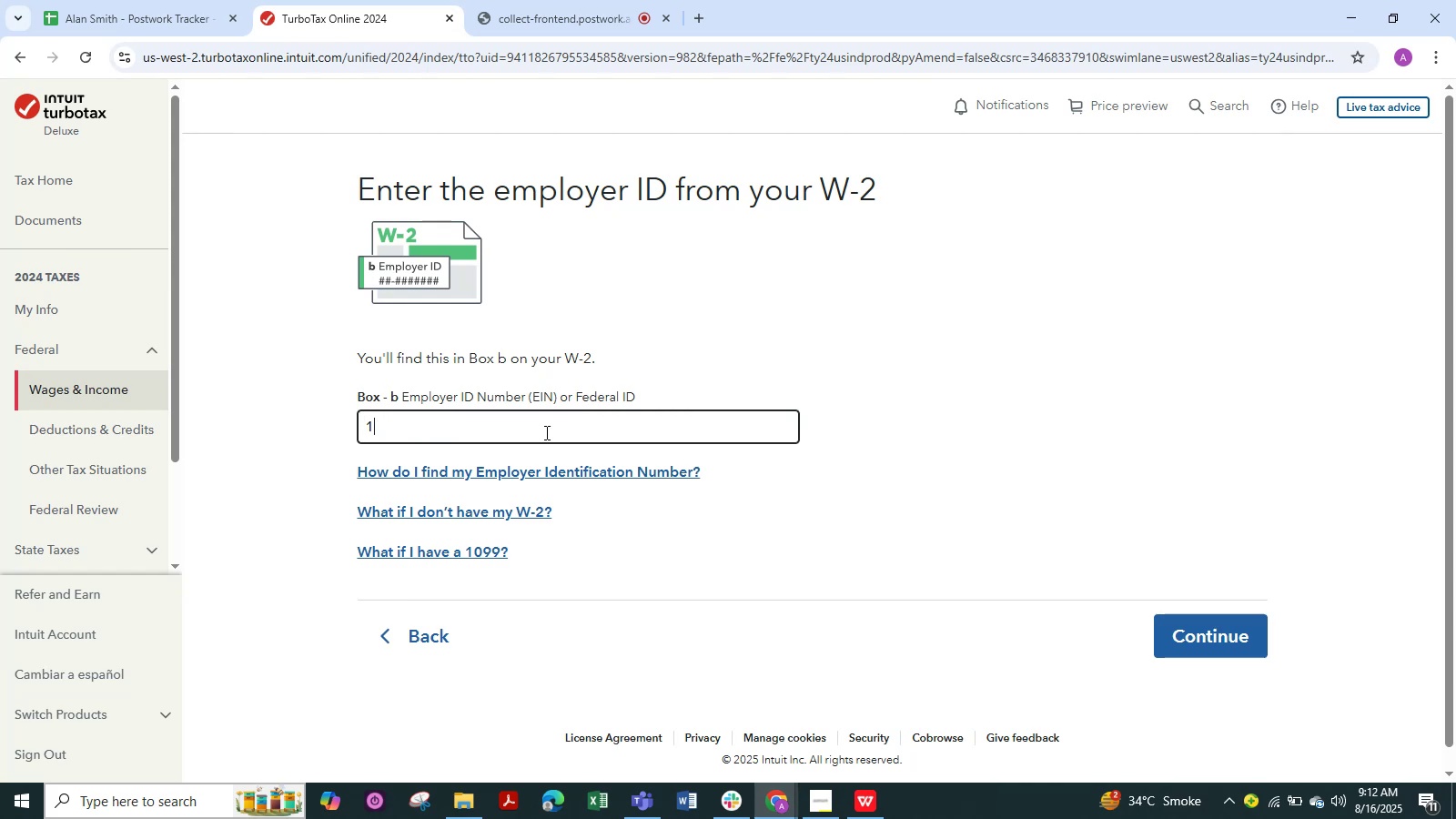 
key(Numpad2)
 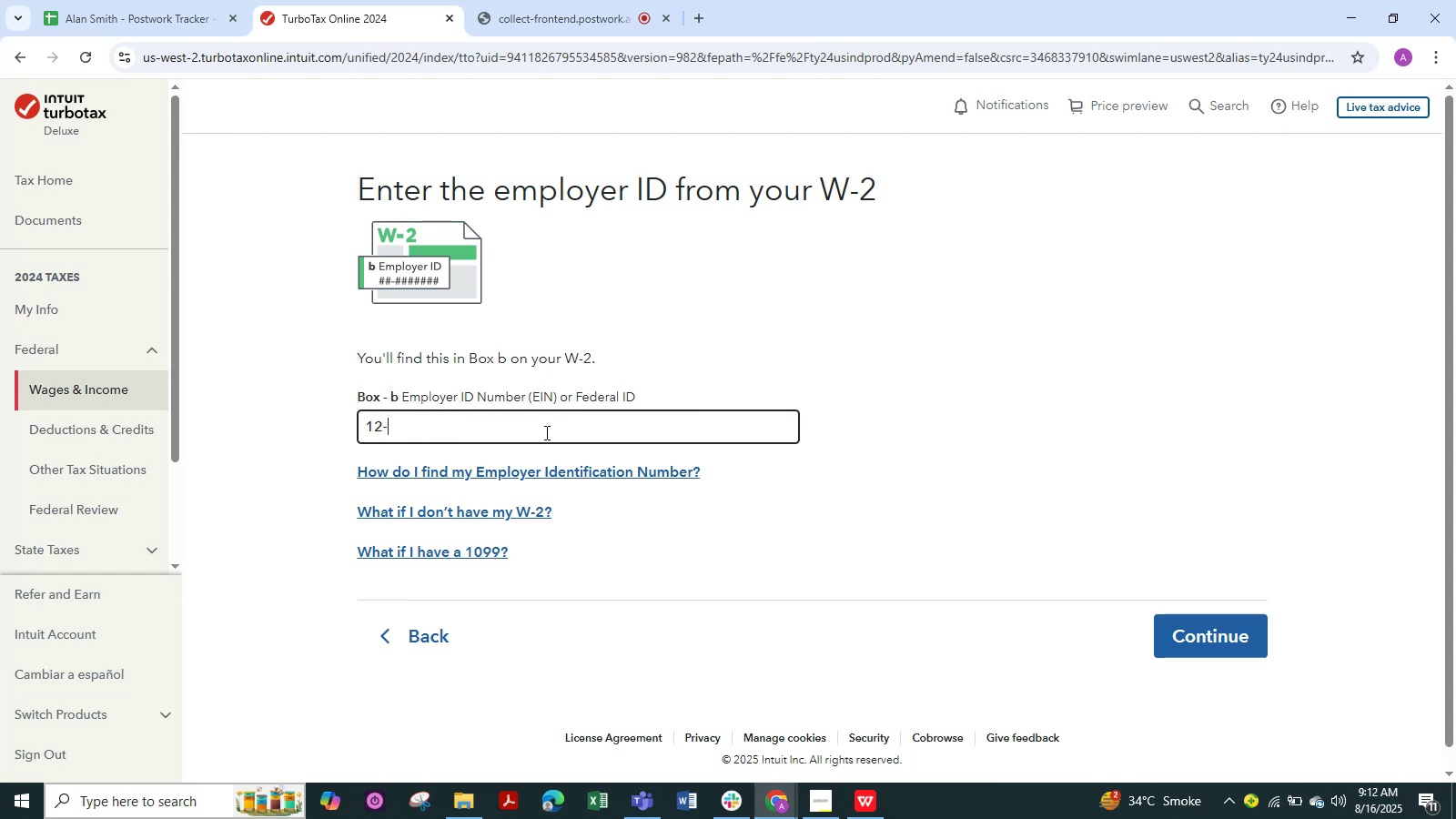 
key(Numpad3)
 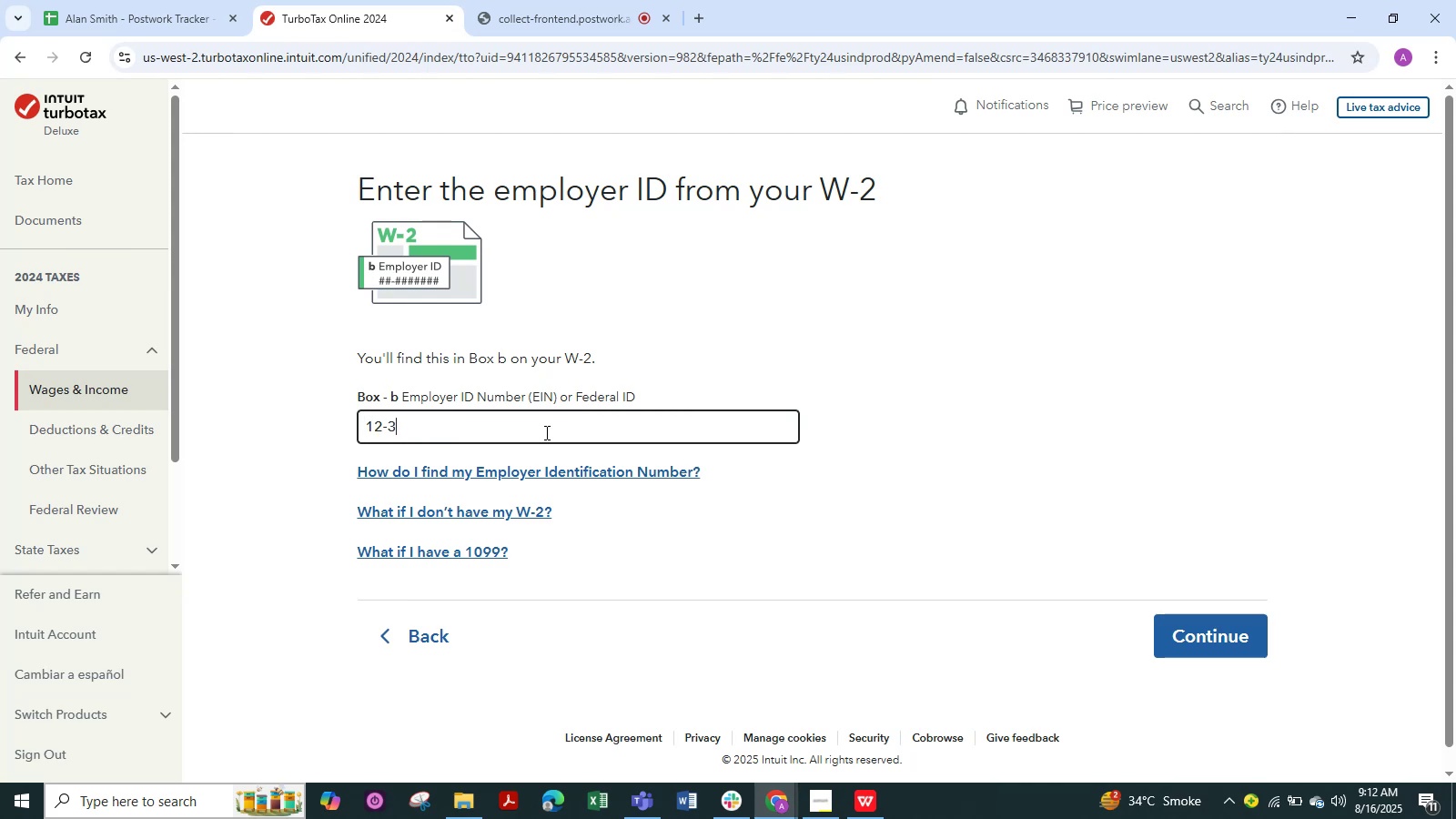 
key(Numpad4)
 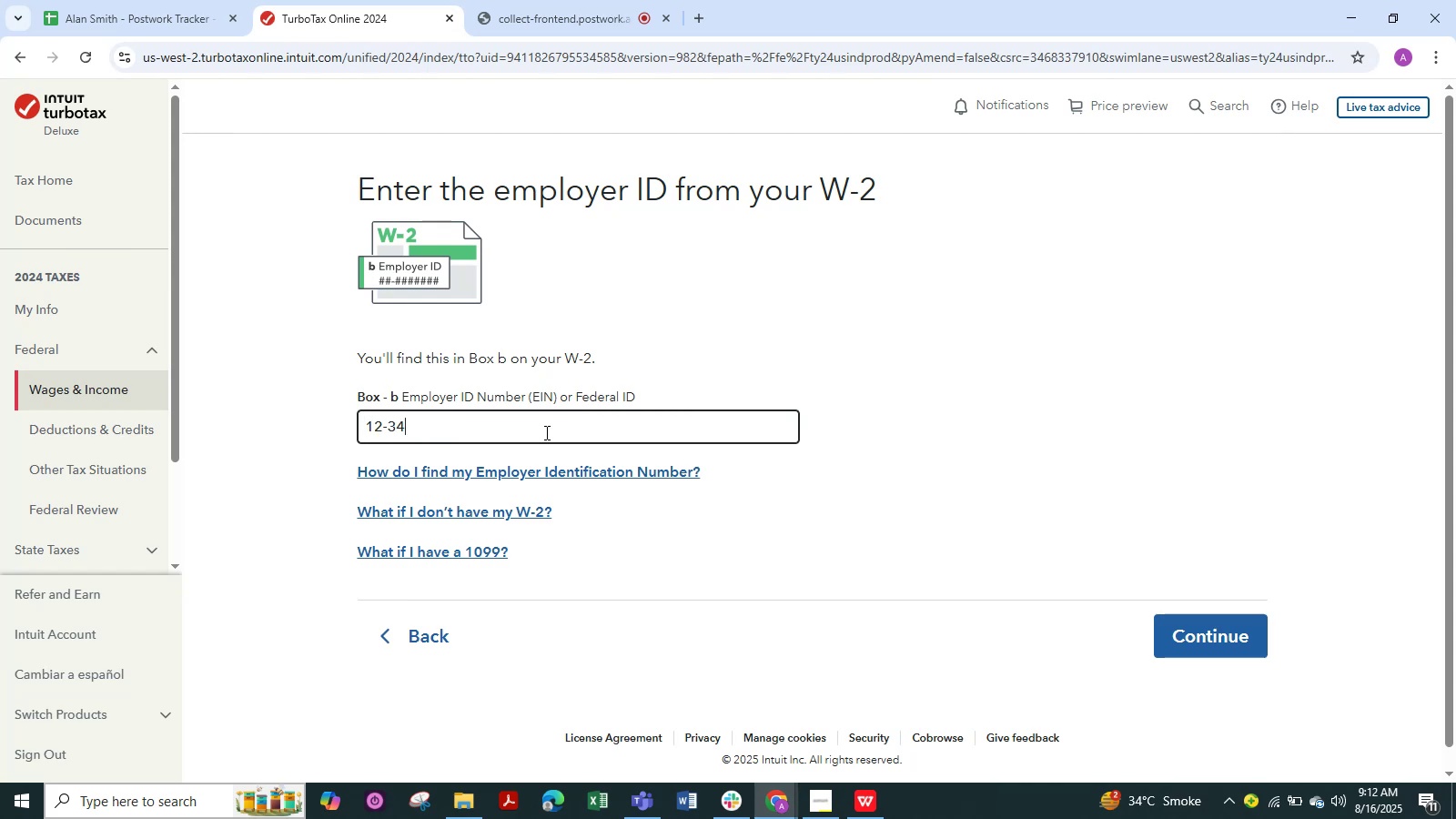 
key(Numpad5)
 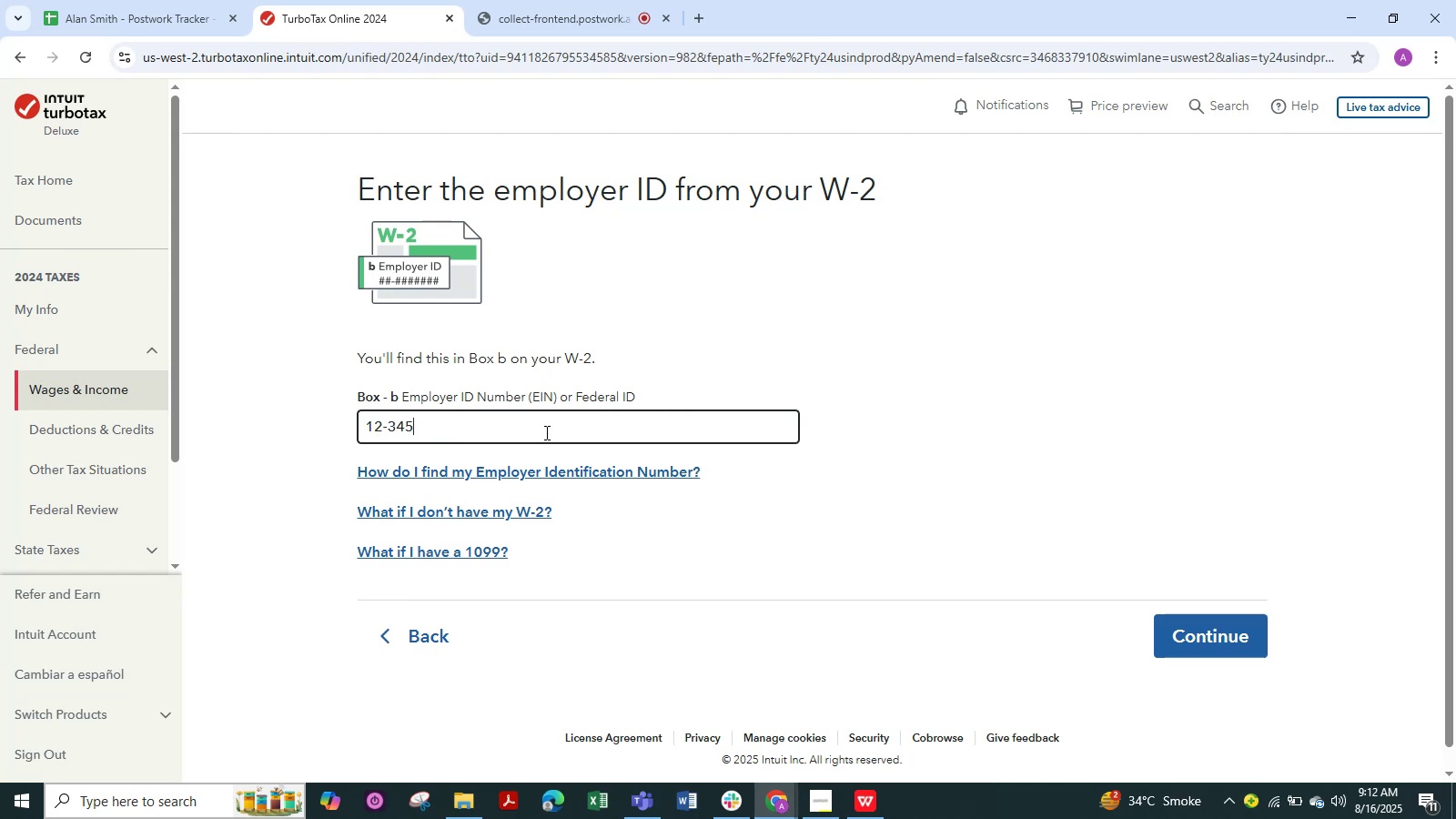 
key(Numpad6)
 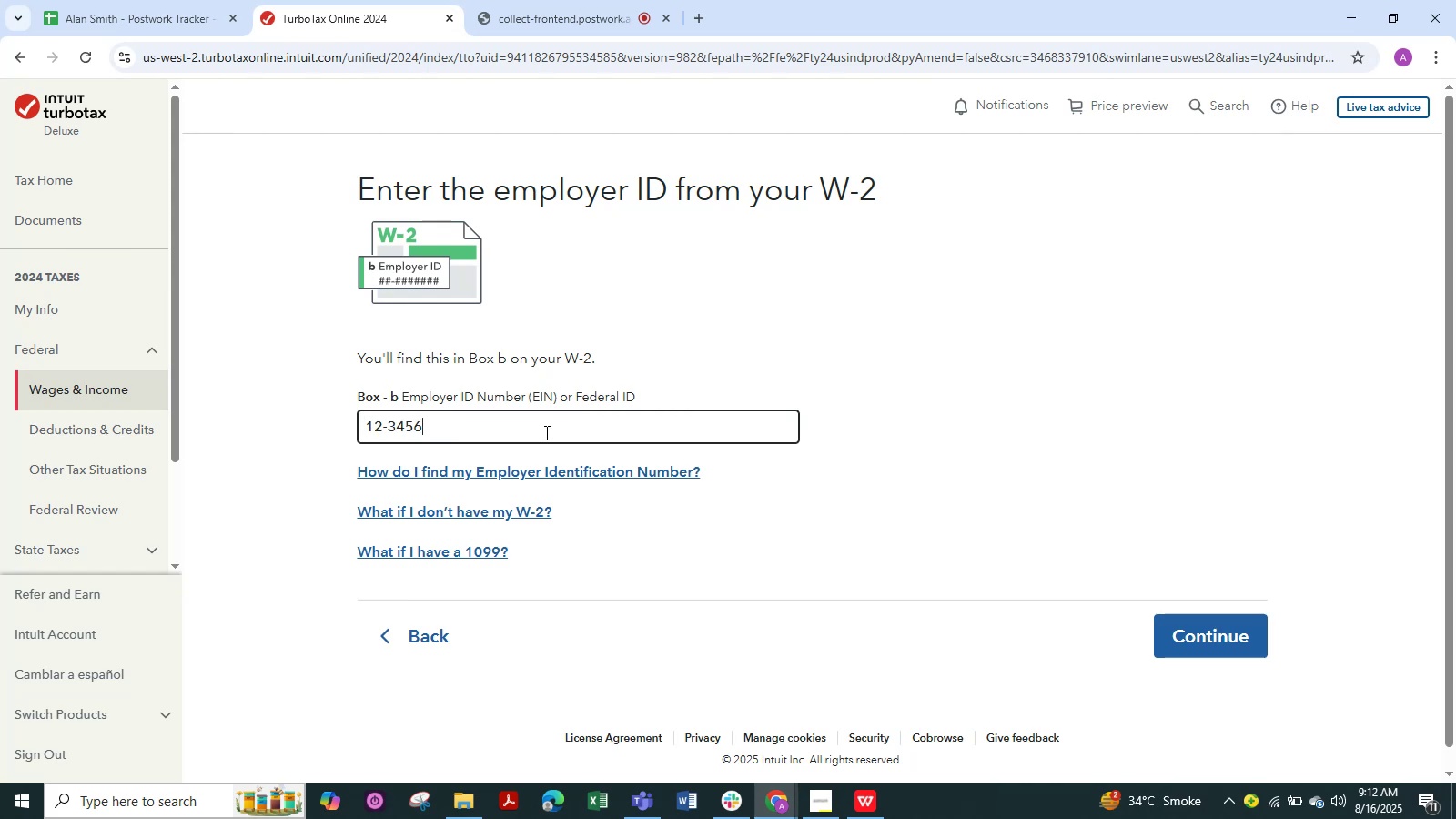 
key(Numpad7)
 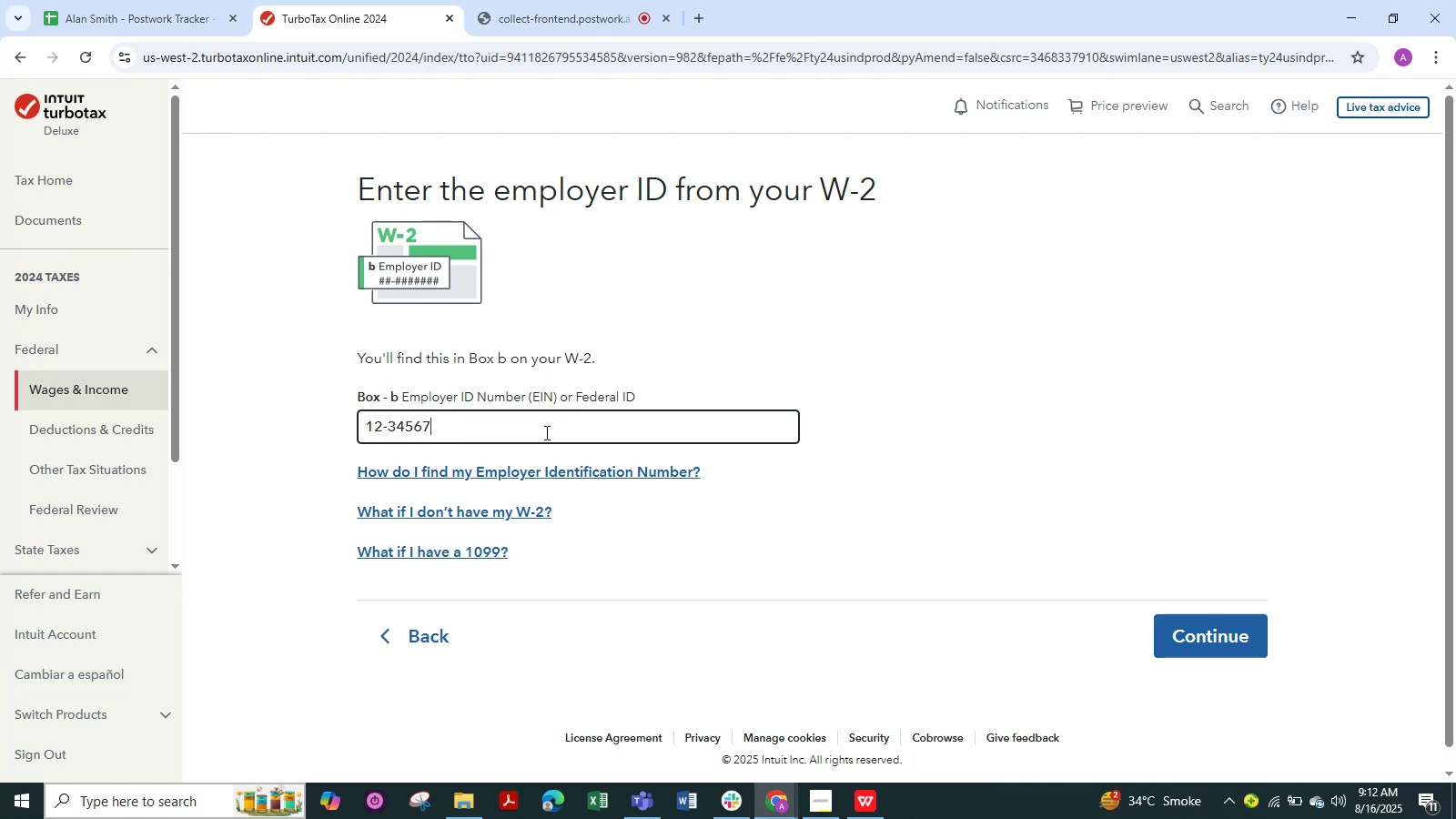 
key(Numpad8)
 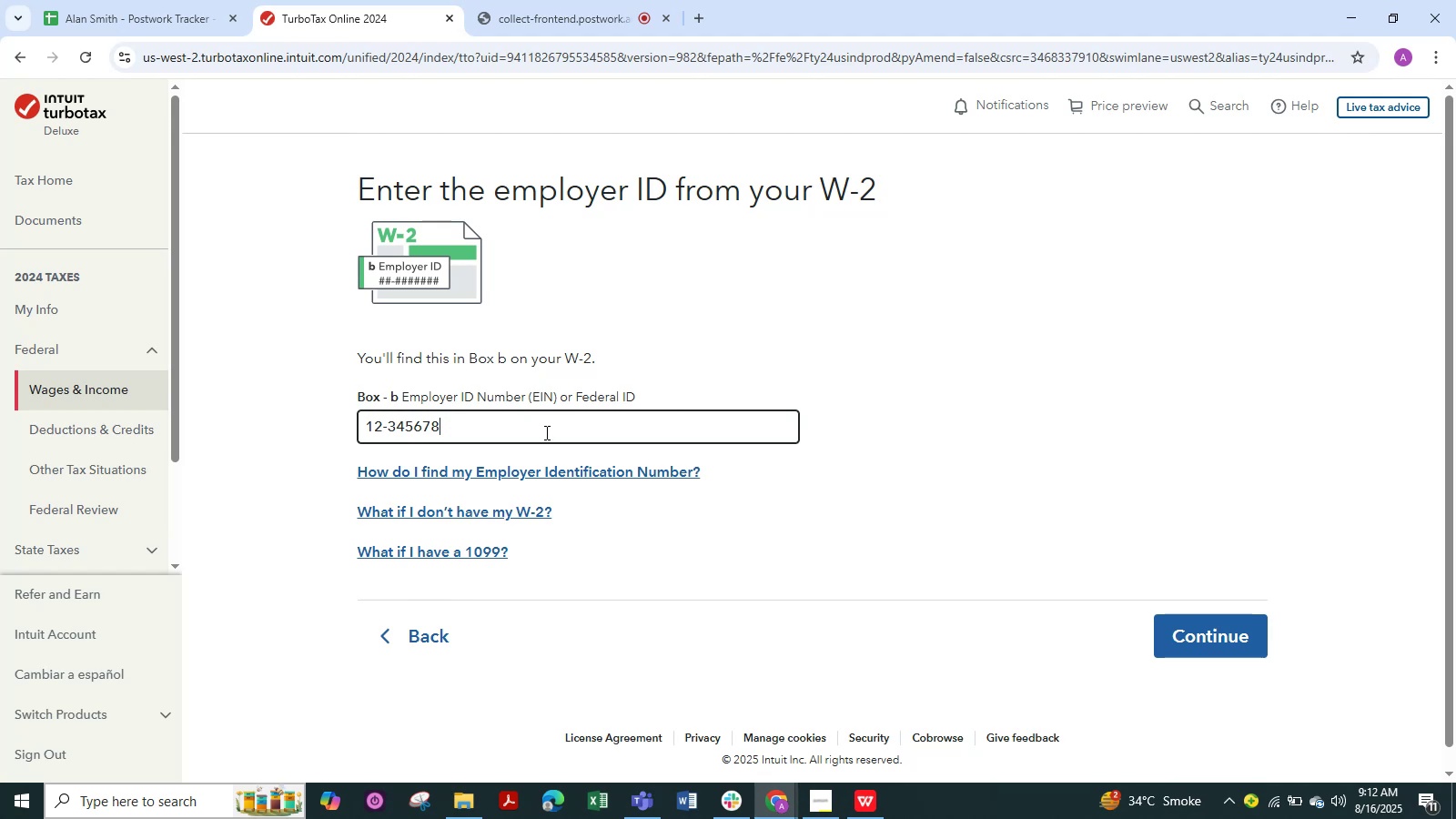 
key(Numpad9)
 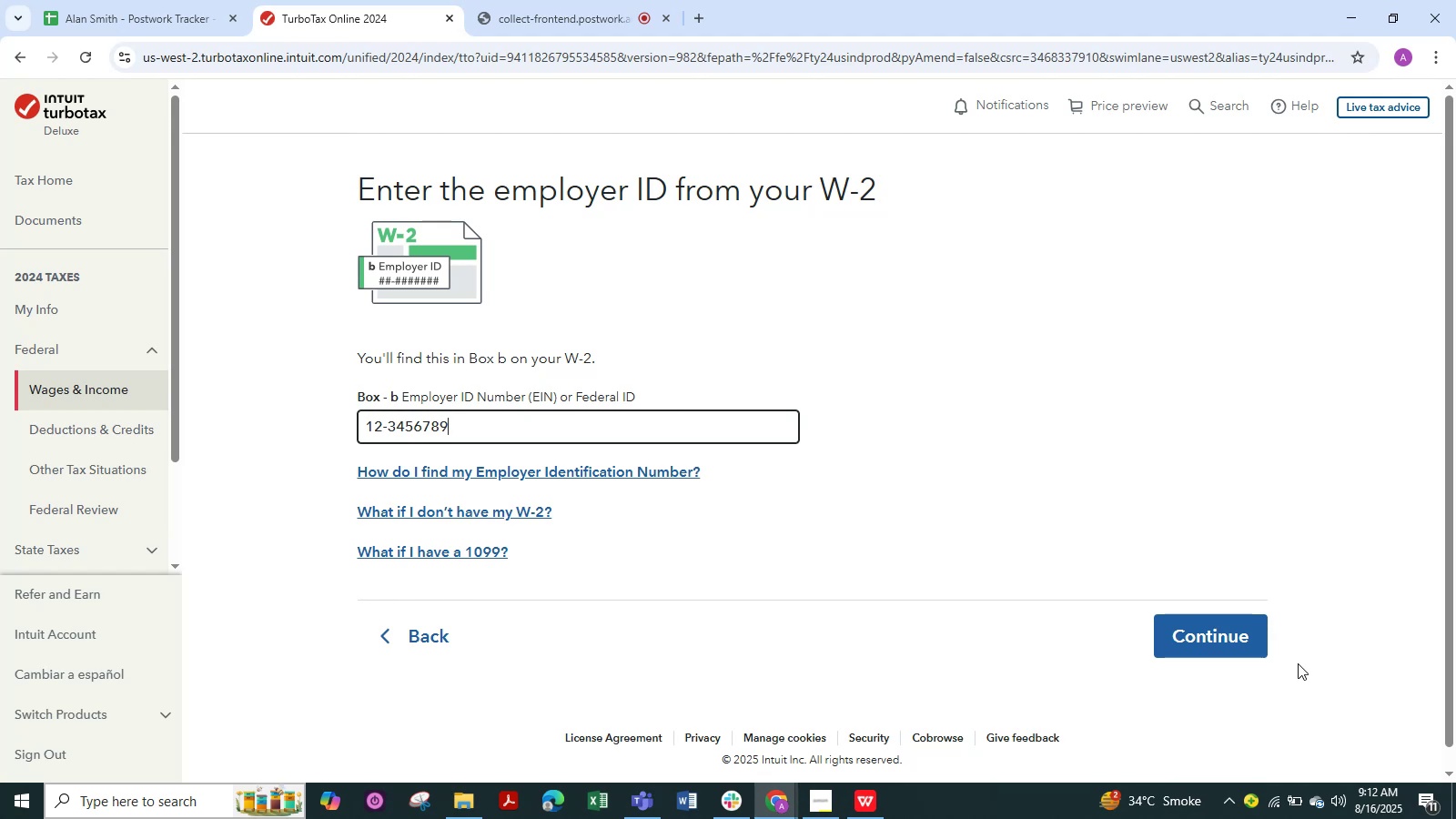 
left_click([1212, 639])
 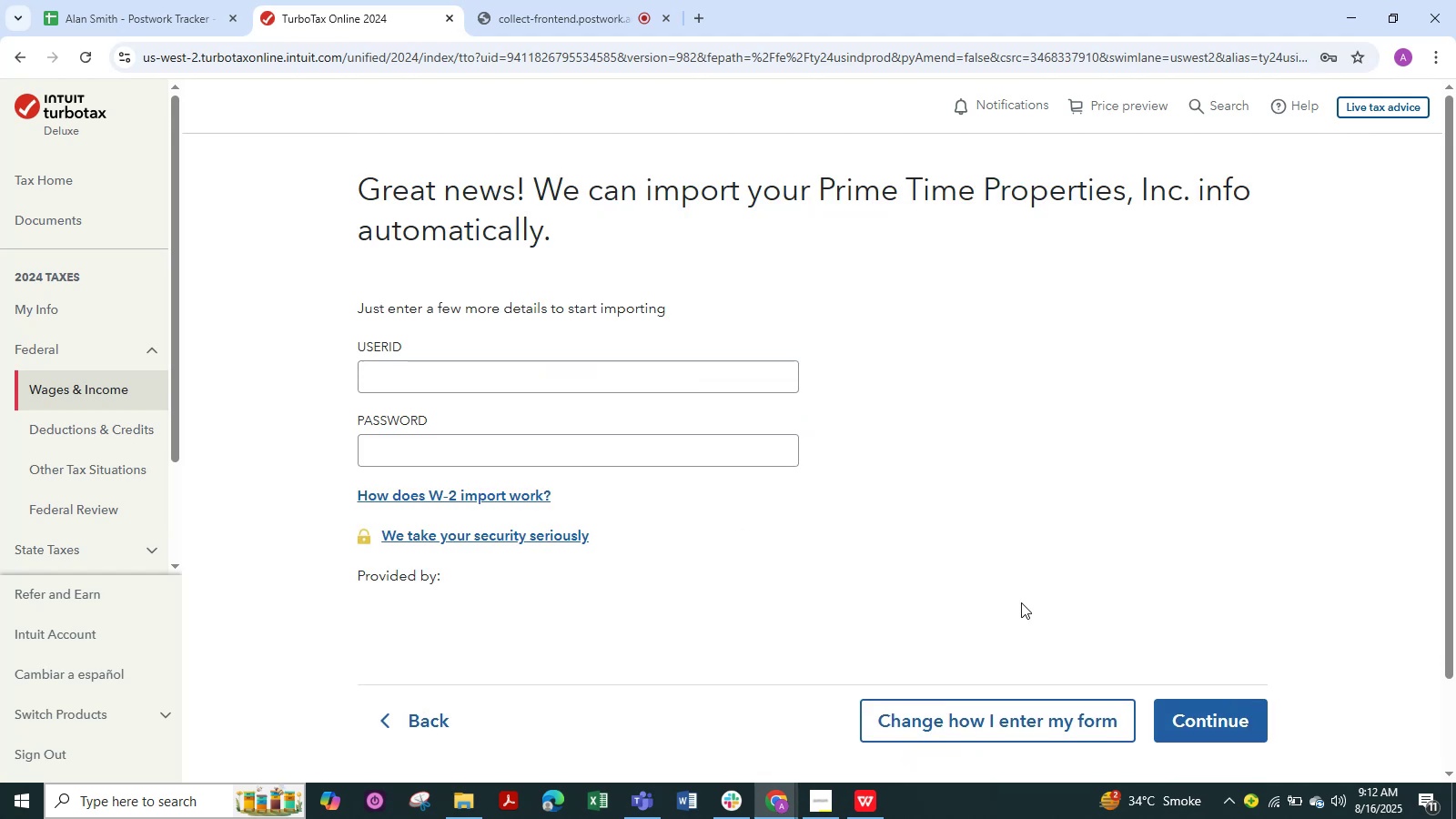 
left_click([1214, 726])
 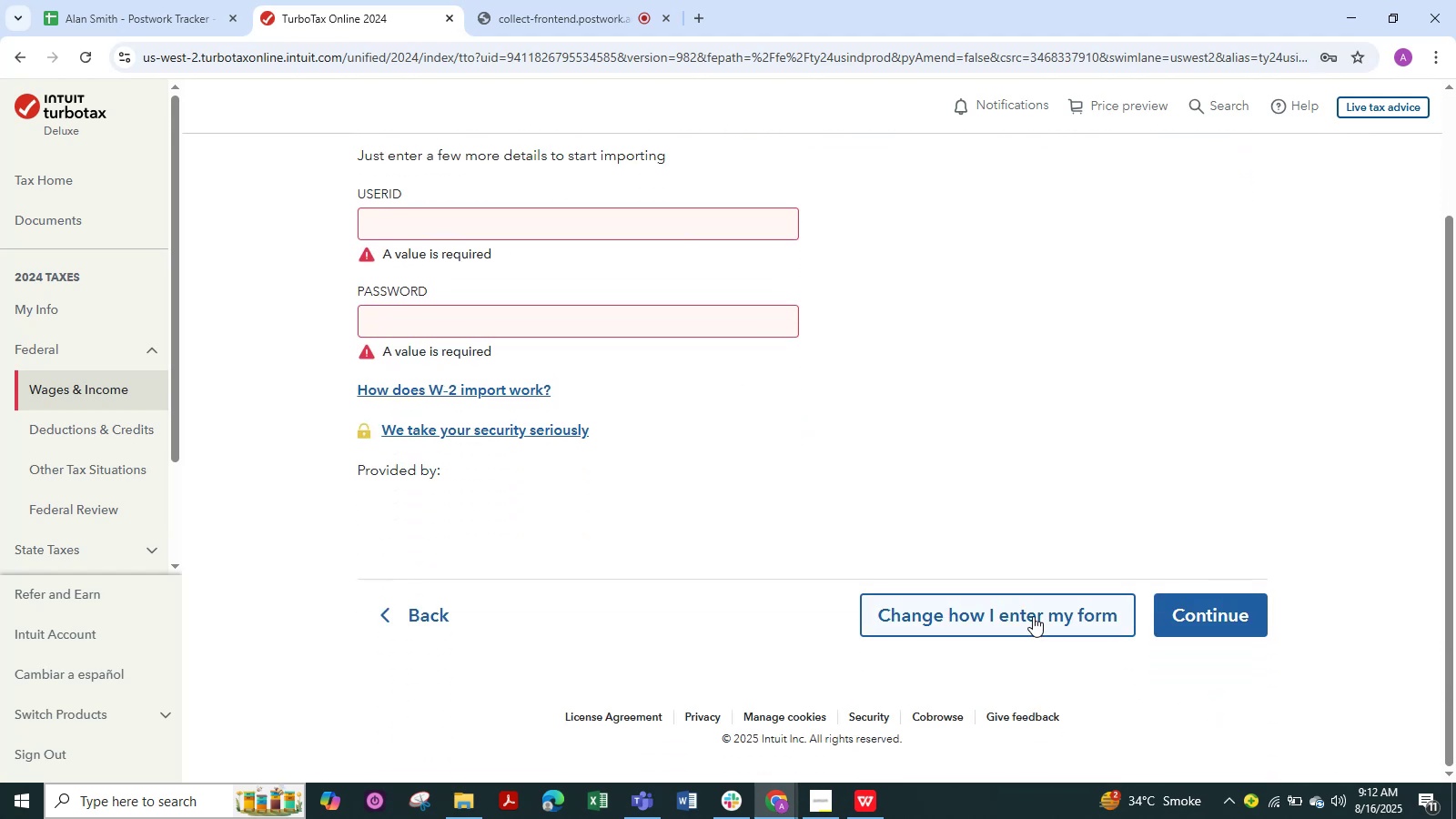 
left_click([1031, 612])
 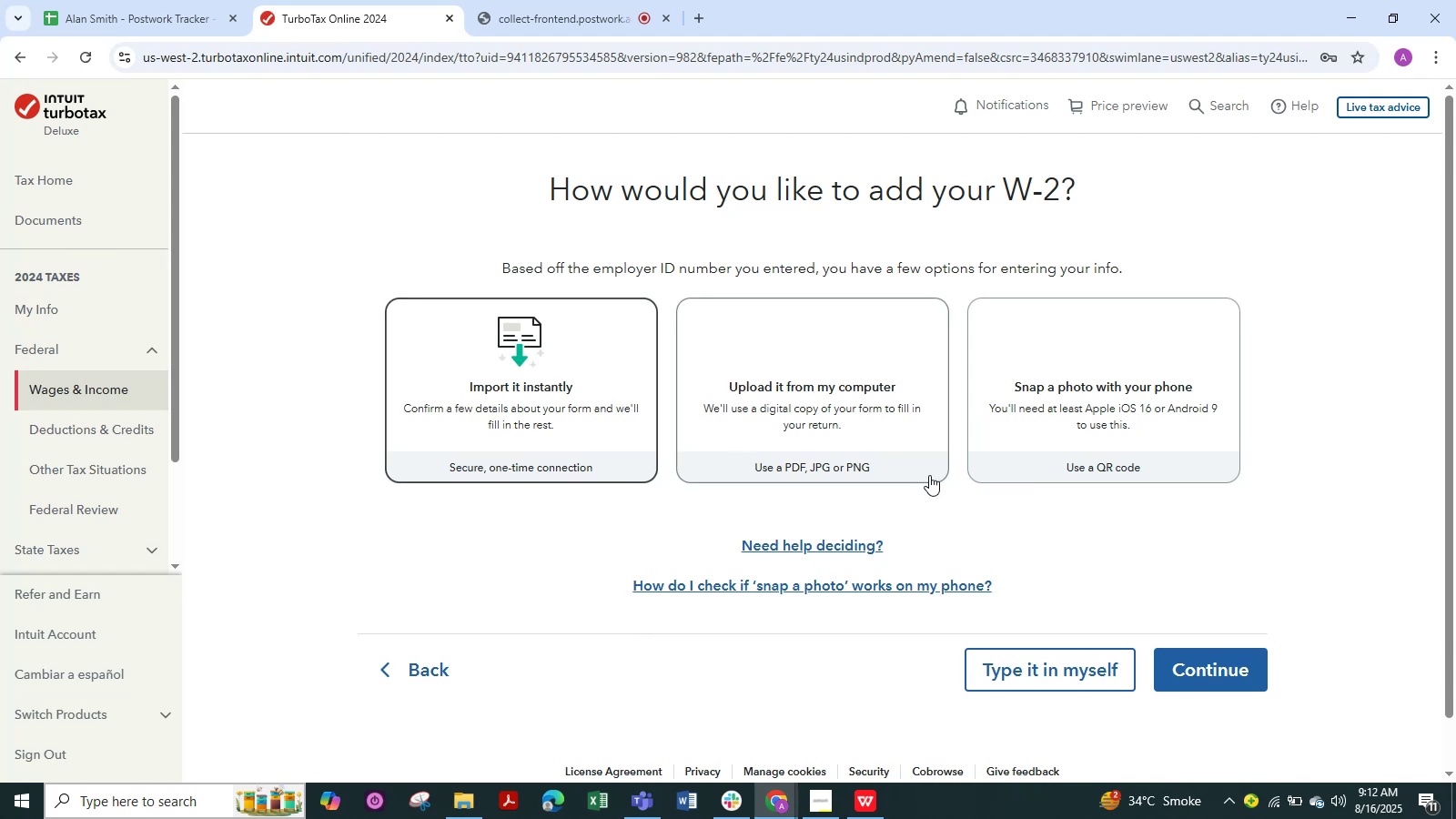 
mouse_move([885, 463])
 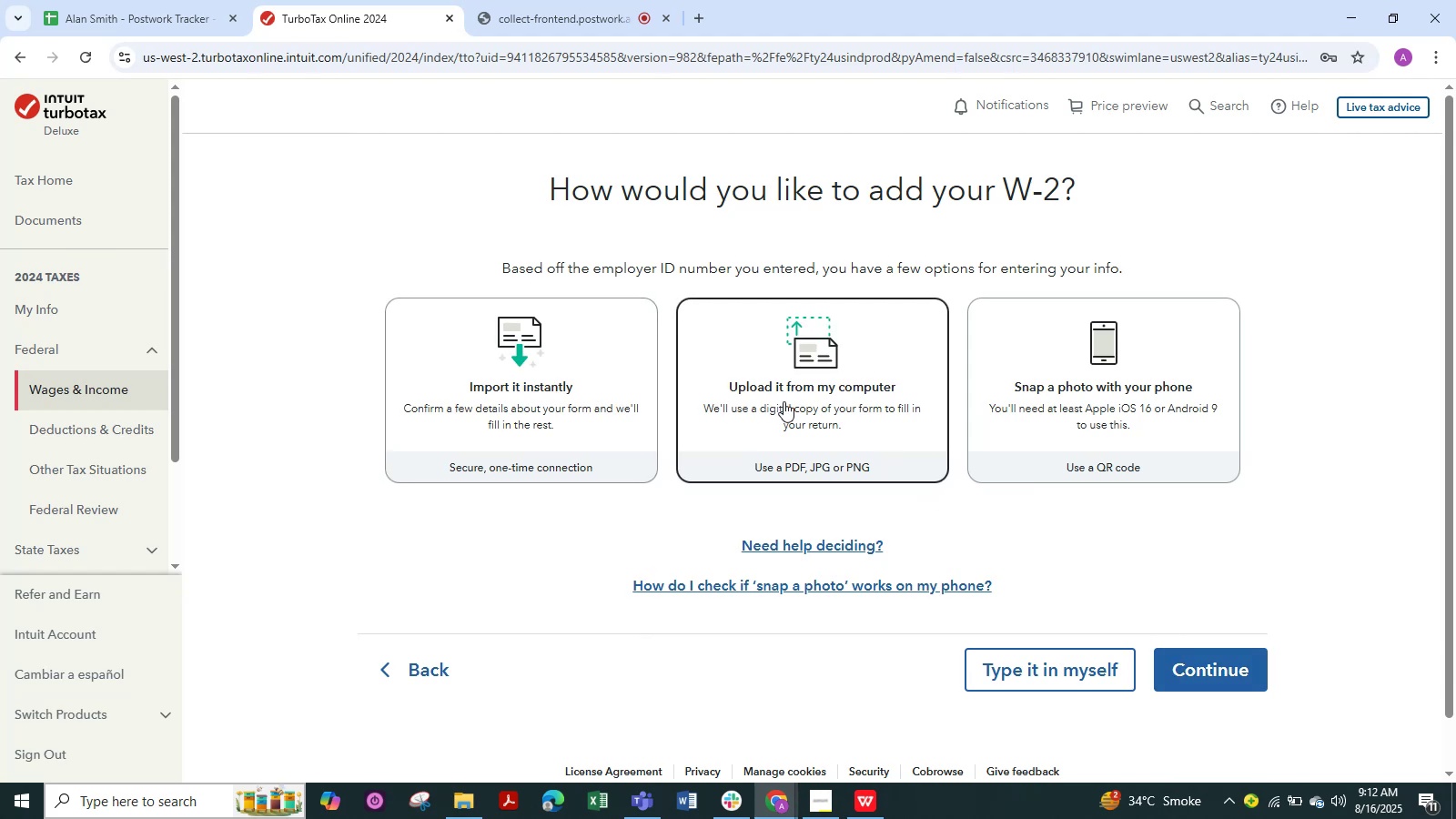 
wait(9.7)
 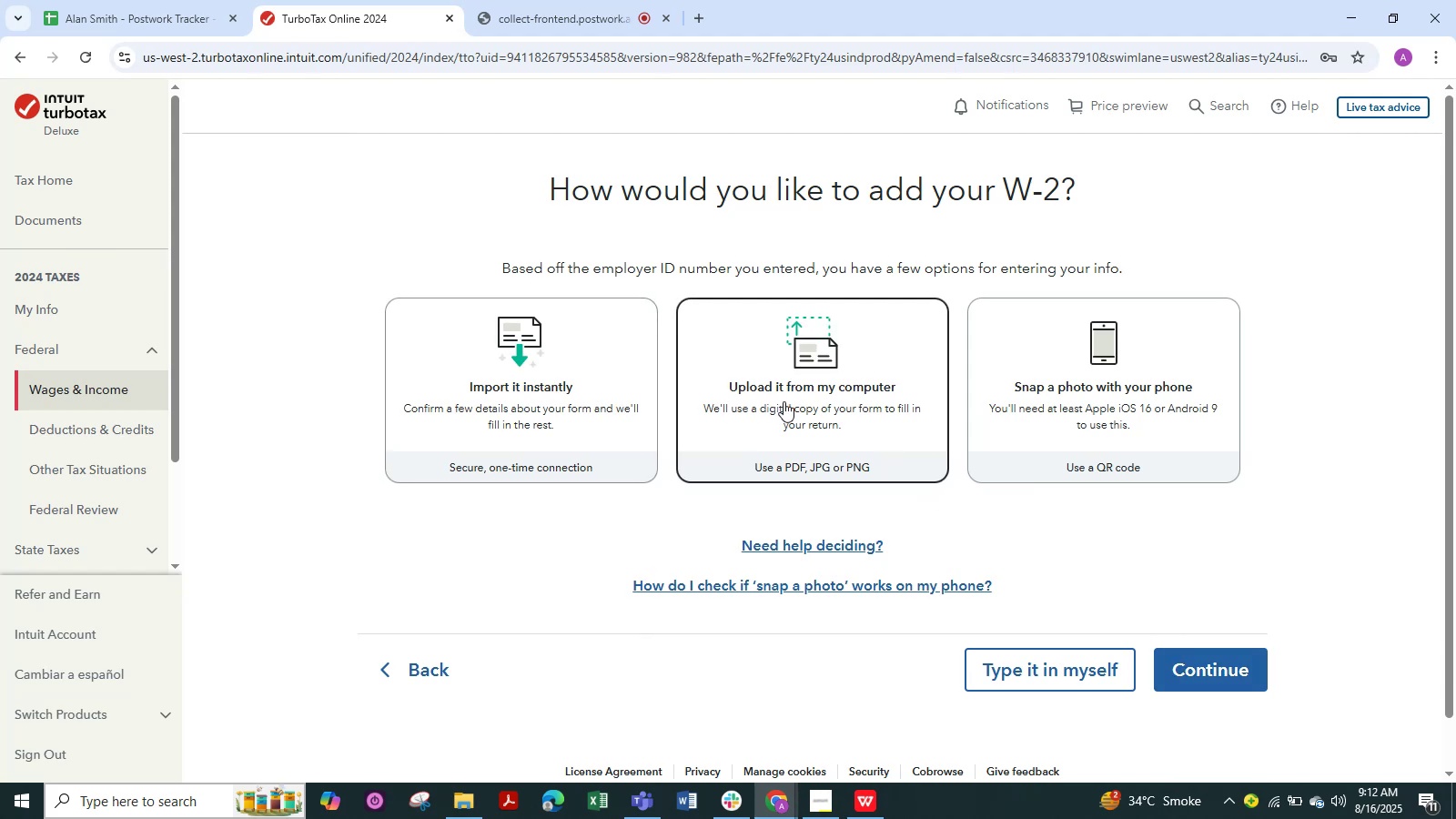 
left_click([1031, 670])
 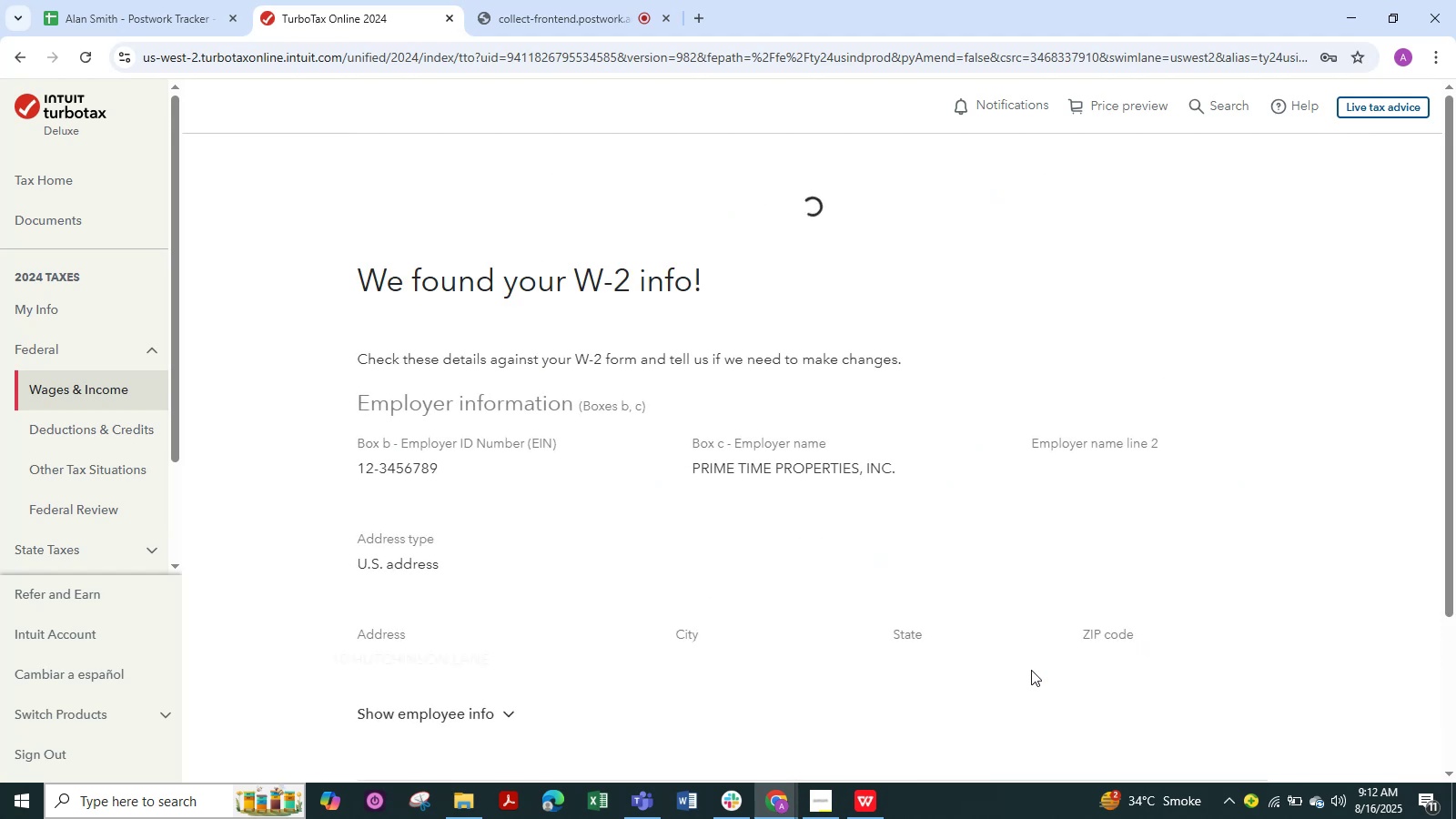 
scroll: coordinate [733, 543], scroll_direction: down, amount: 4.0
 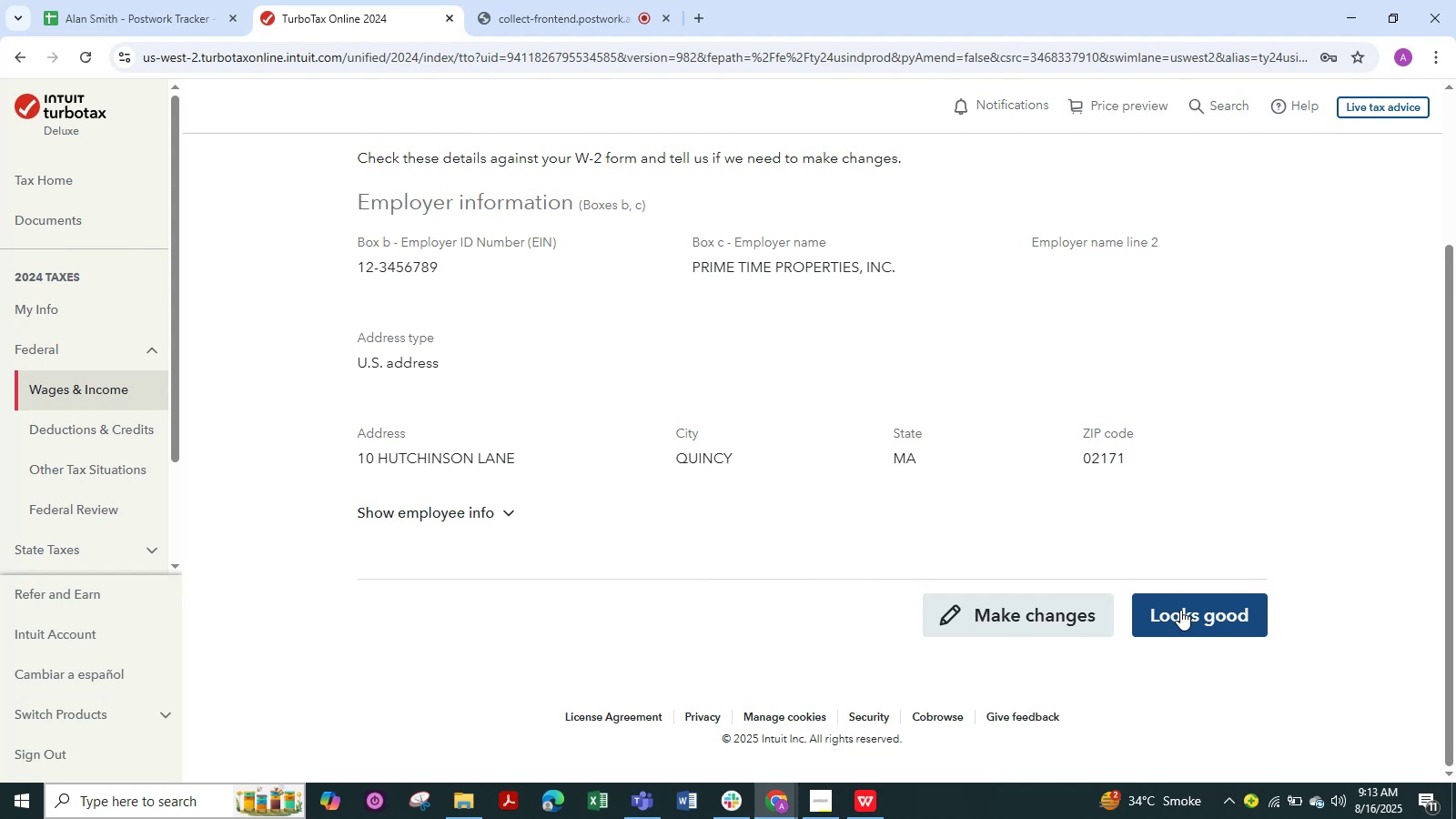 
wait(8.03)
 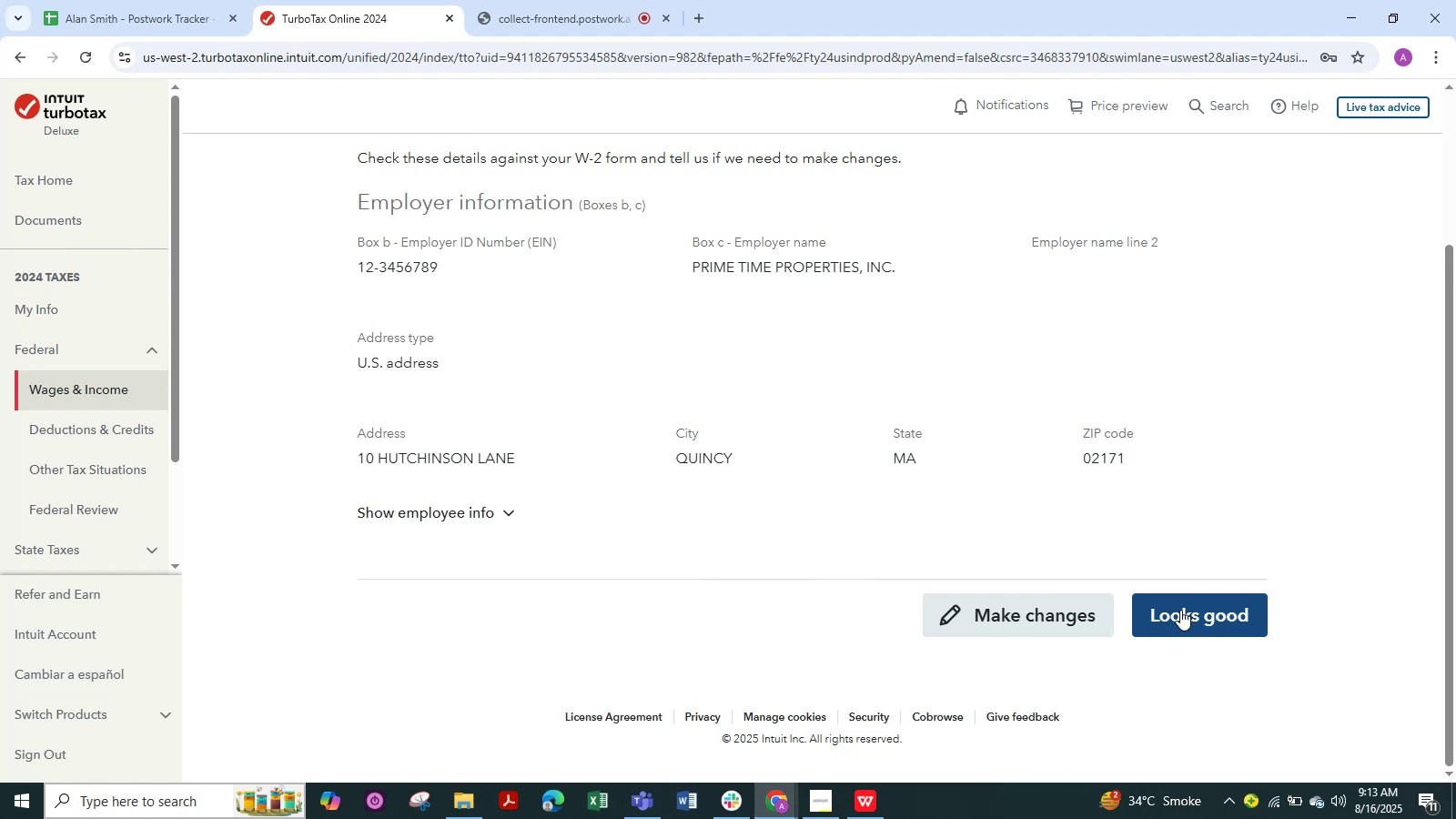 
scroll: coordinate [844, 330], scroll_direction: up, amount: 1.0
 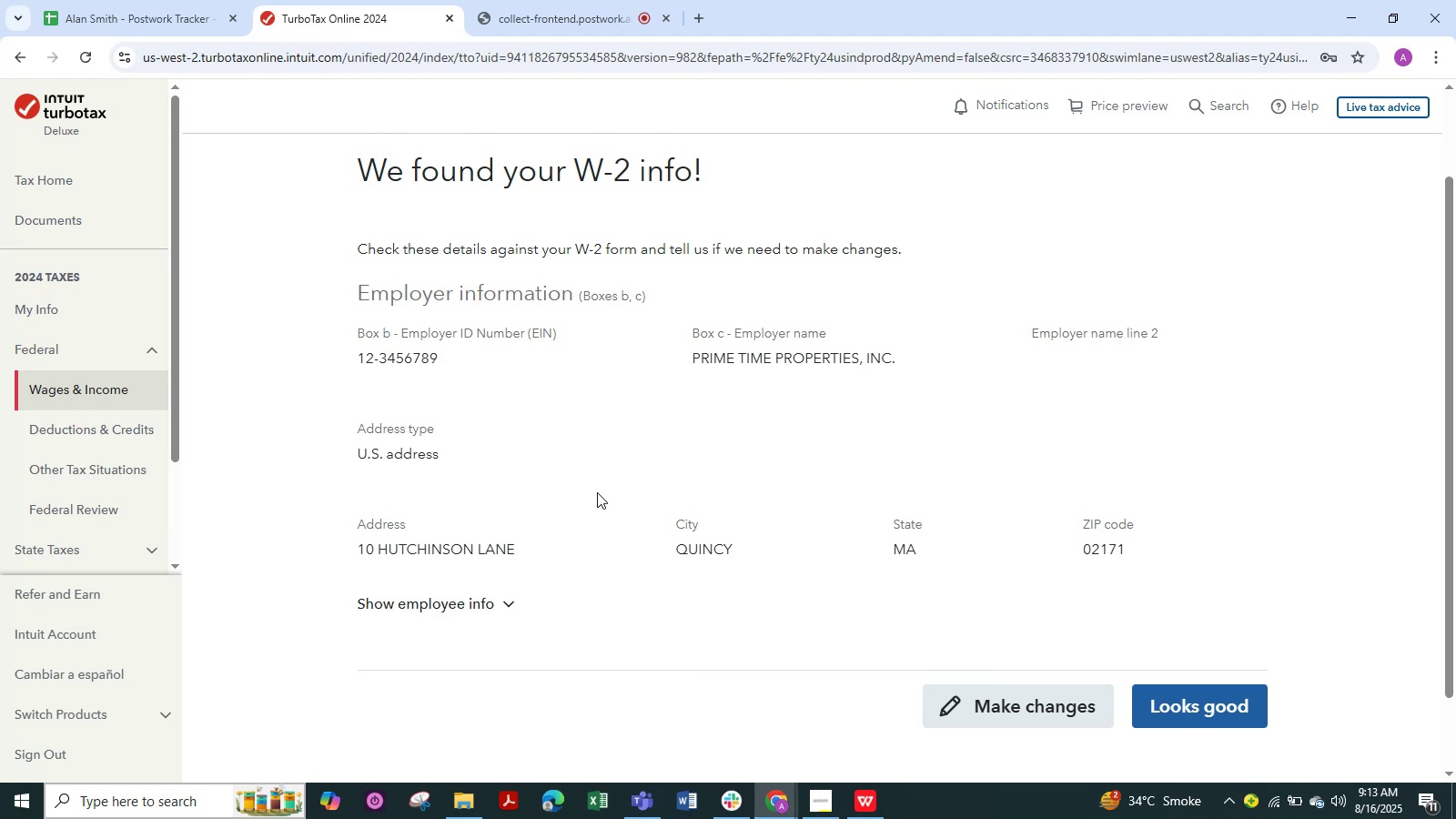 
wait(51.59)
 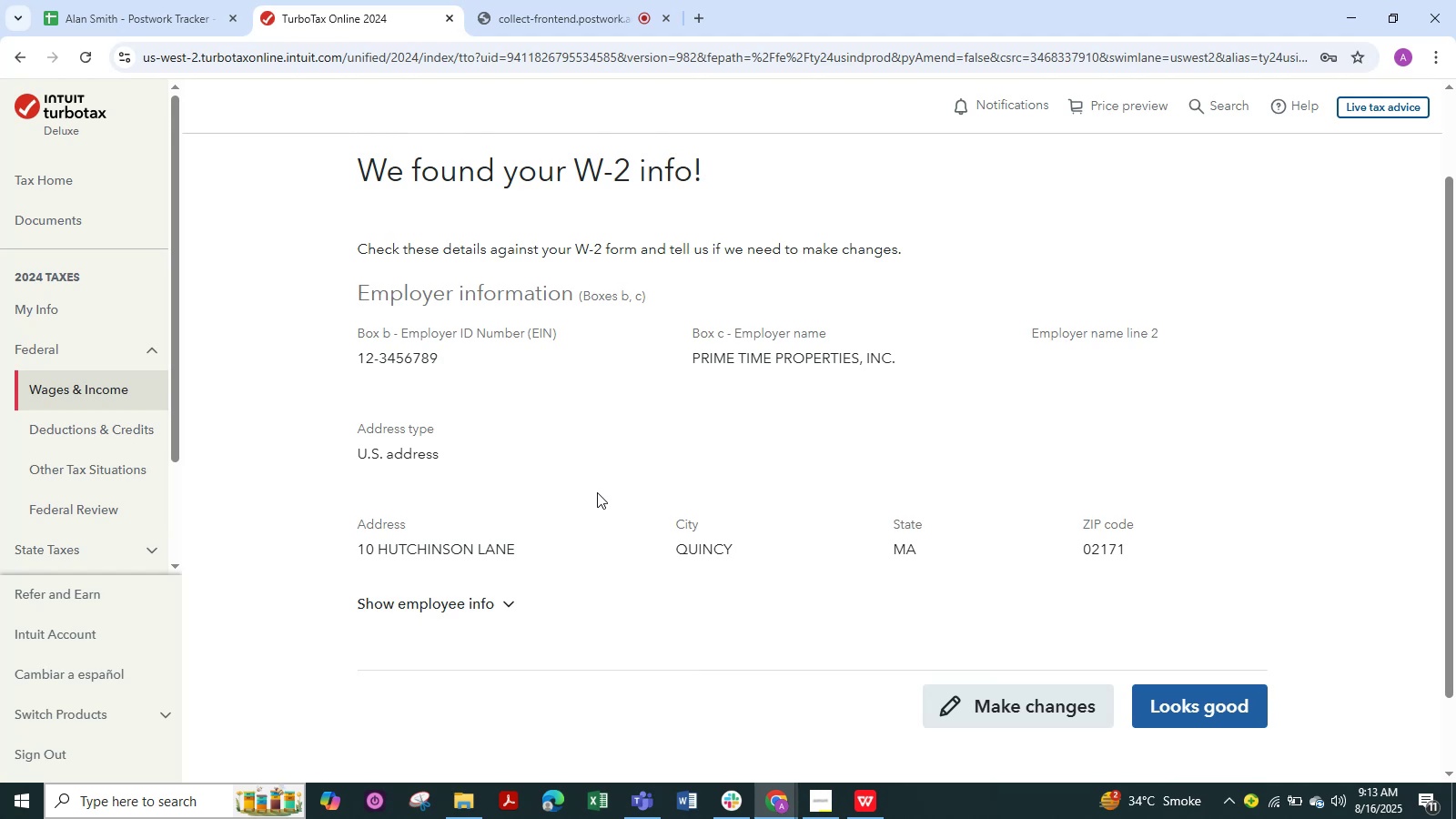 
left_click([986, 713])
 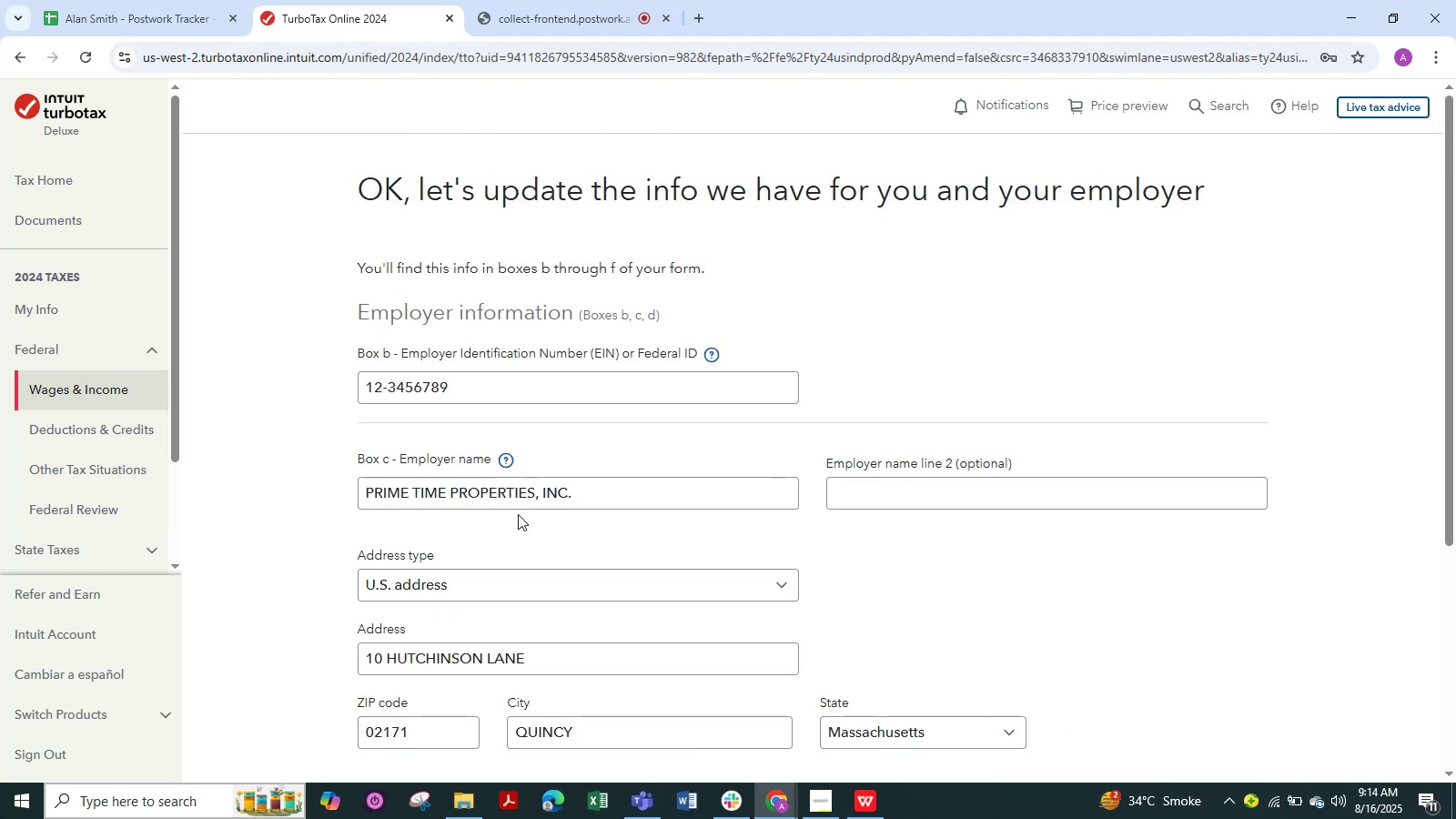 
scroll: coordinate [493, 516], scroll_direction: down, amount: 1.0
 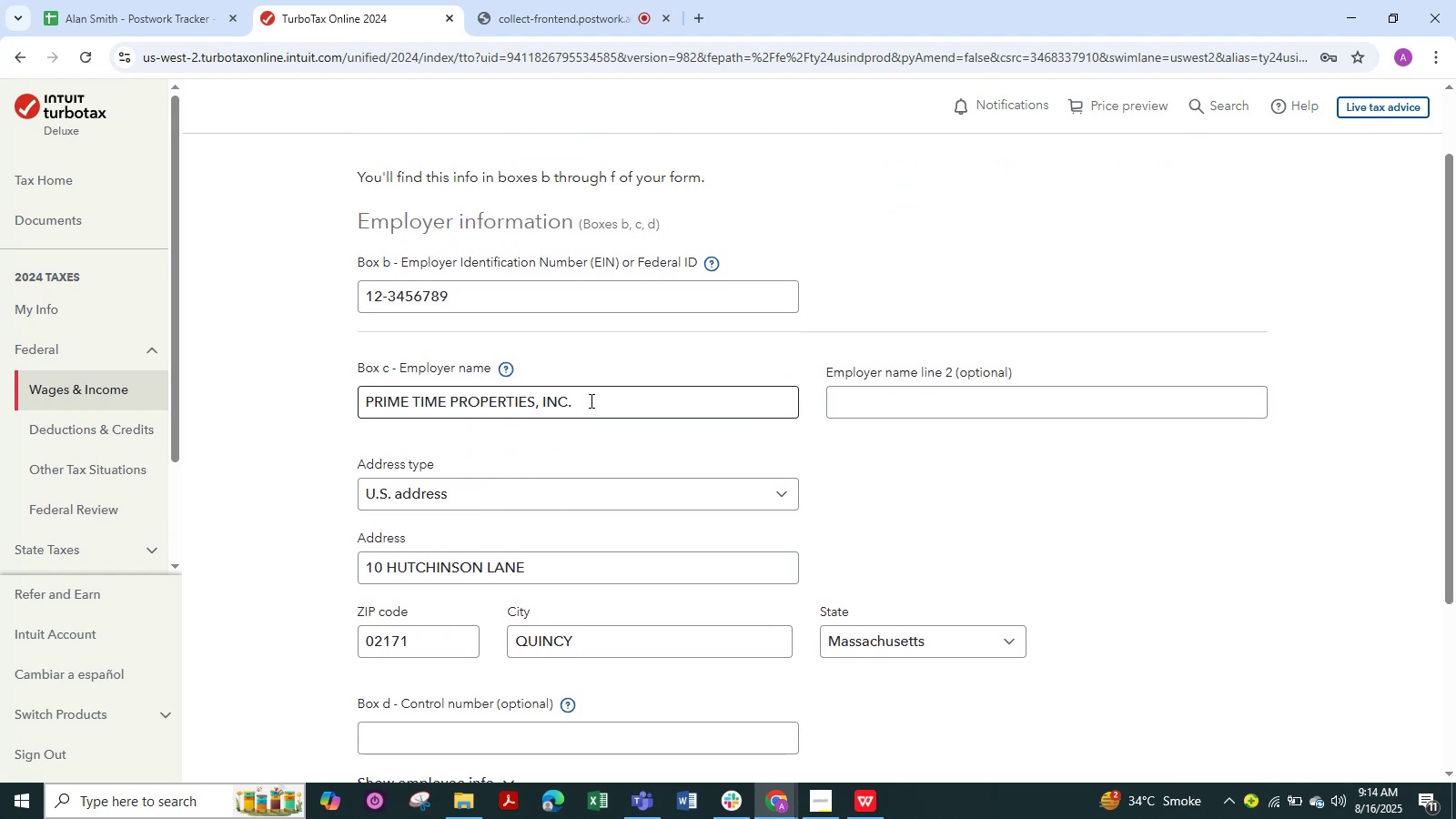 
left_click_drag(start_coordinate=[590, 400], to_coordinate=[316, 407])
 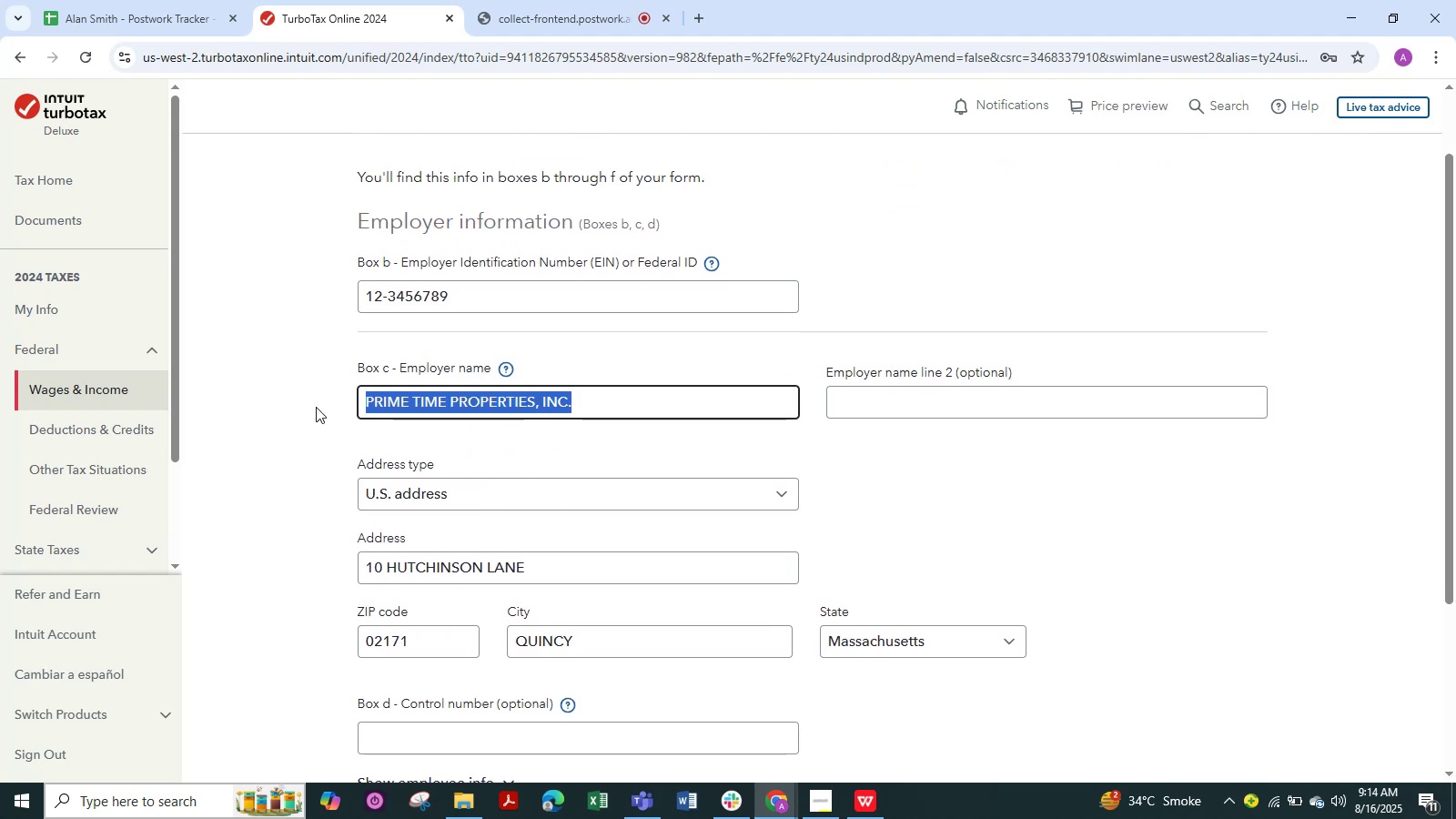 
key(Backspace)
type(Green Tech )
 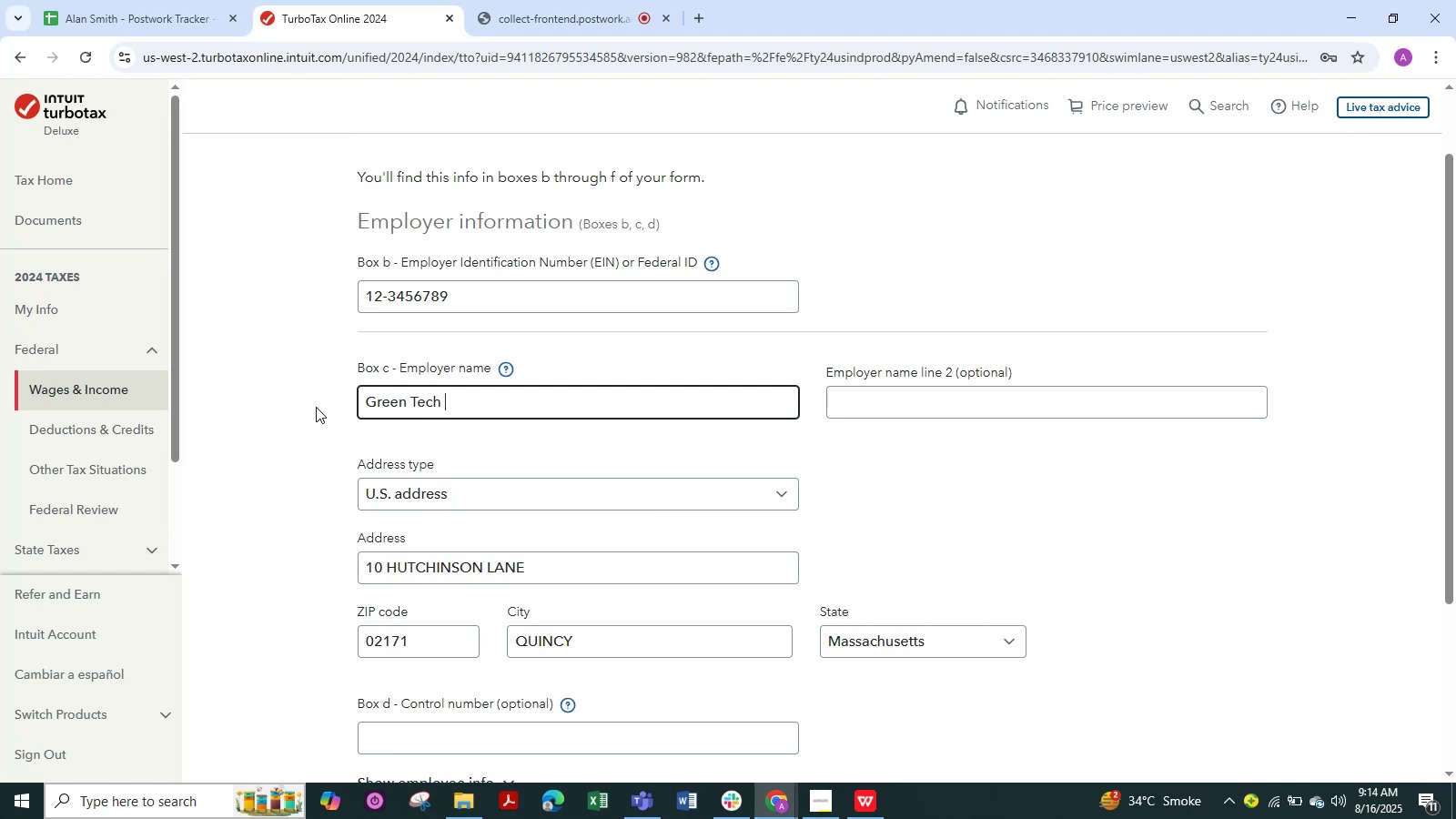 
wait(7.69)
 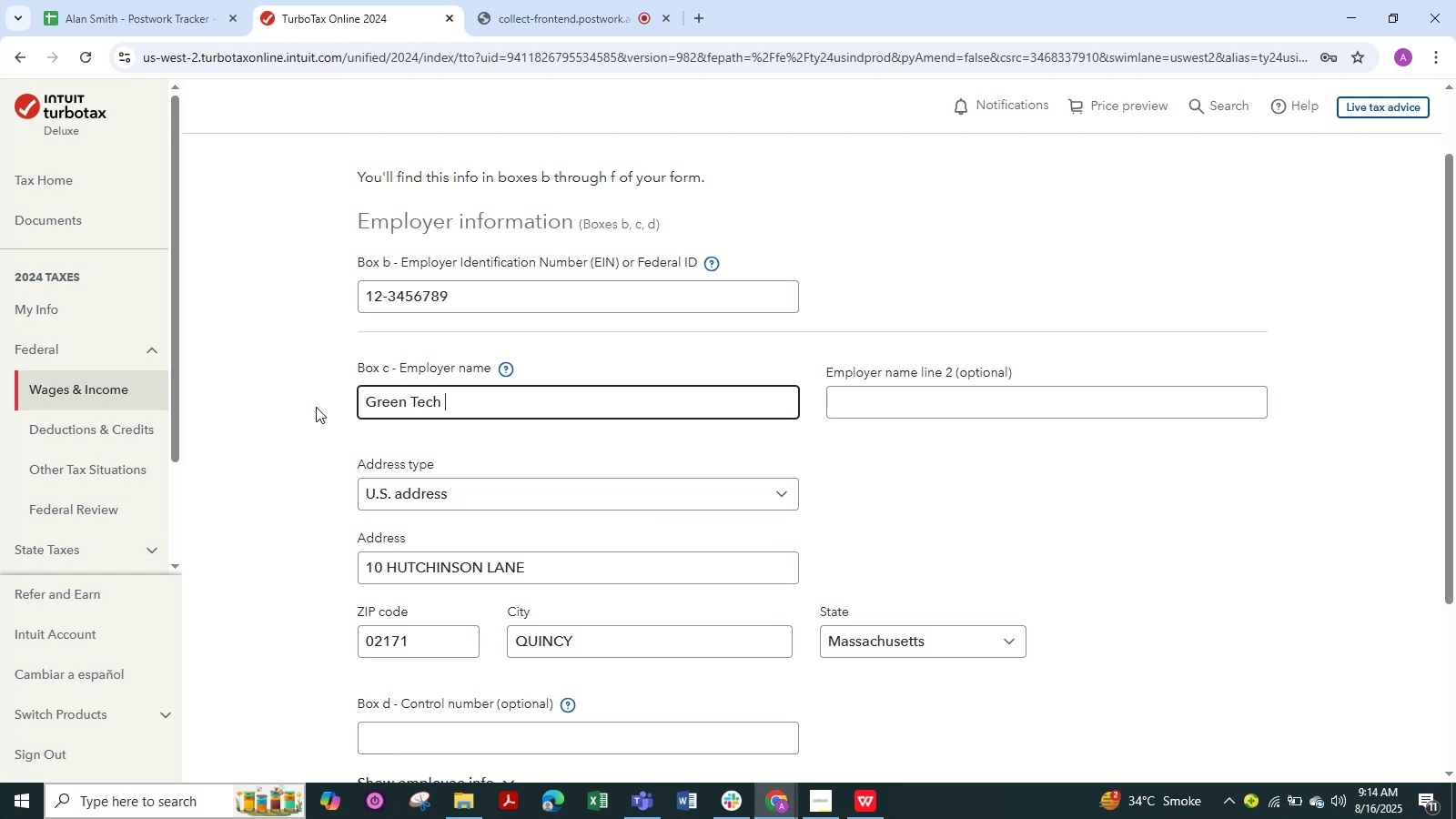 
type(Supplies Inc)
 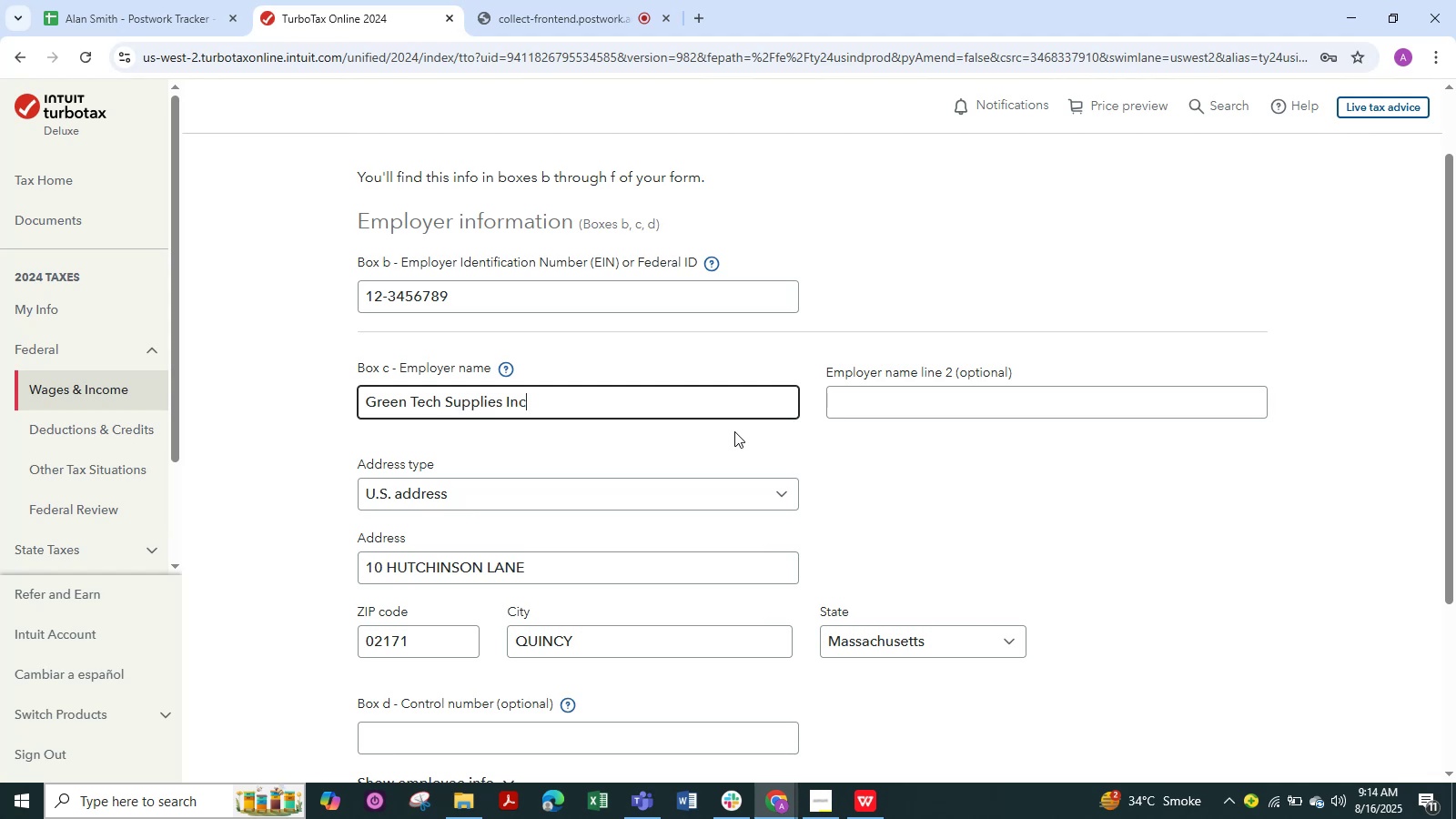 
left_click([518, 492])
 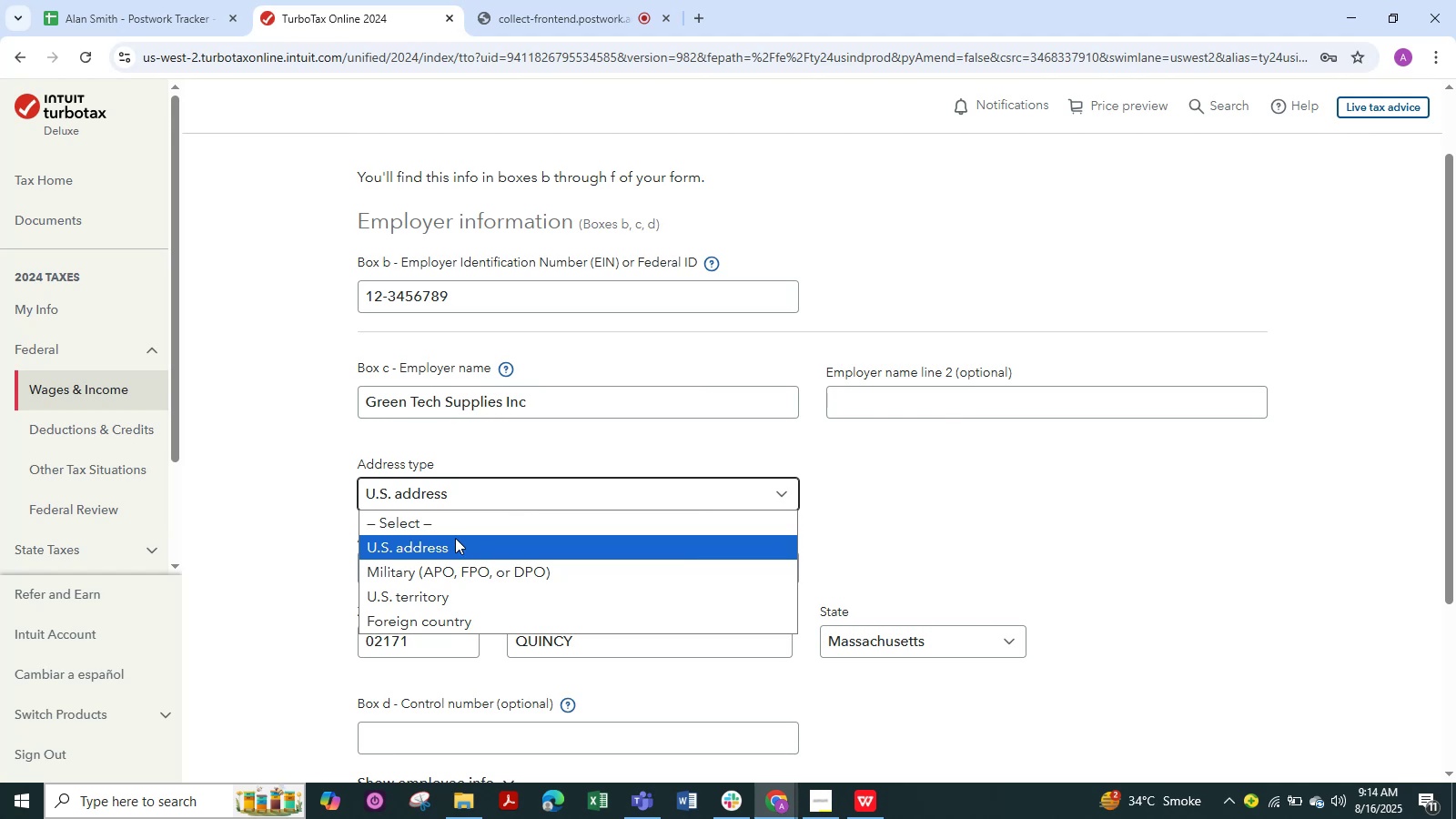 
wait(5.4)
 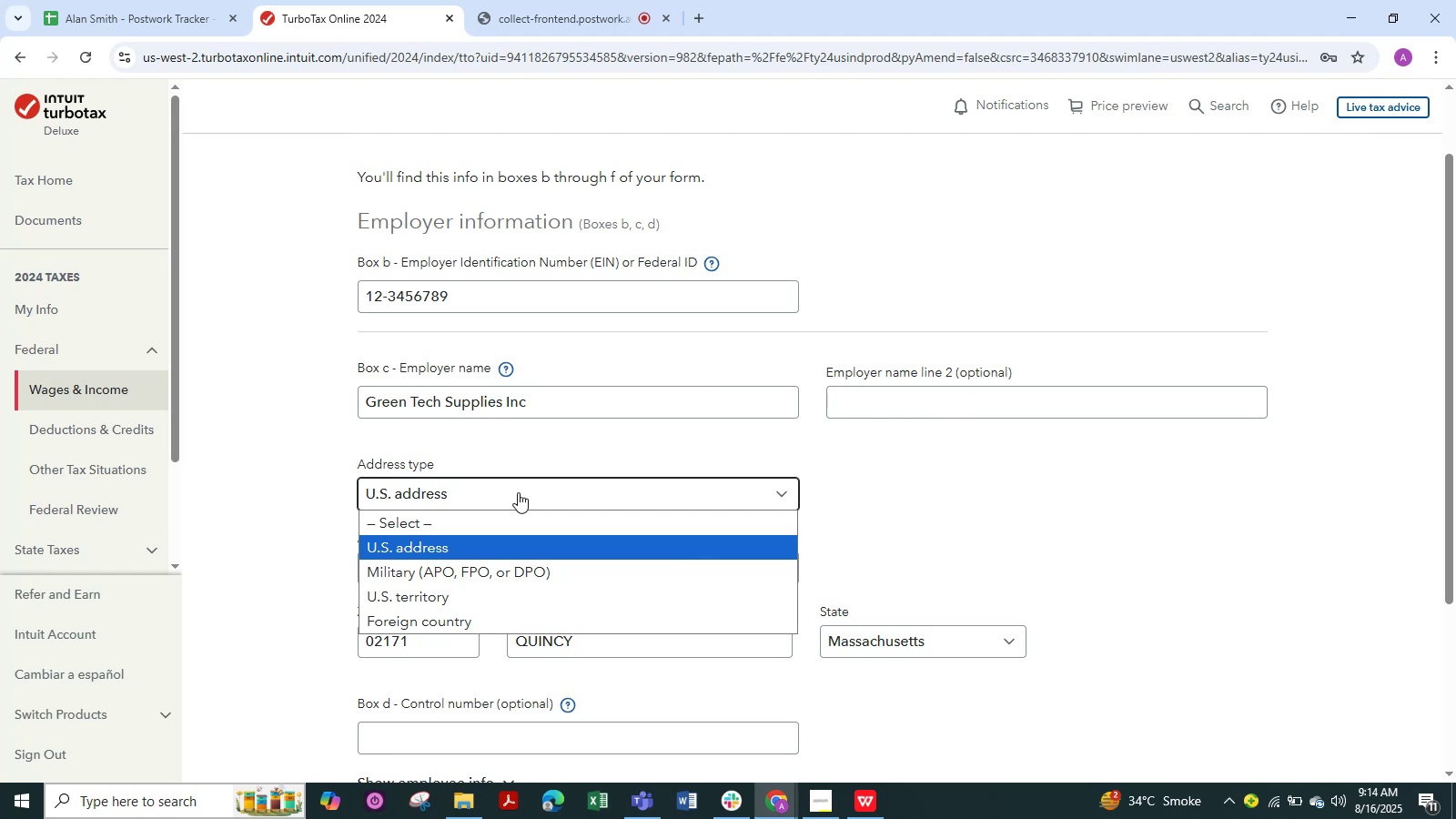 
left_click([501, 492])
 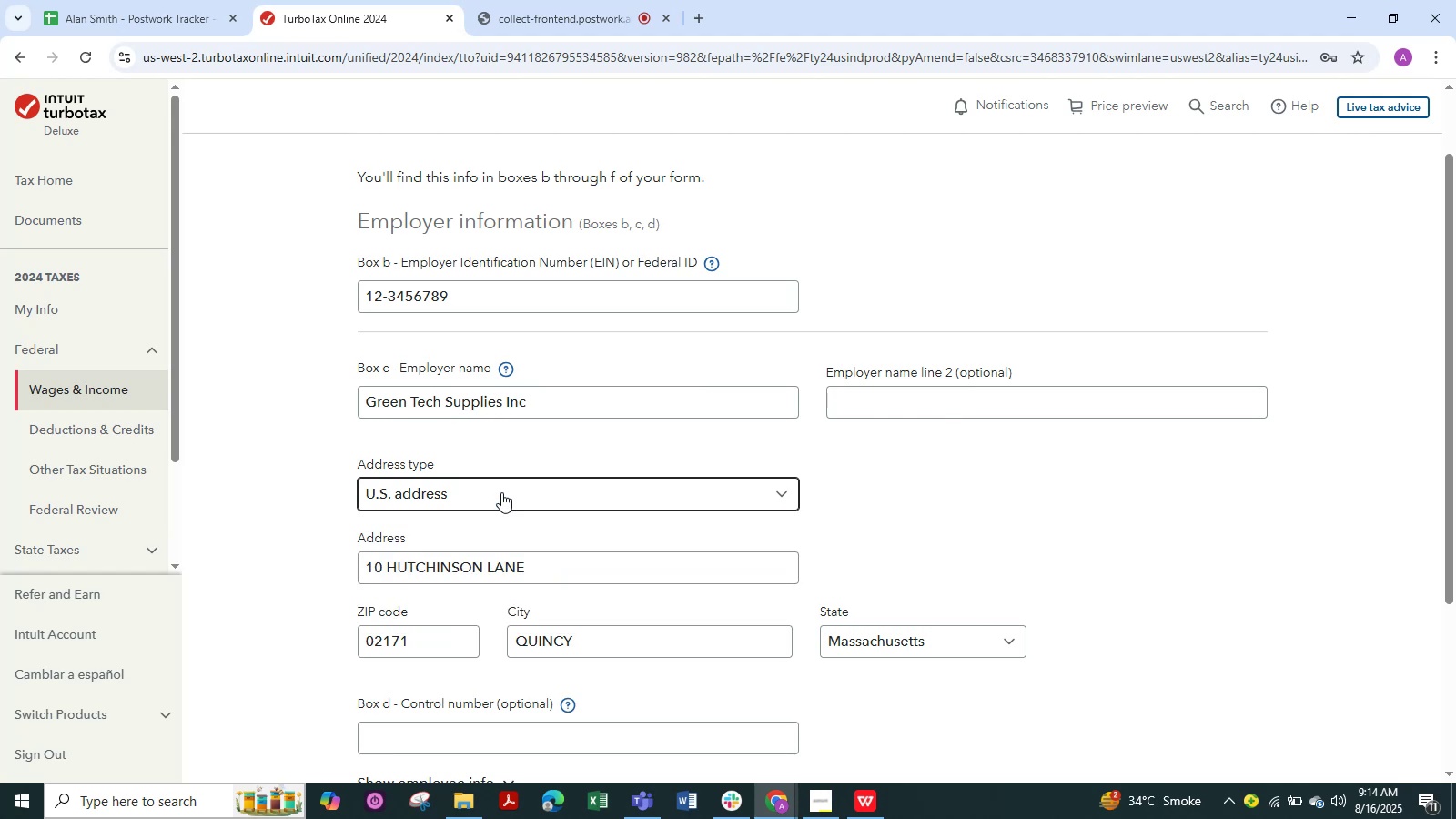 
hold_key(key=Backspace, duration=0.68)
 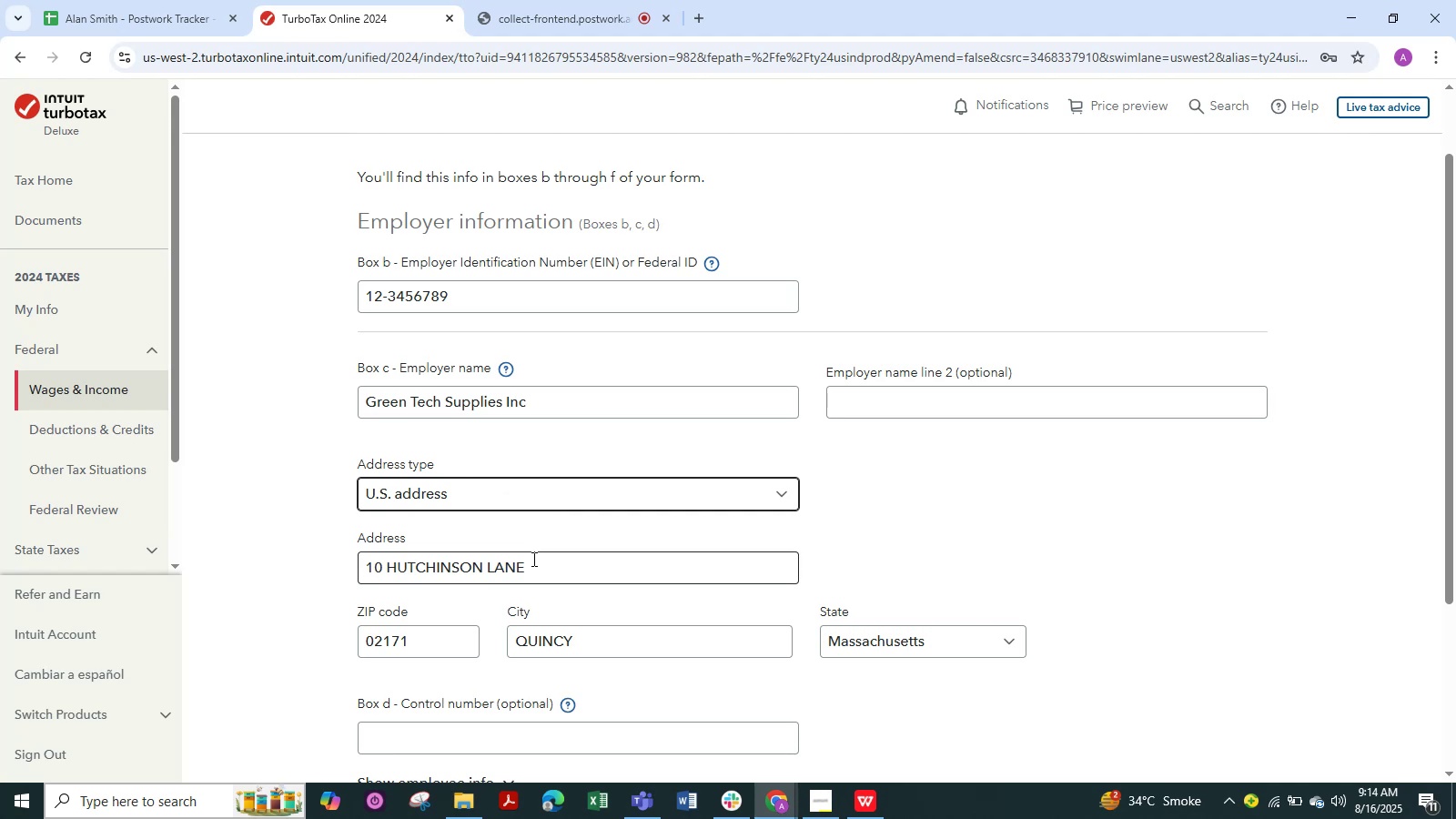 
left_click([539, 567])
 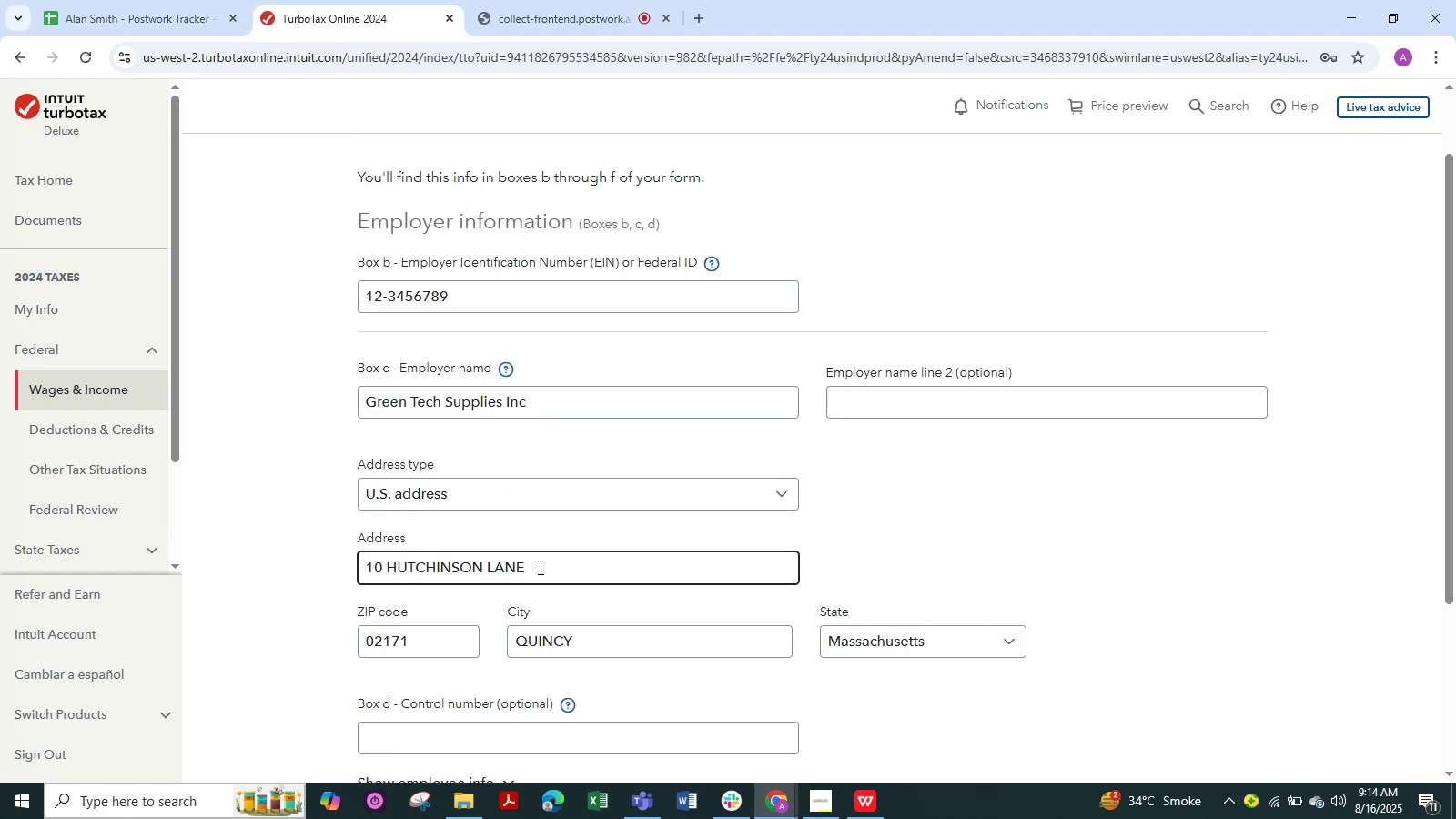 
hold_key(key=Backspace, duration=1.5)
 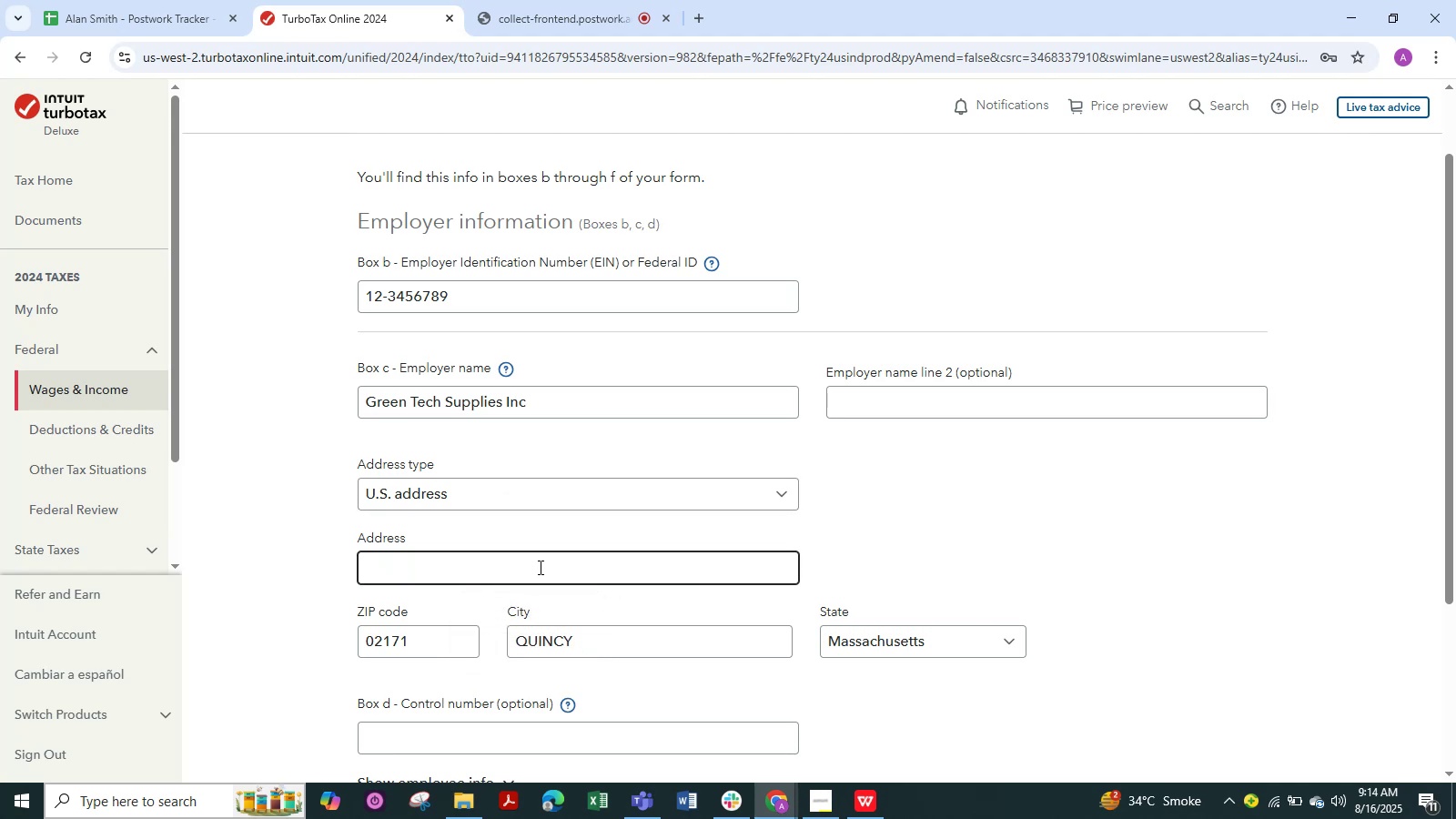 
type(410 Capital Blvd )
 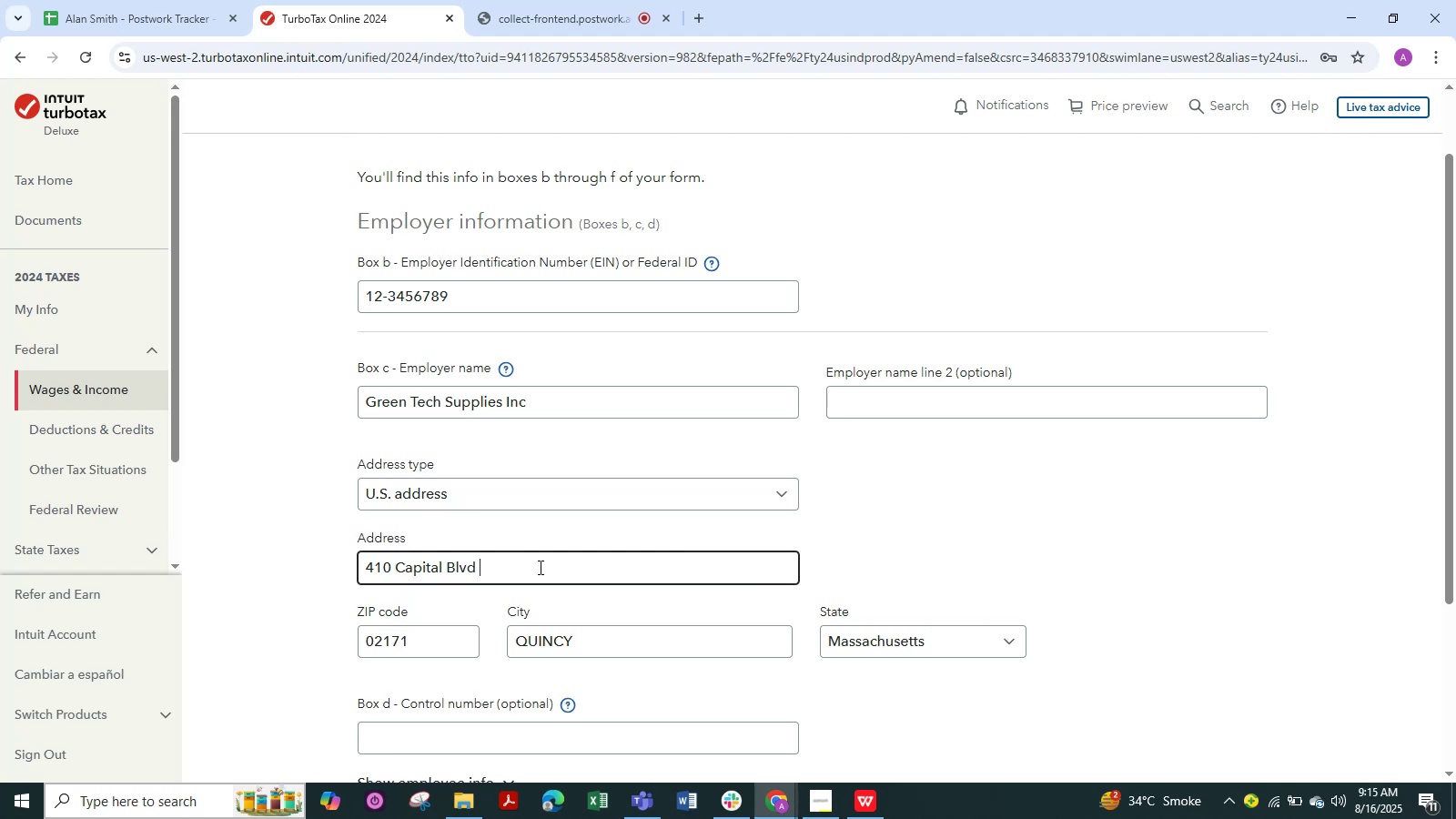 
left_click([581, 647])
 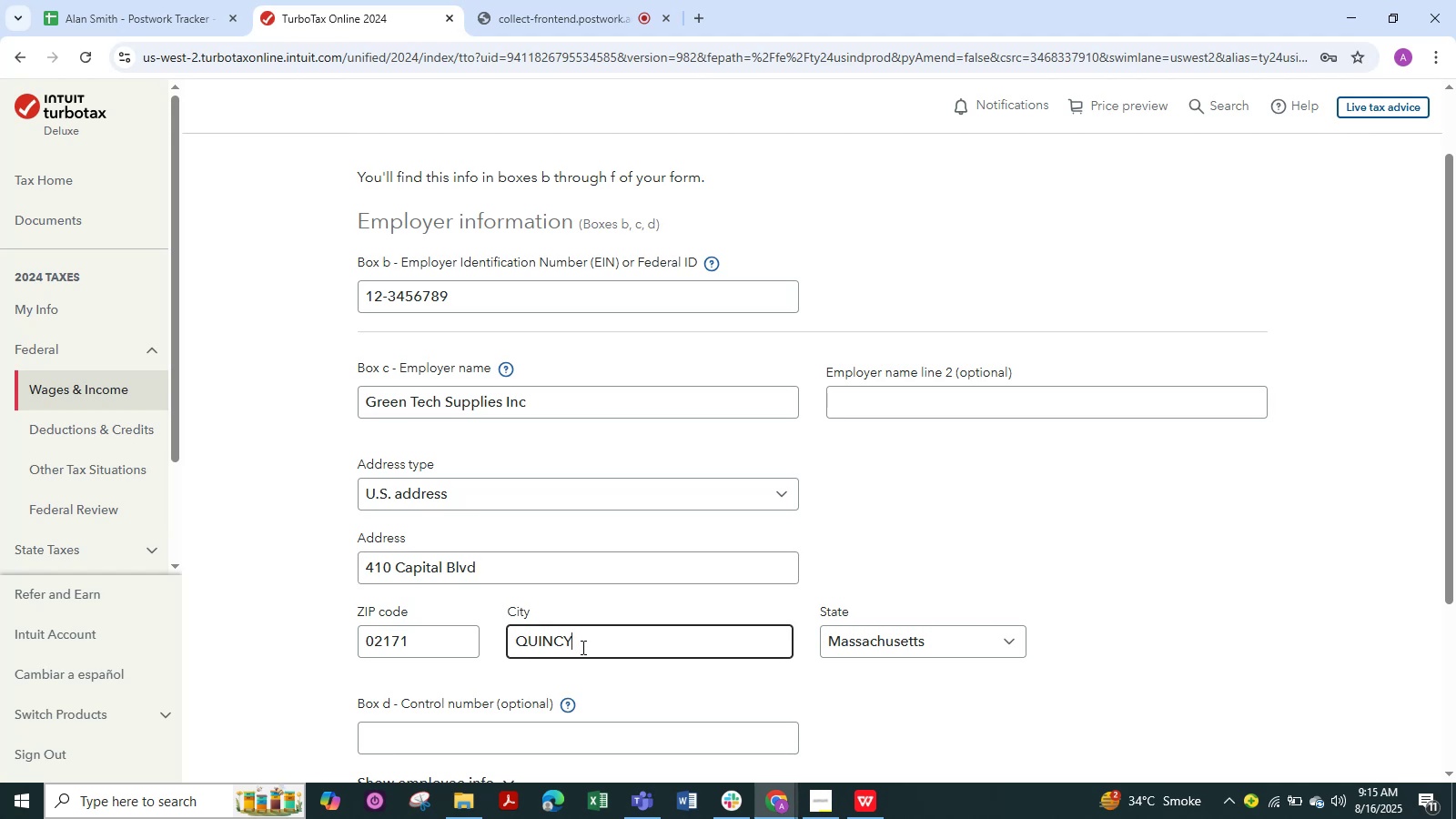 
hold_key(key=Backspace, duration=0.83)
 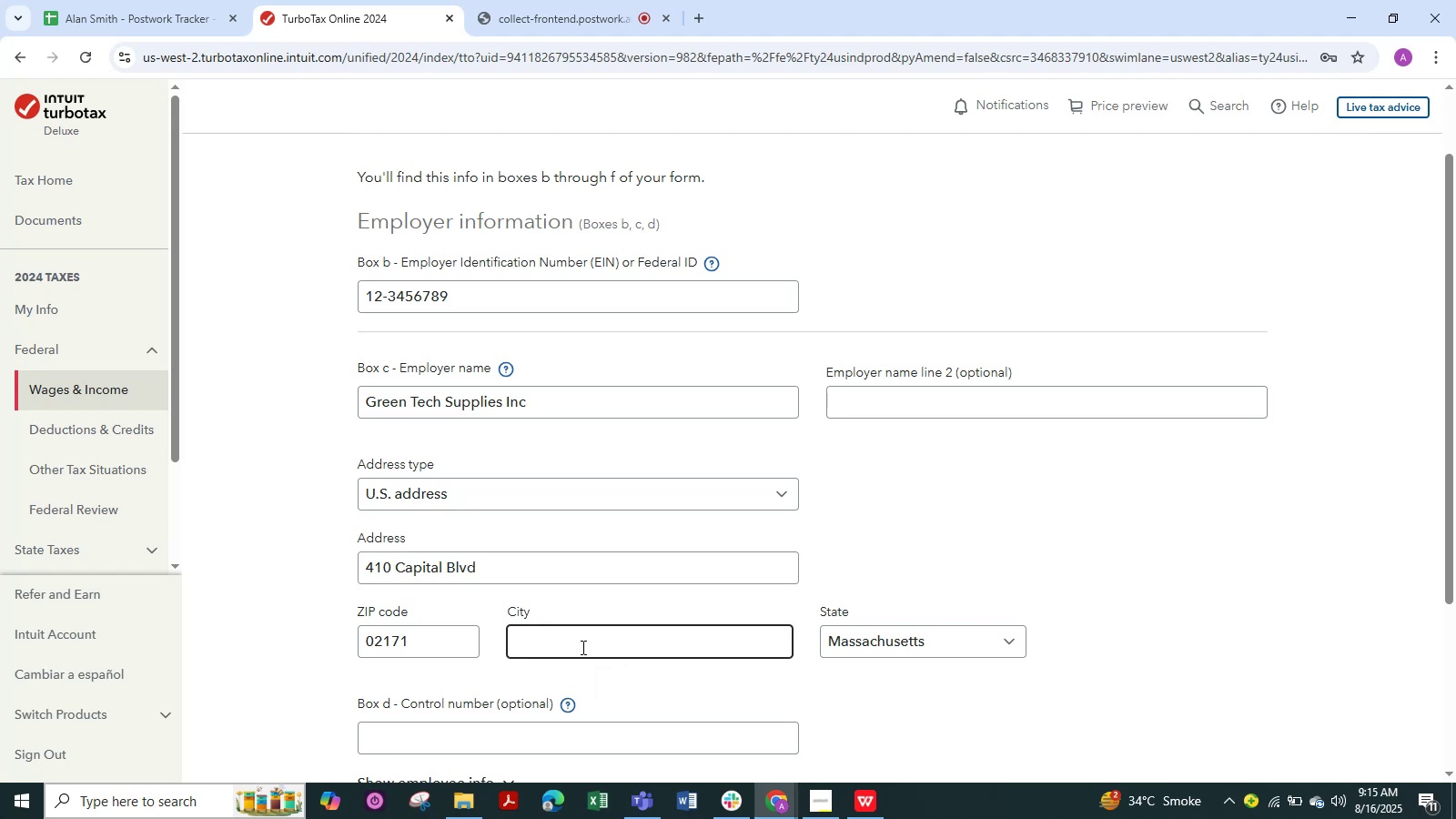 
wait(8.66)
 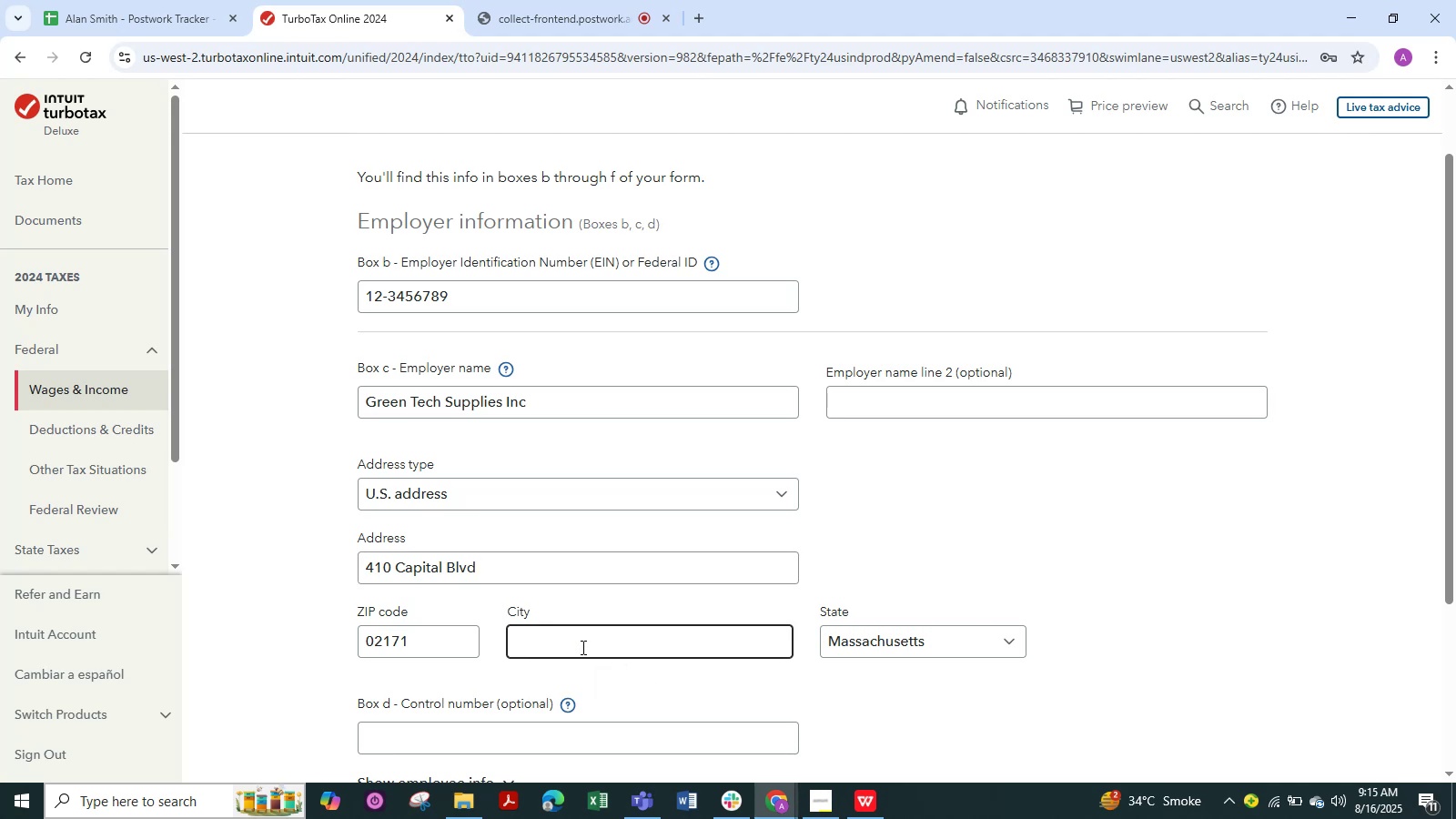 
type(Releigh)
 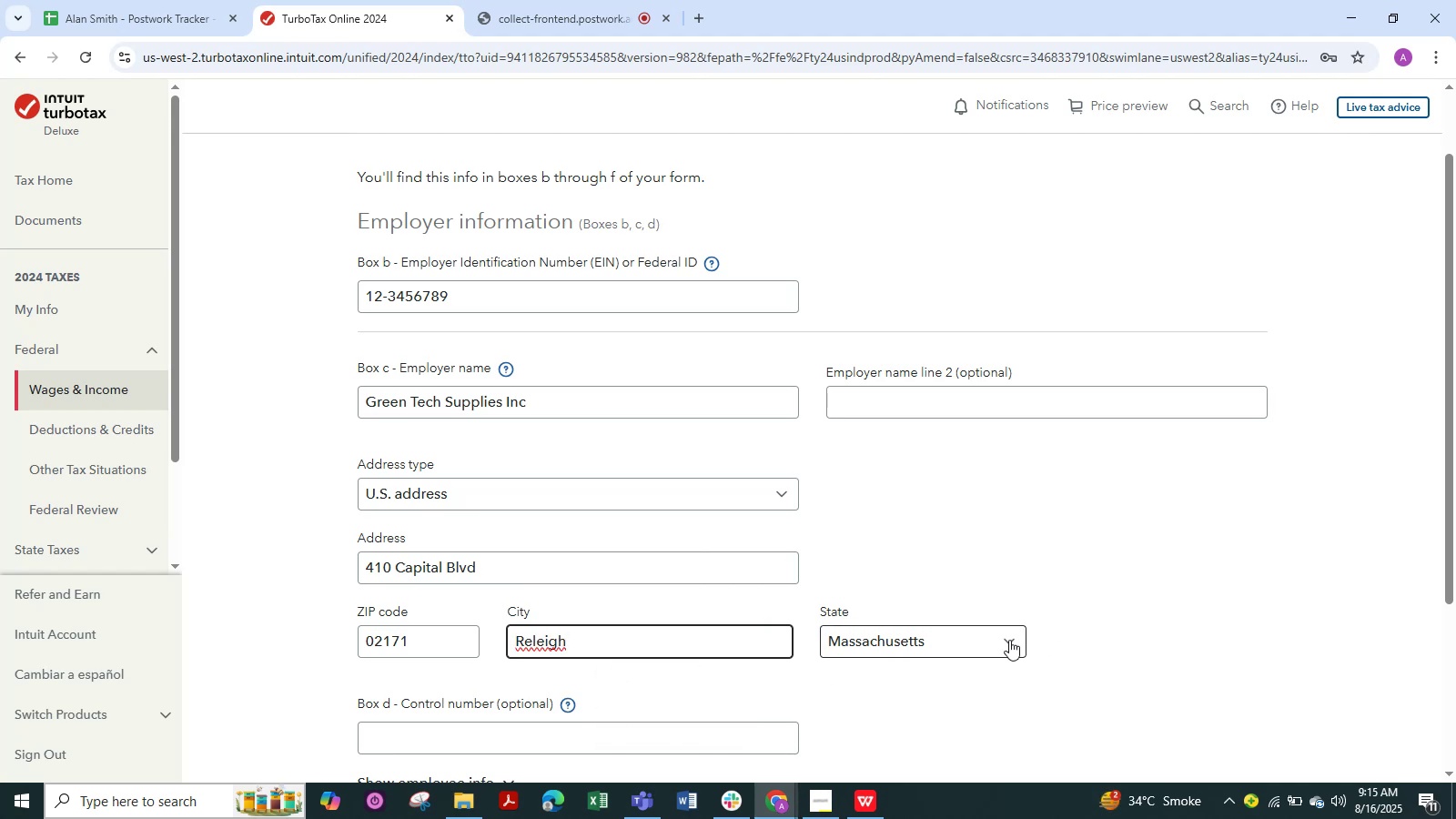 
left_click([994, 634])
 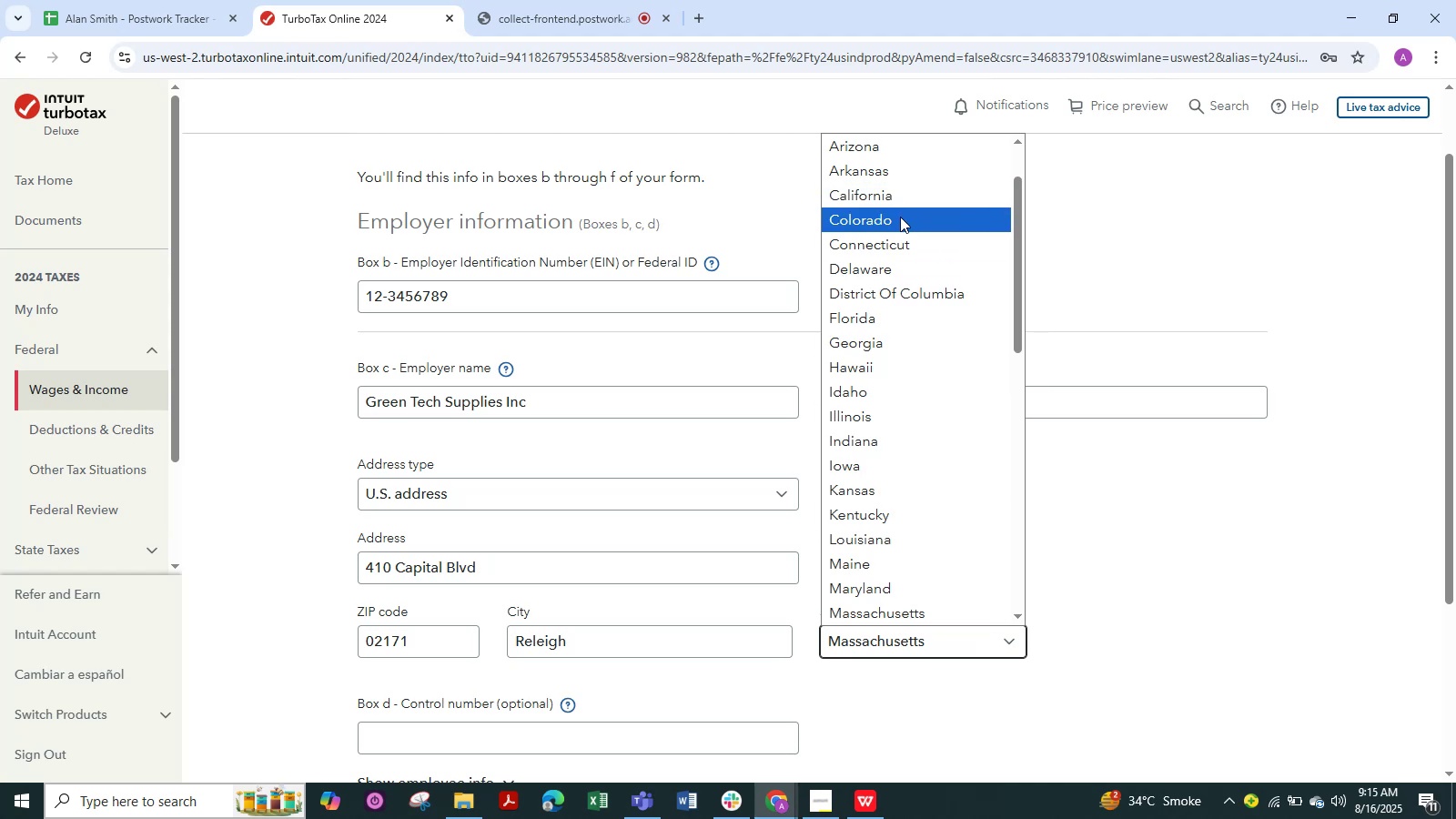 
type(car)
 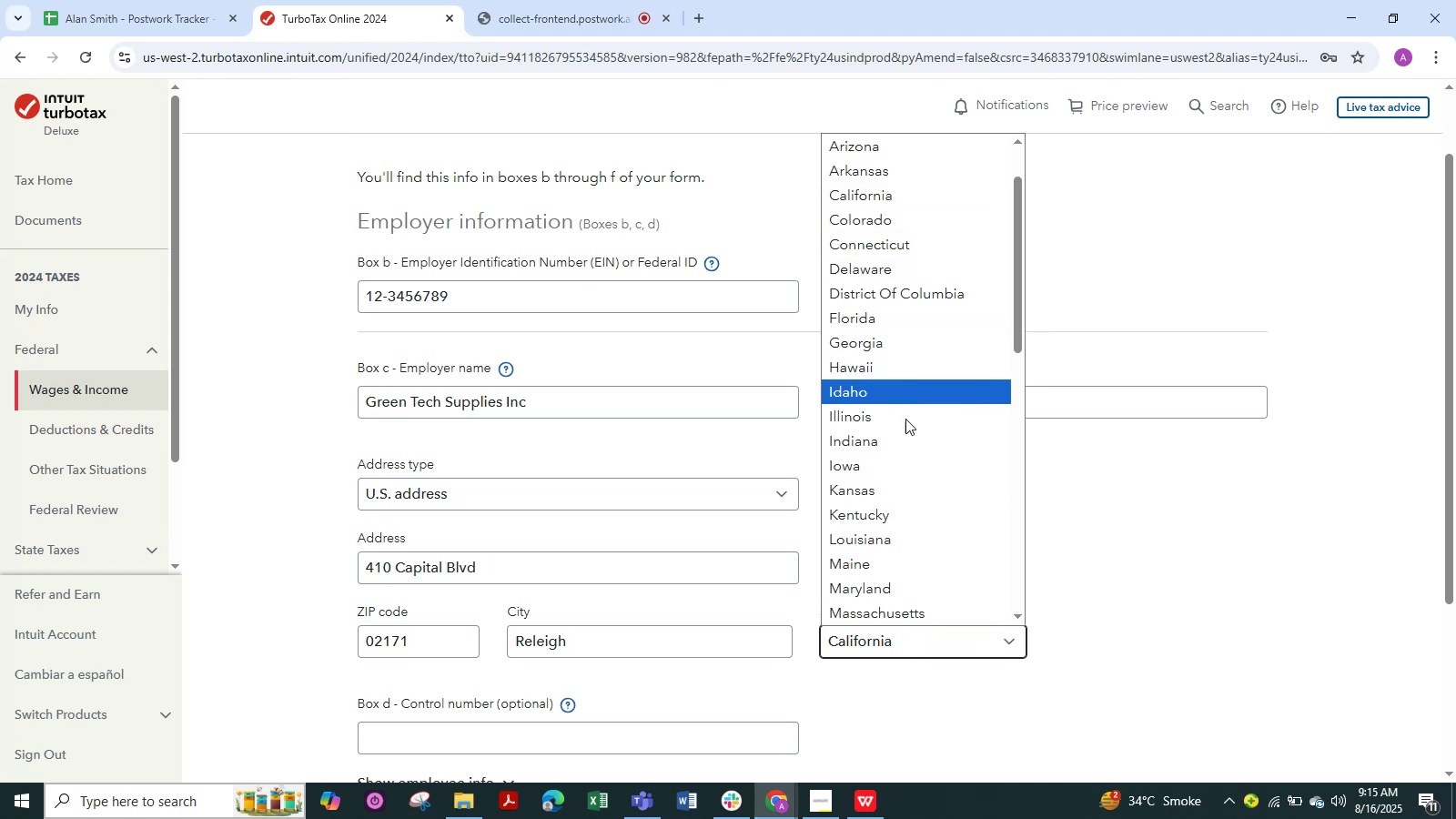 
scroll: coordinate [871, 642], scroll_direction: down, amount: 1.0
 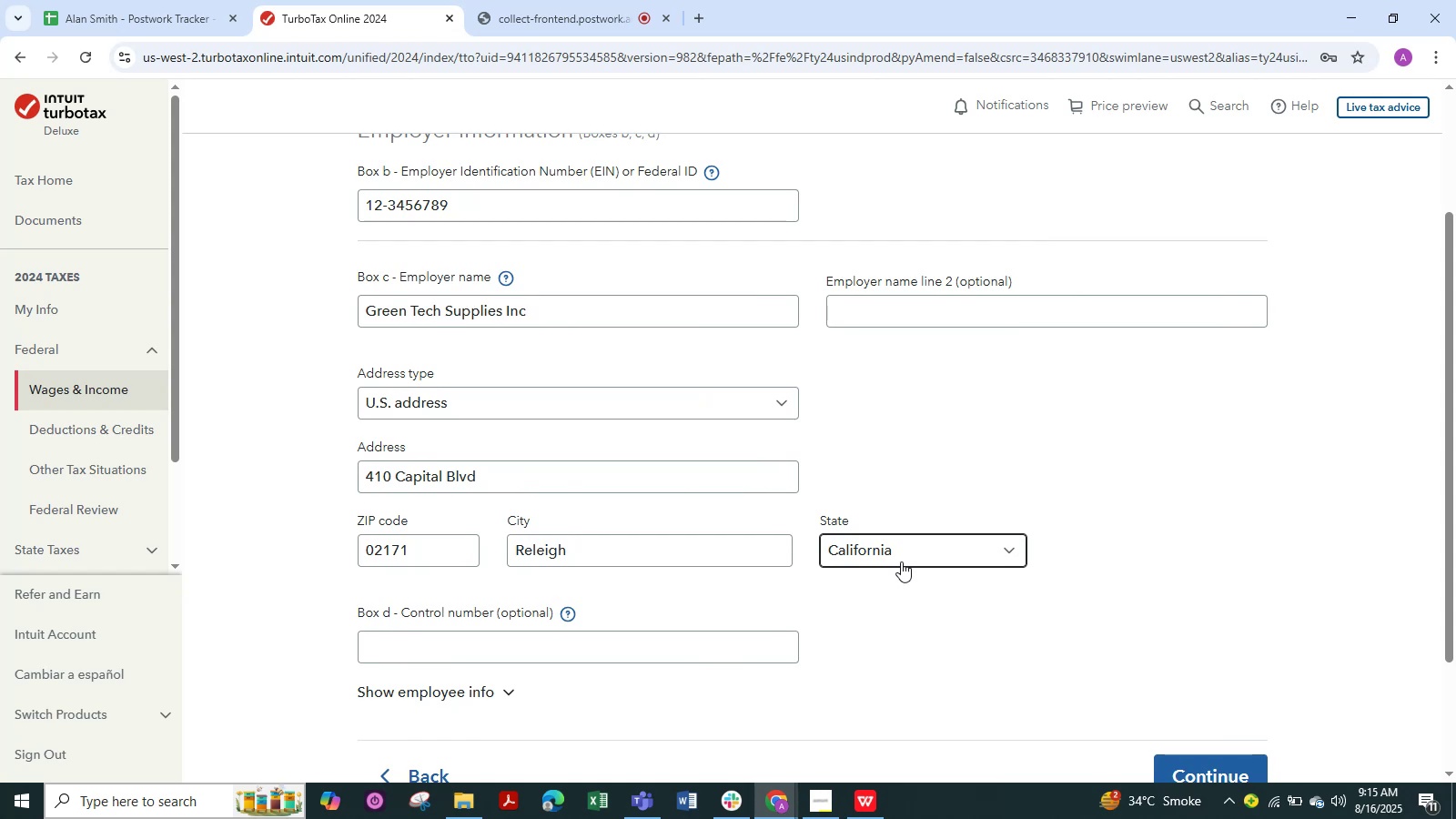 
left_click([940, 553])
 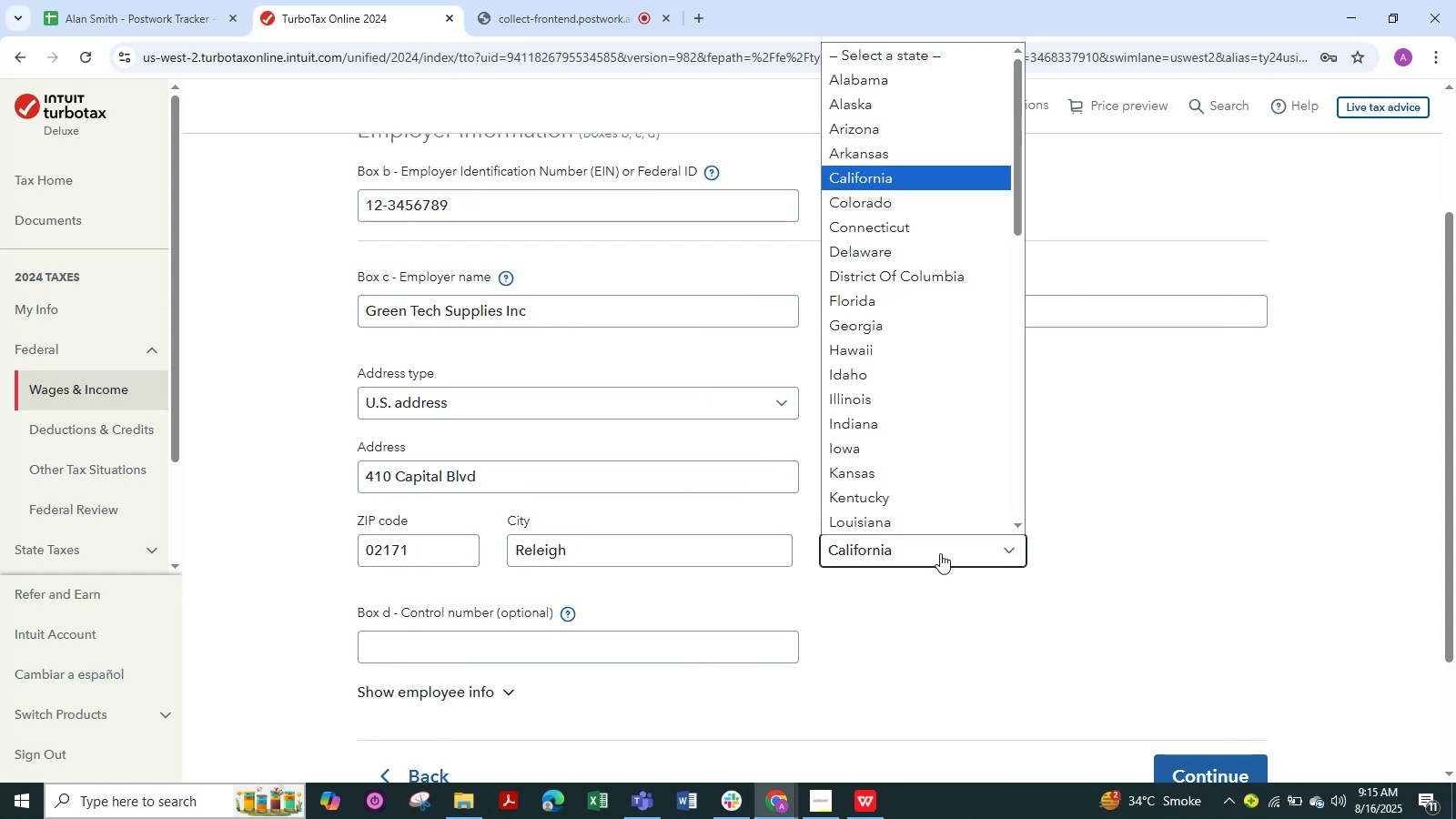 
type(carolna )
 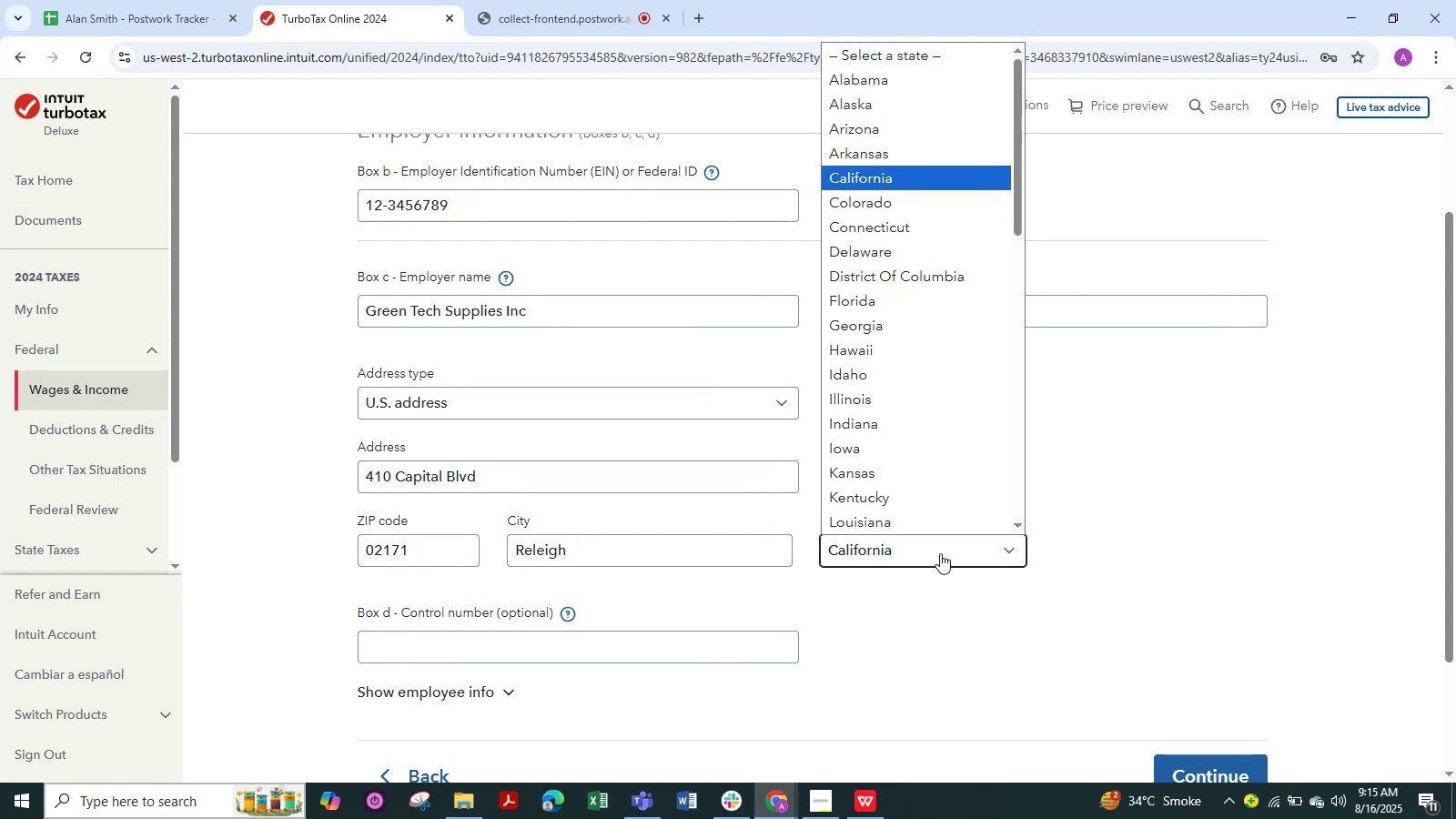 
hold_key(key=I, duration=0.32)
 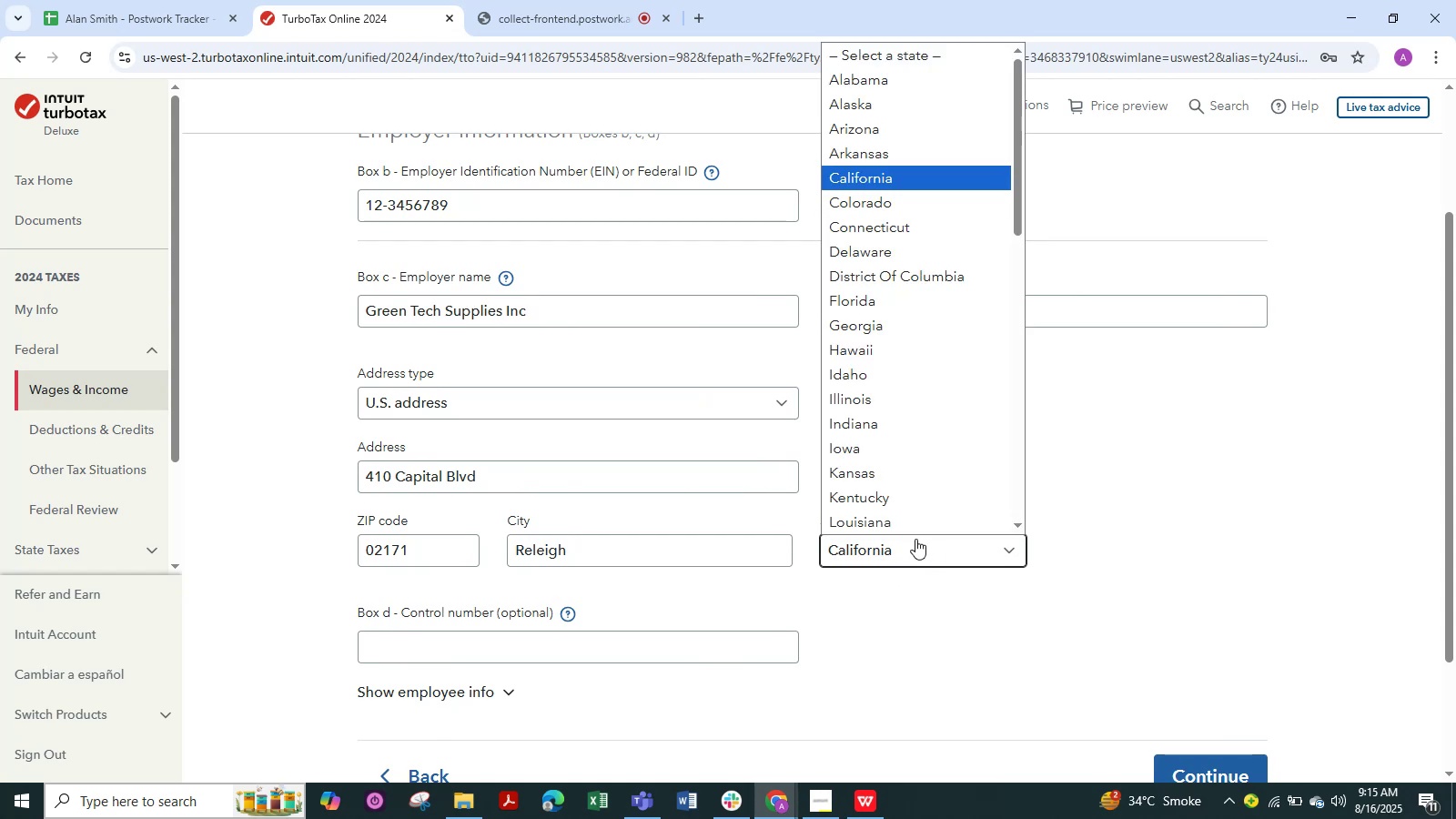 
scroll: coordinate [917, 451], scroll_direction: down, amount: 1.0
 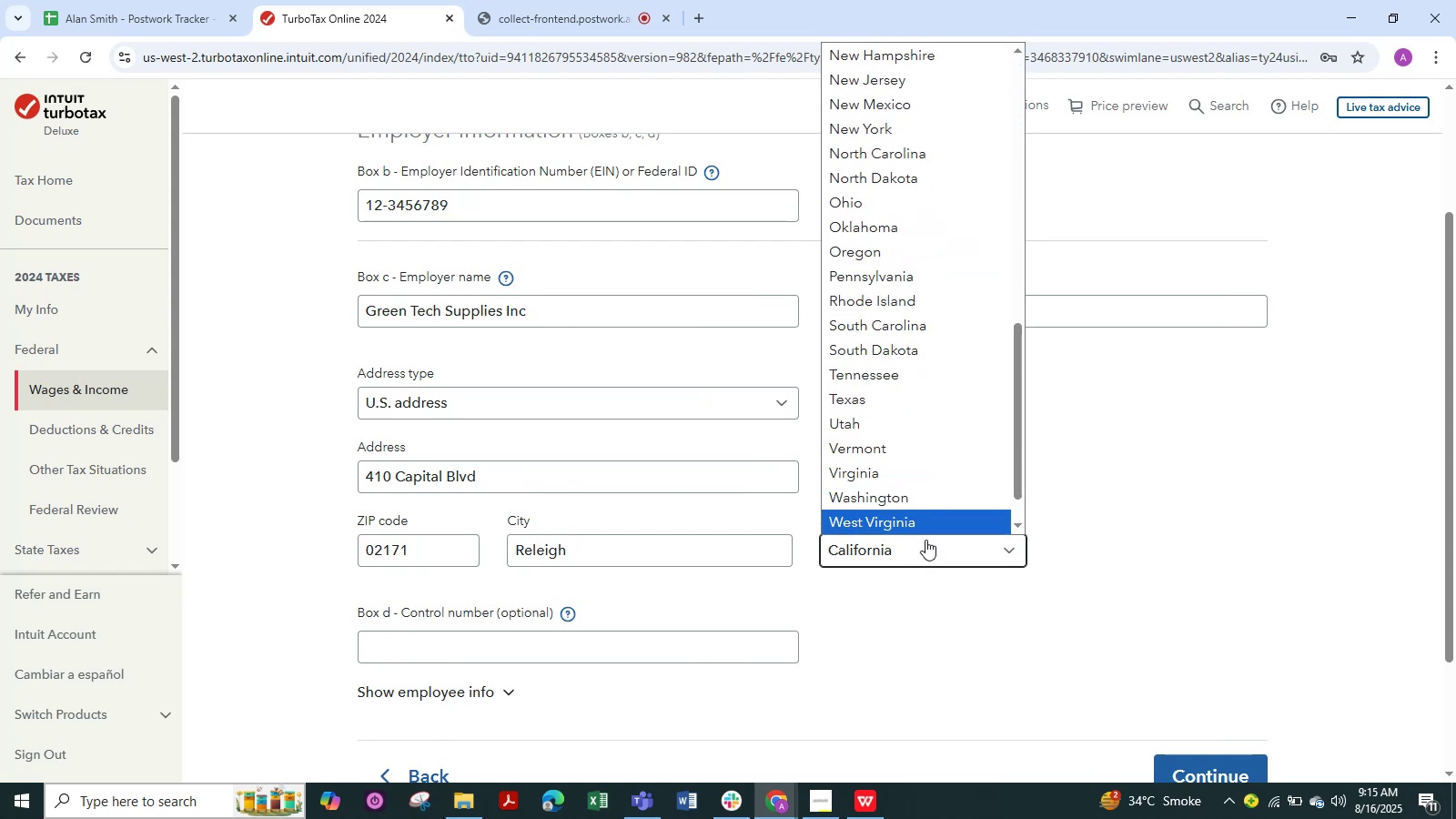 
left_click_drag(start_coordinate=[915, 559], to_coordinate=[868, 569])
 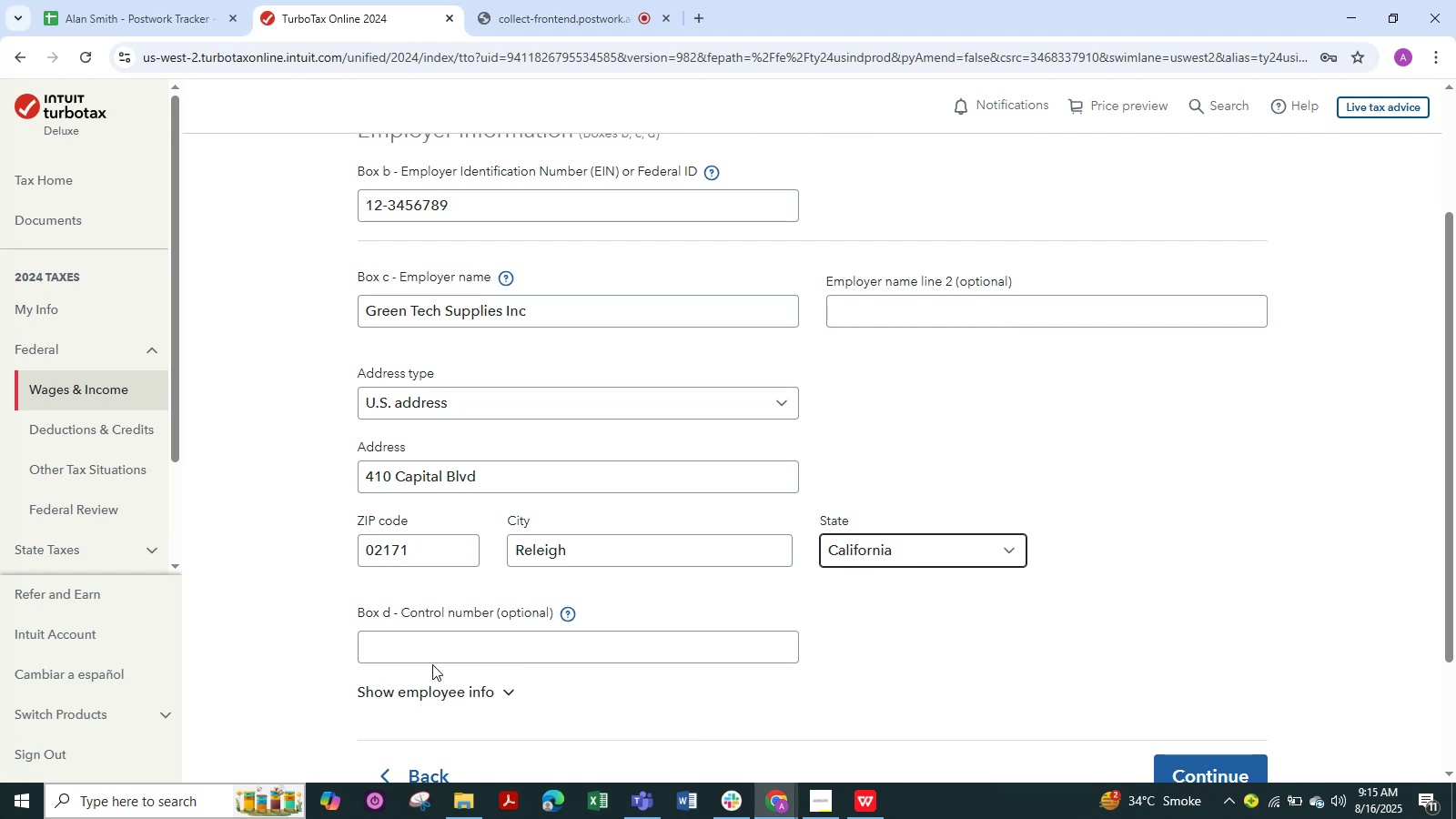 
scroll: coordinate [432, 664], scroll_direction: down, amount: 2.0
 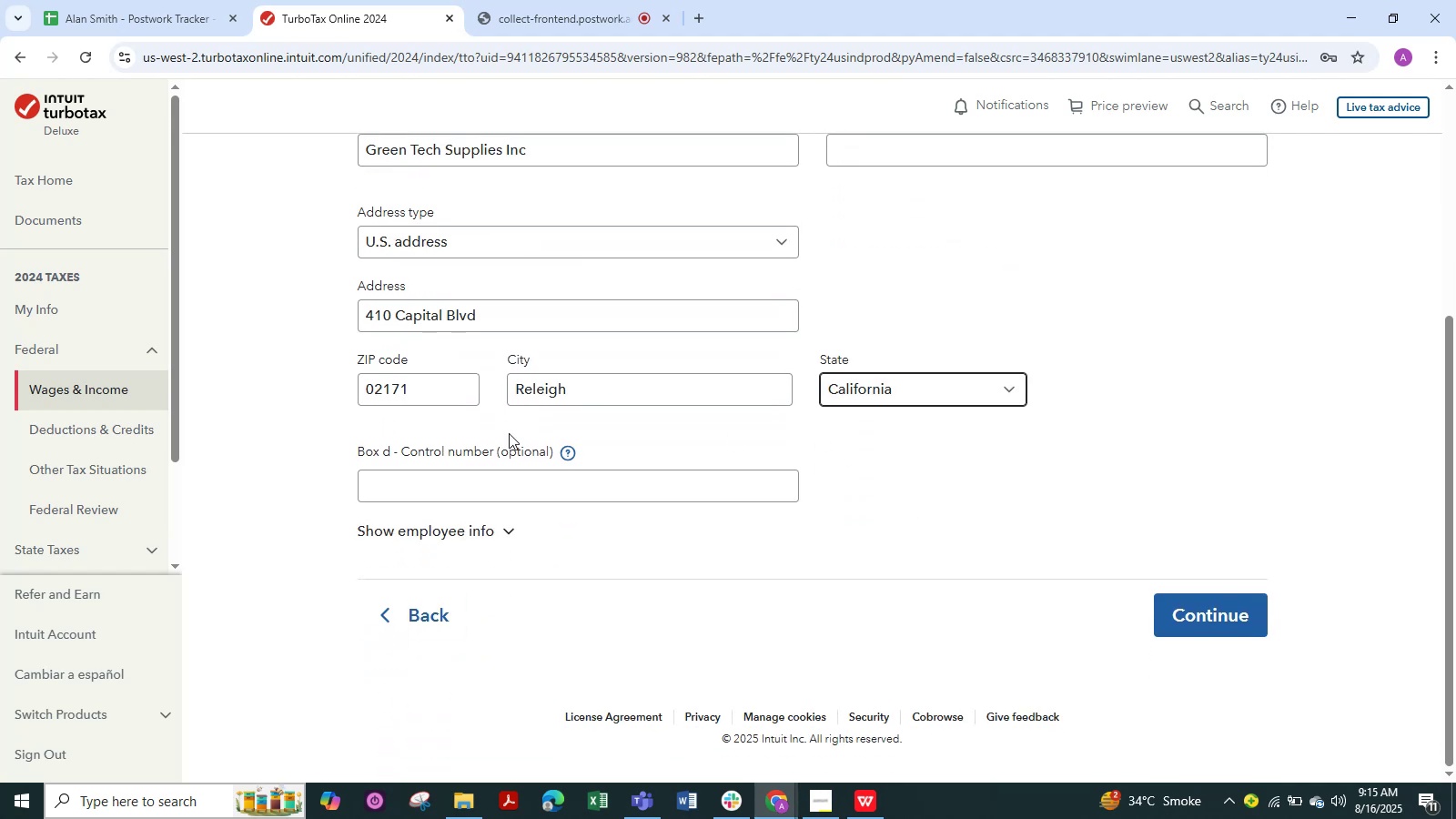 
left_click([425, 395])
 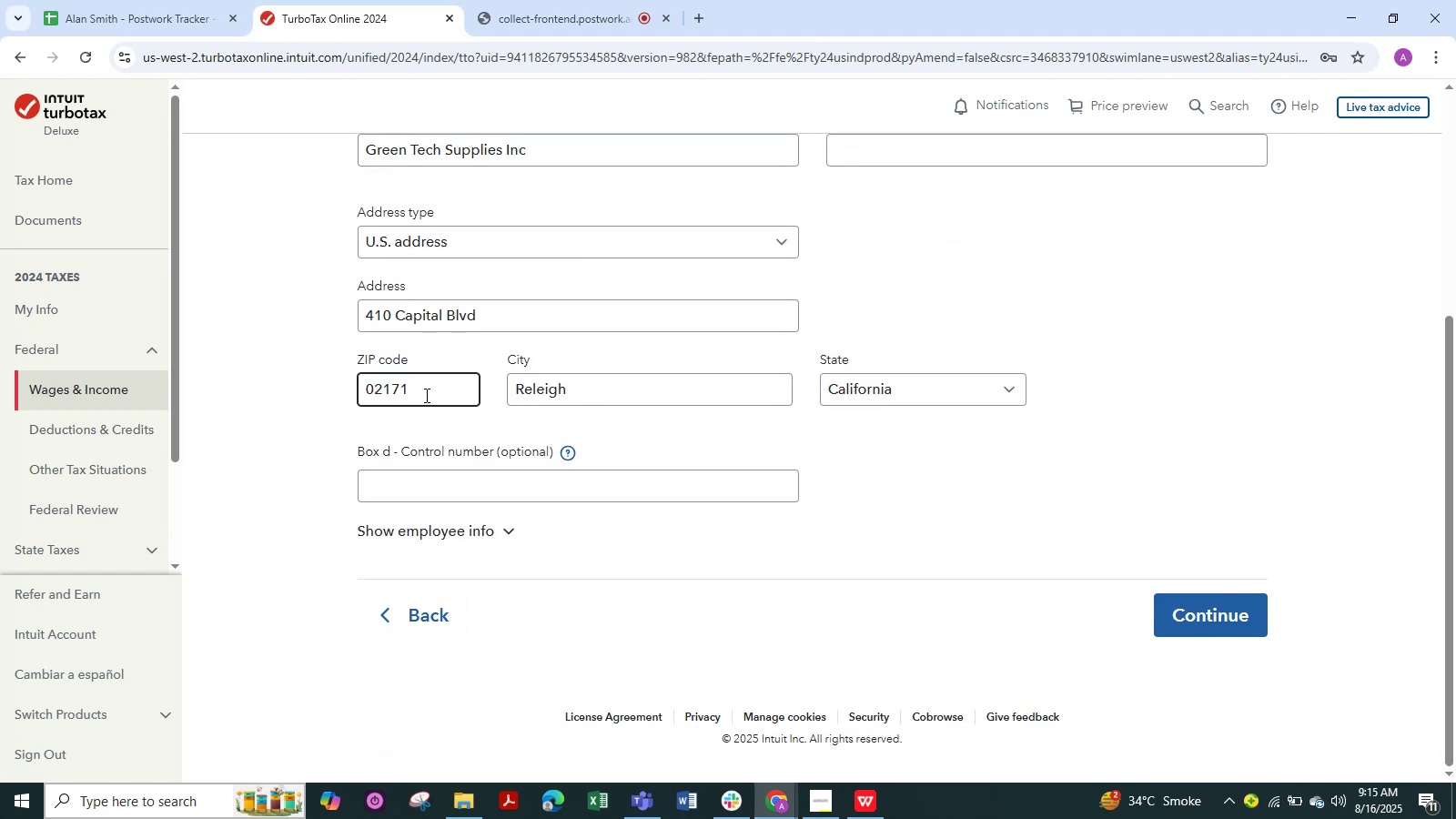 
wait(6.92)
 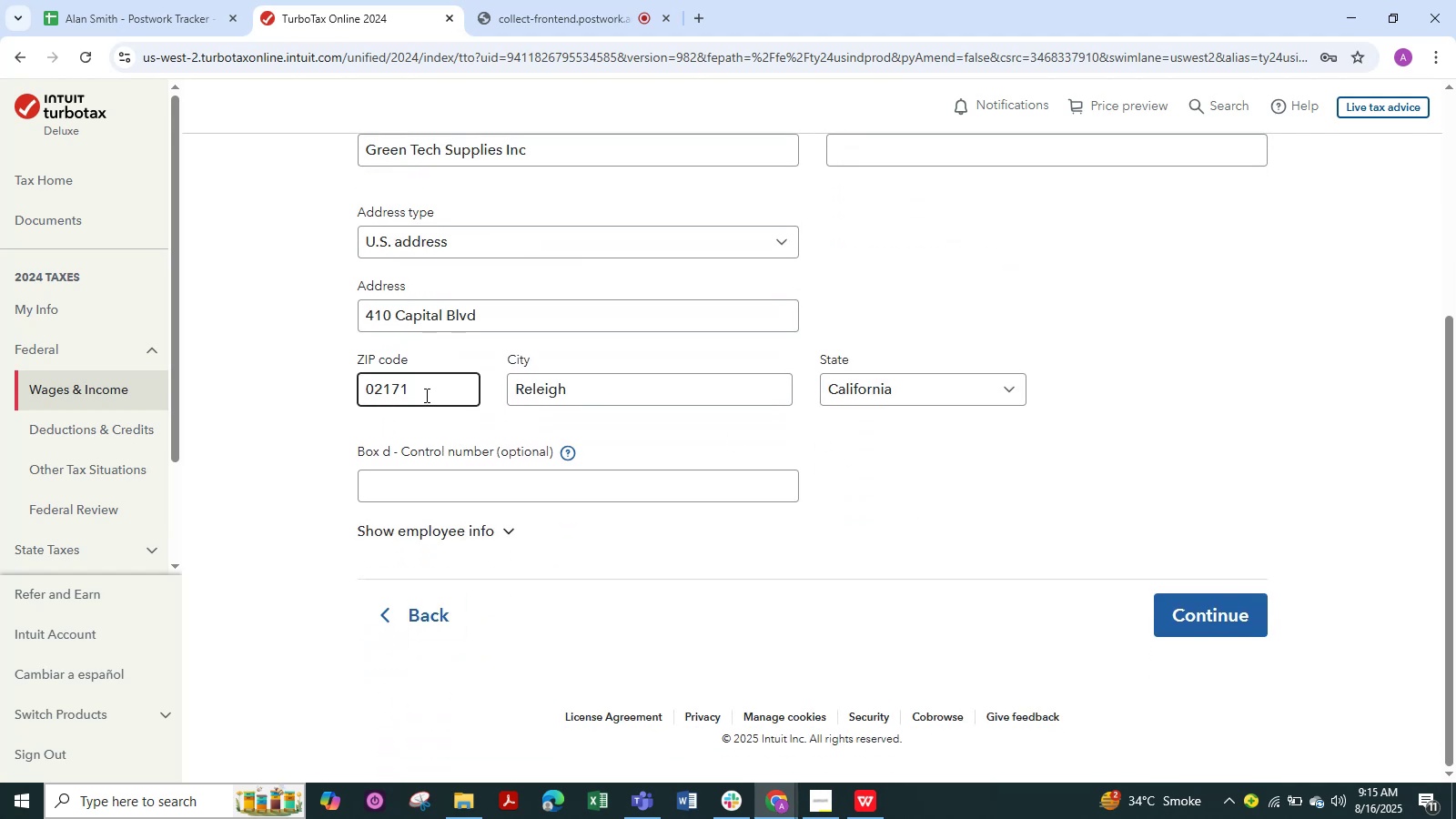 
key(Backspace)
 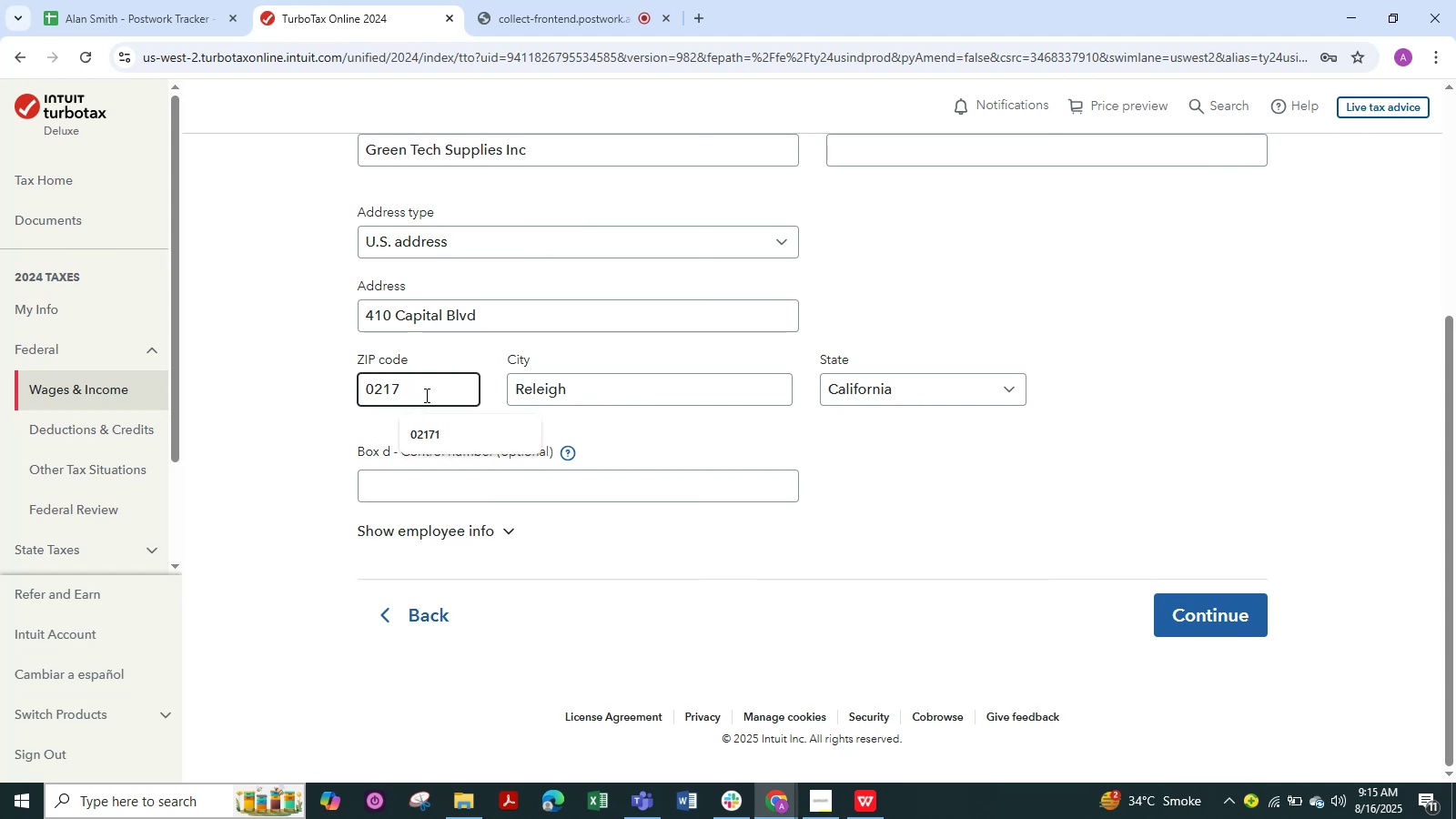 
hold_key(key=Backspace, duration=0.73)
 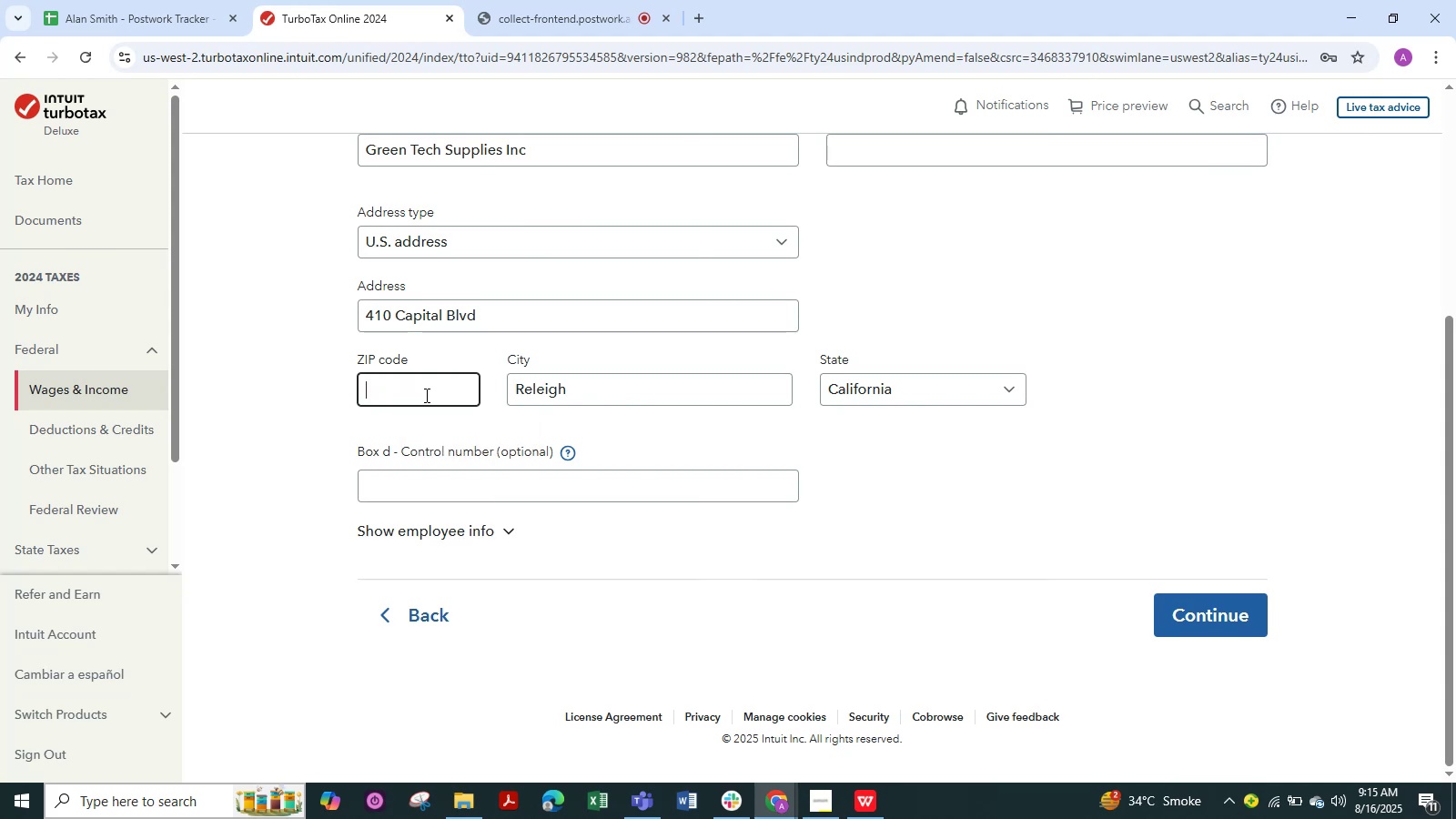 
key(Numpad2)
 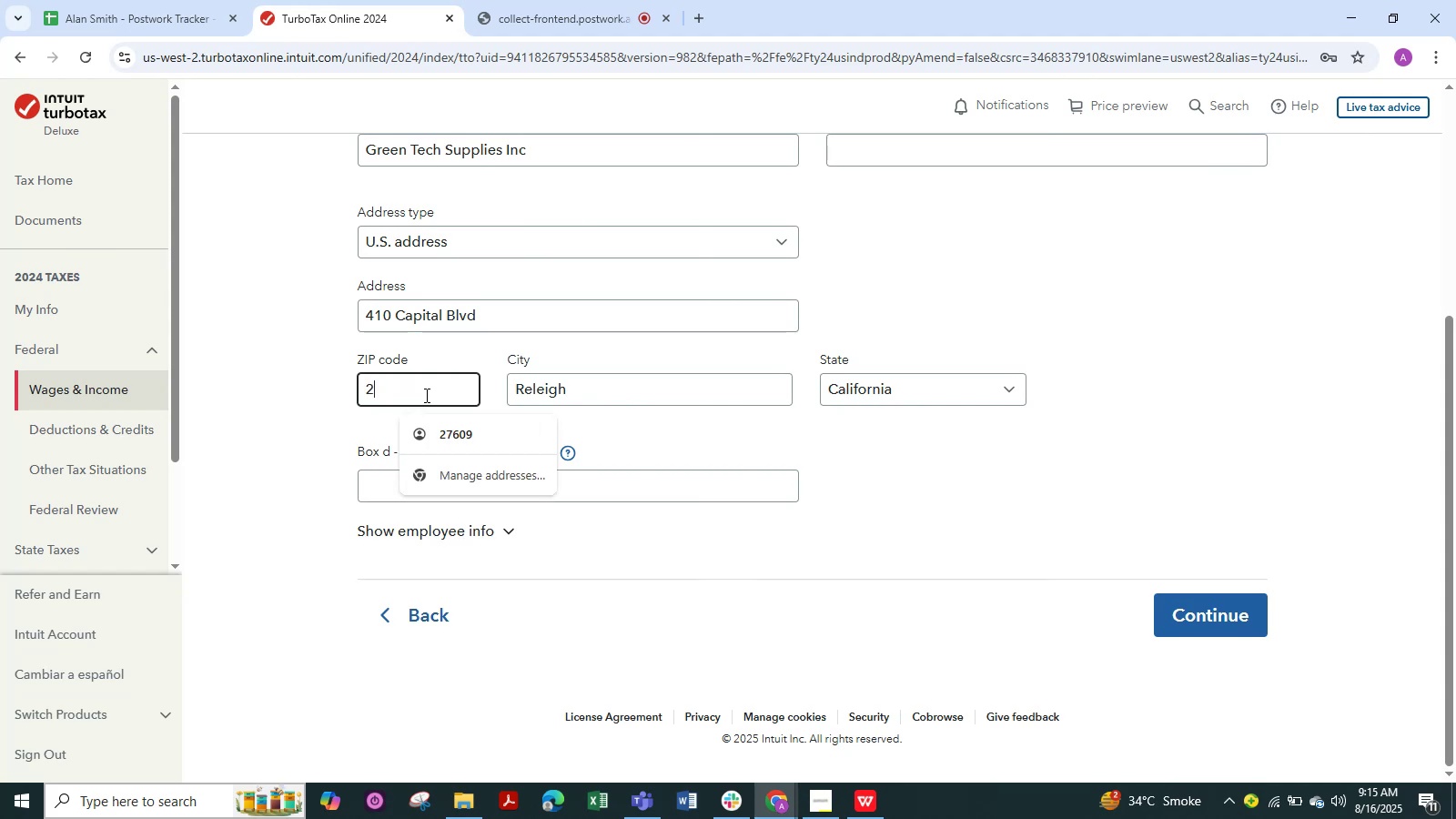 
key(Numpad7)
 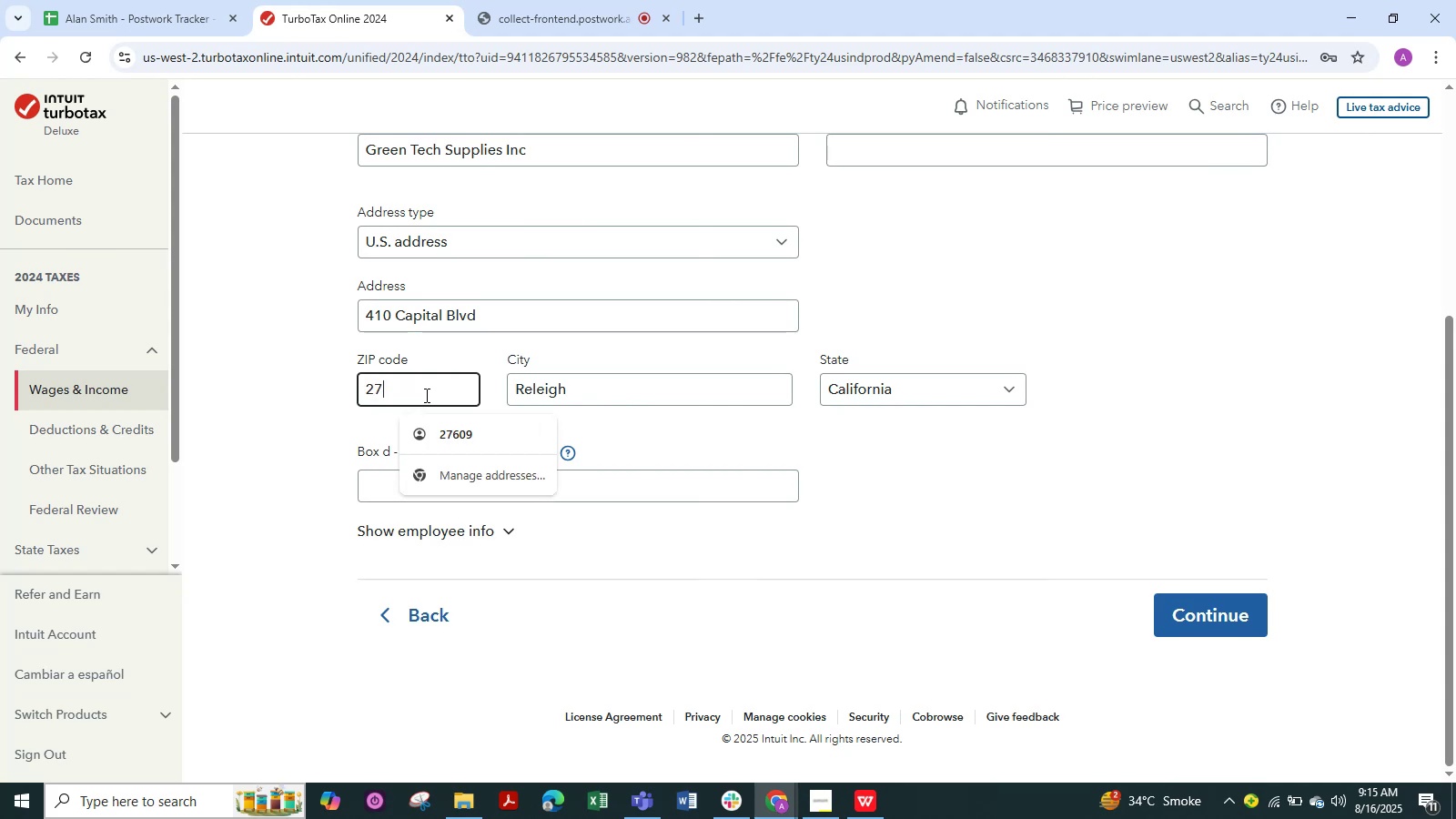 
key(Numpad6)
 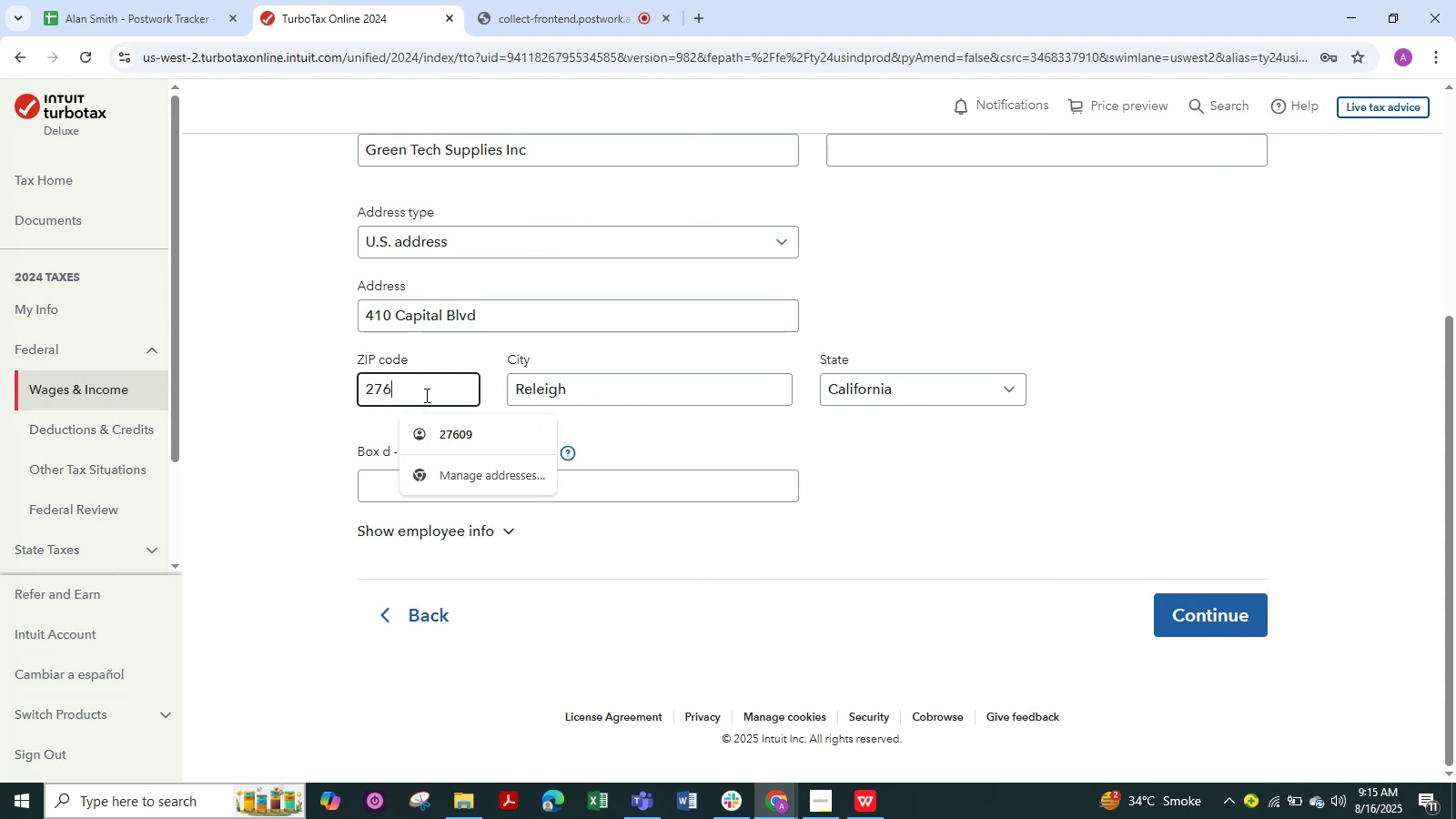 
key(Numpad0)
 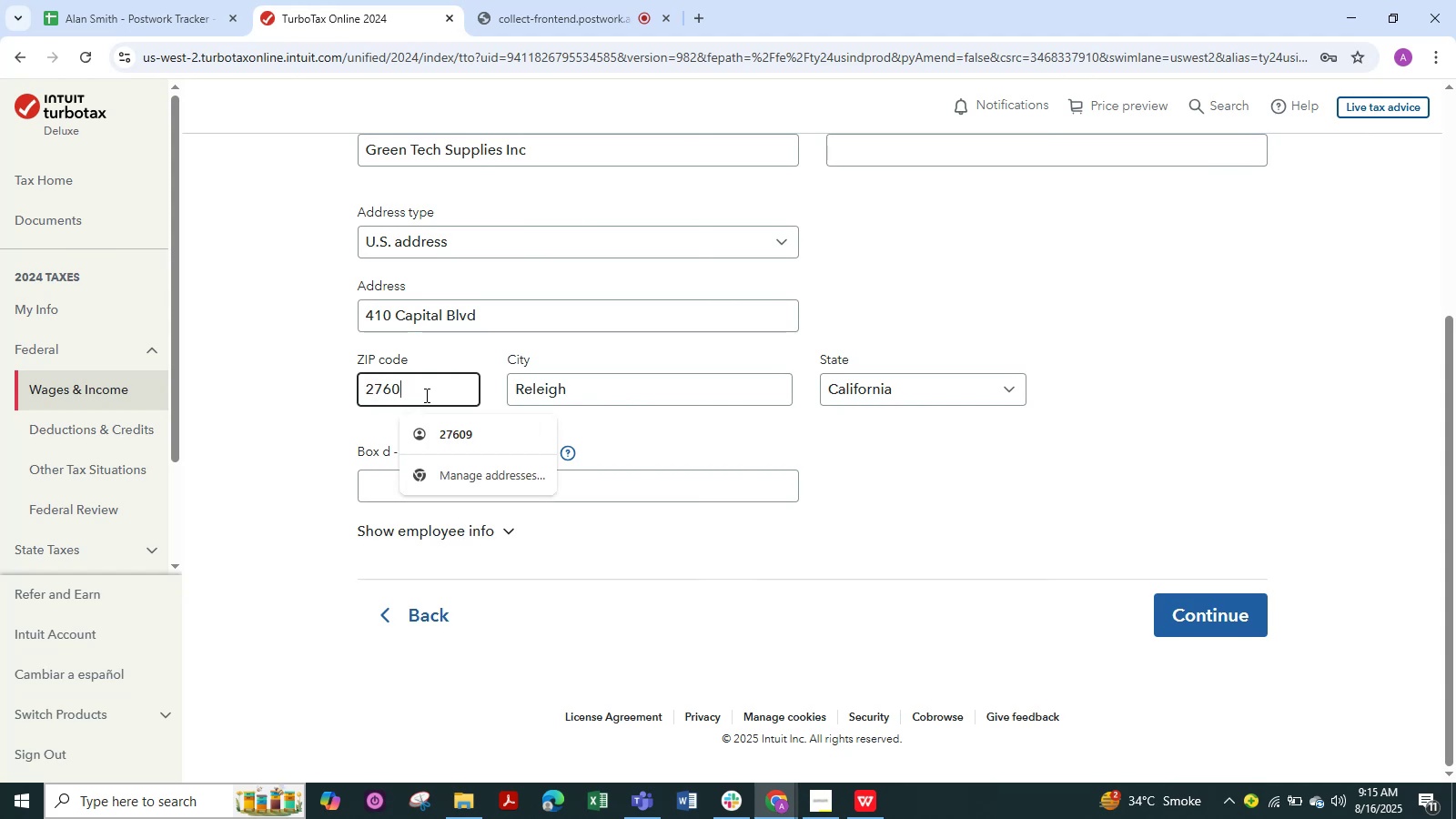 
key(Numpad3)
 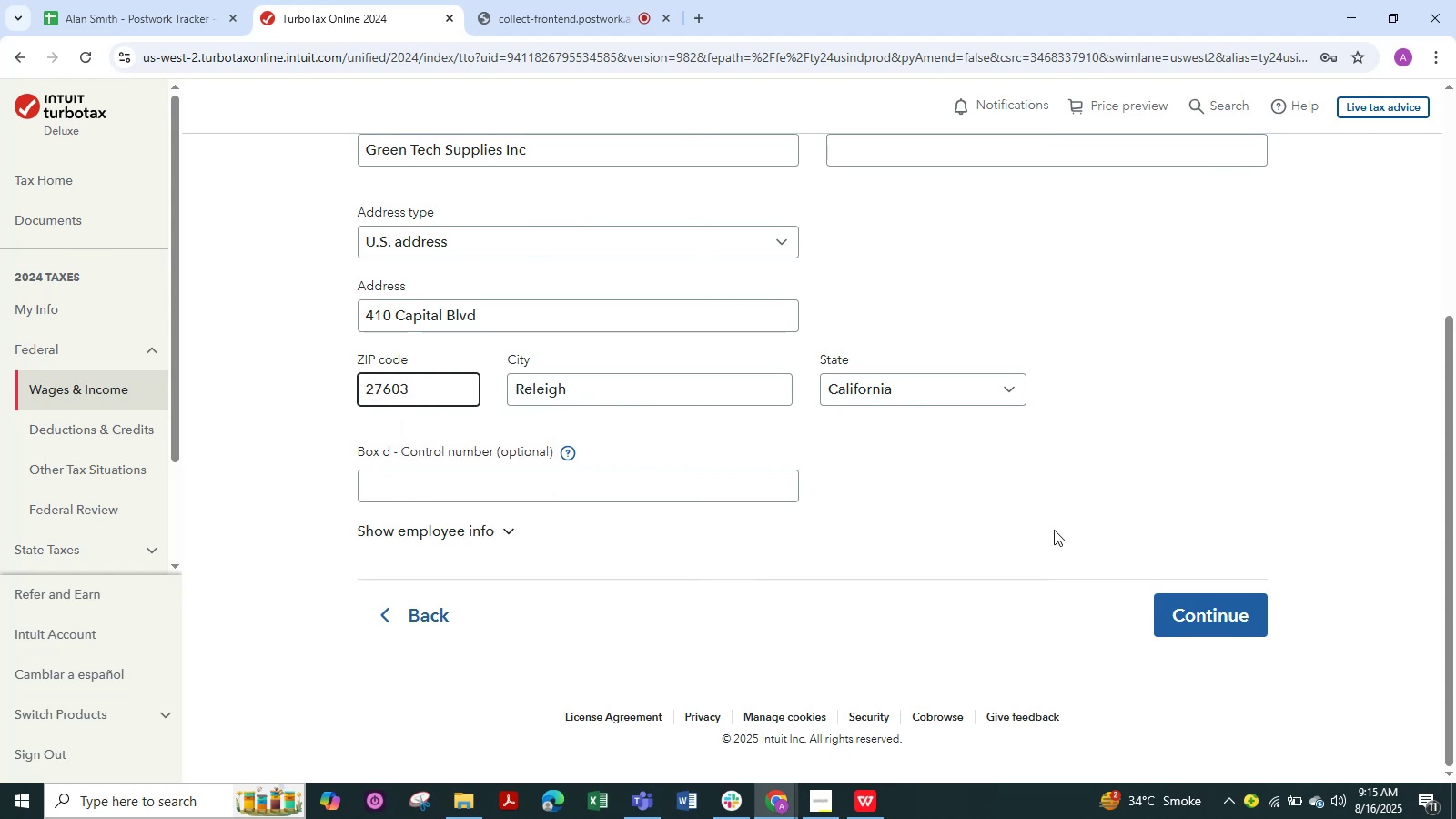 
left_click([984, 463])
 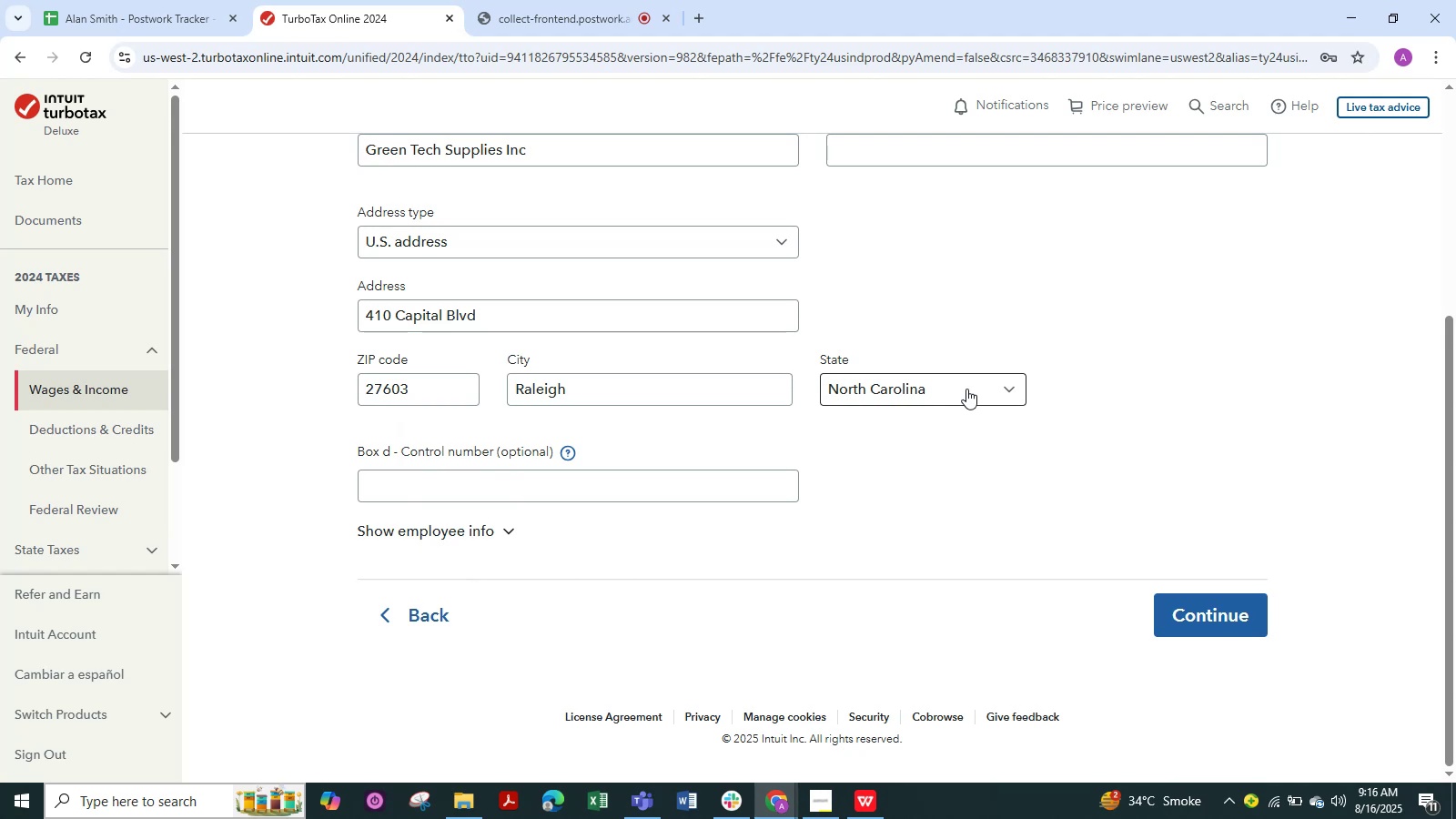 
wait(12.84)
 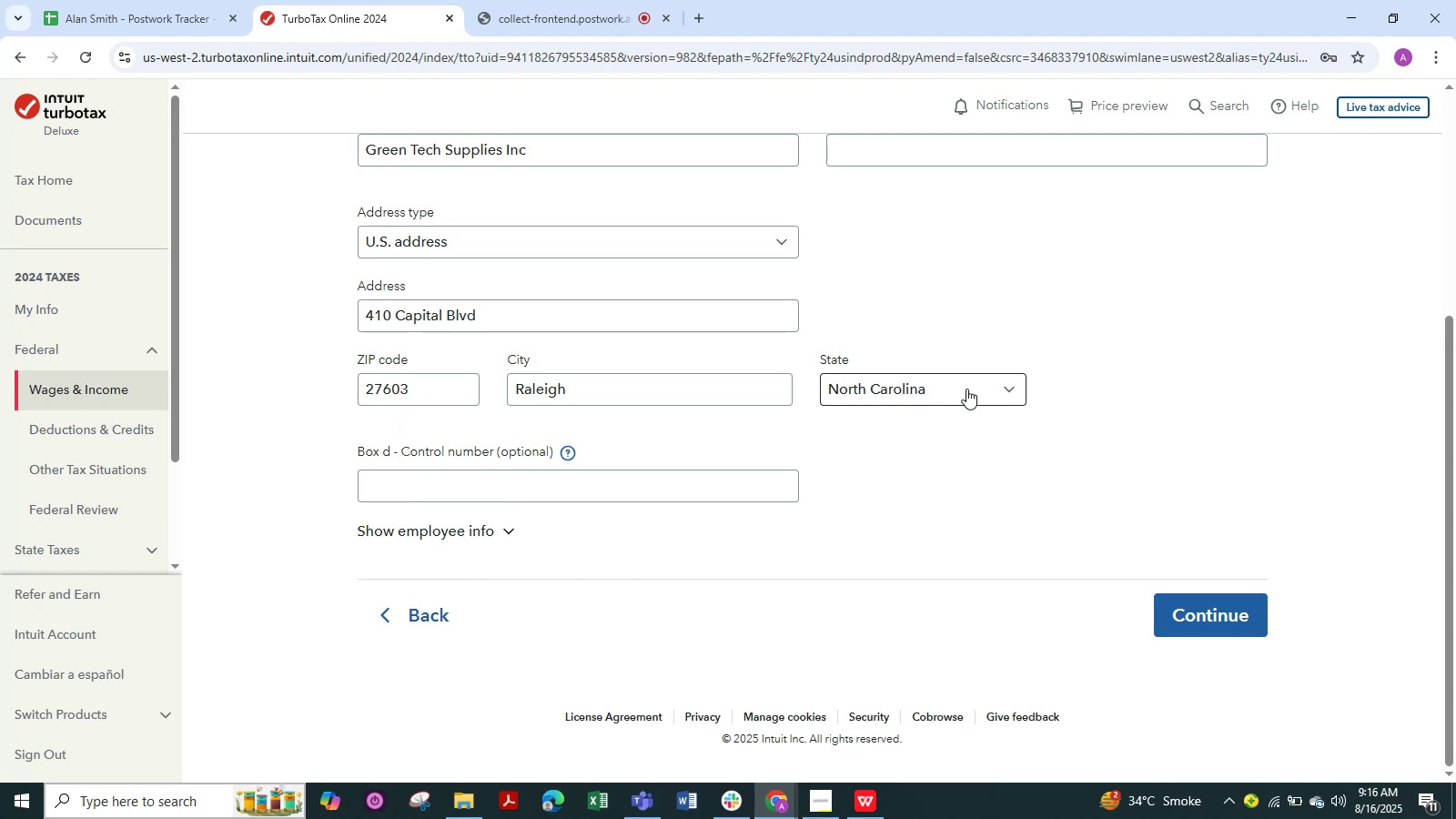 
left_click([1197, 615])
 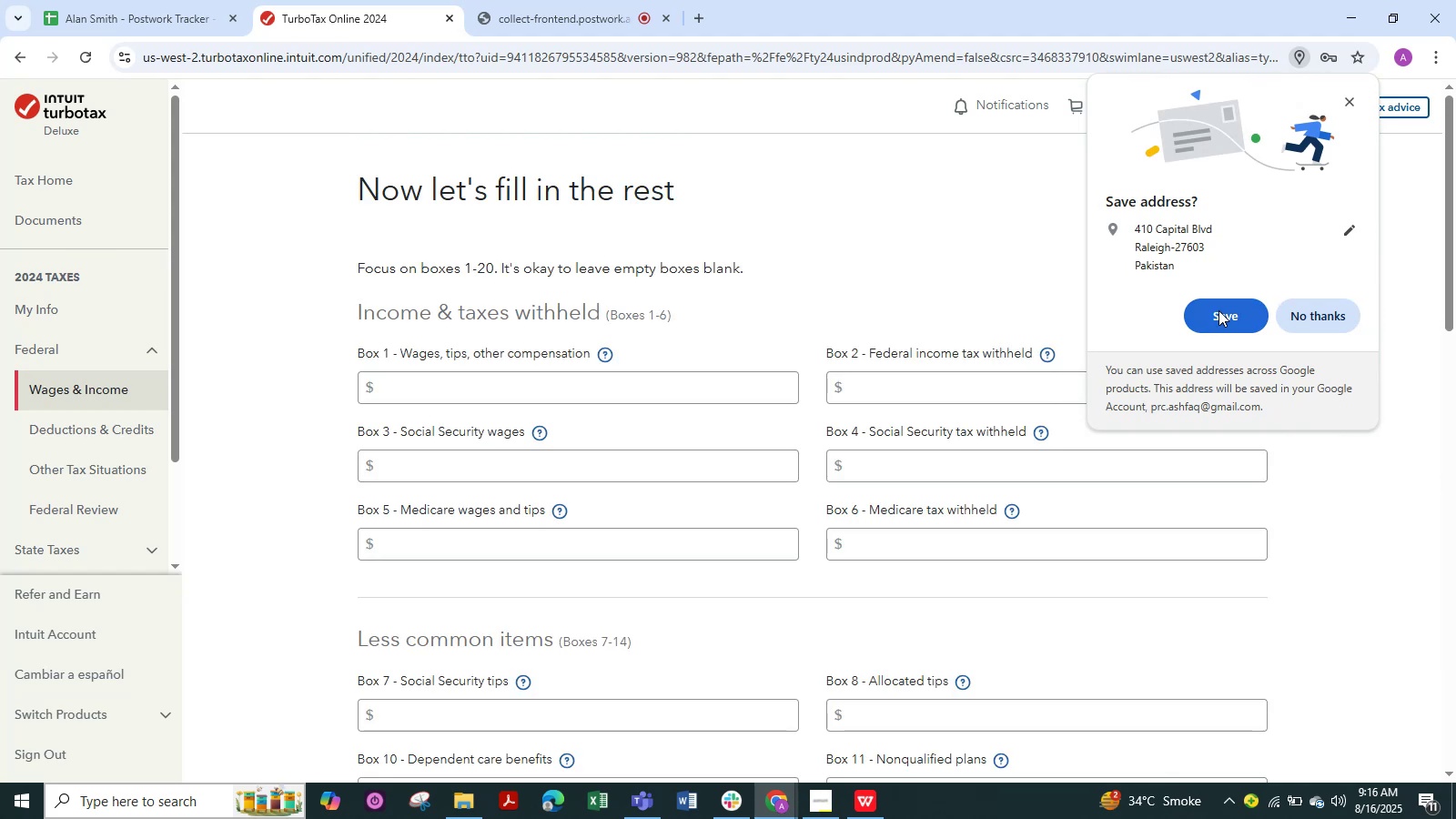 
left_click([1218, 310])
 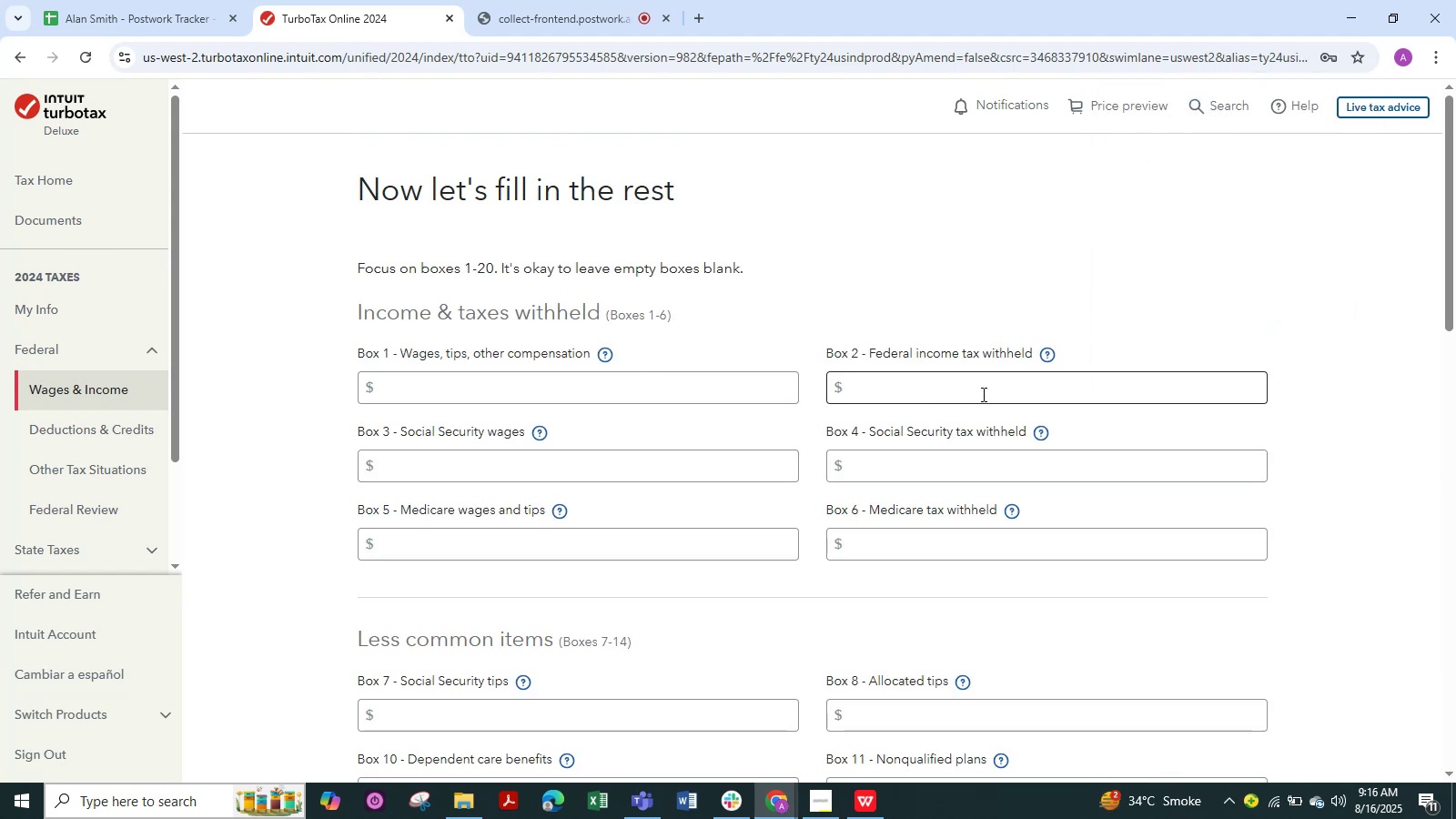 
left_click([982, 385])
 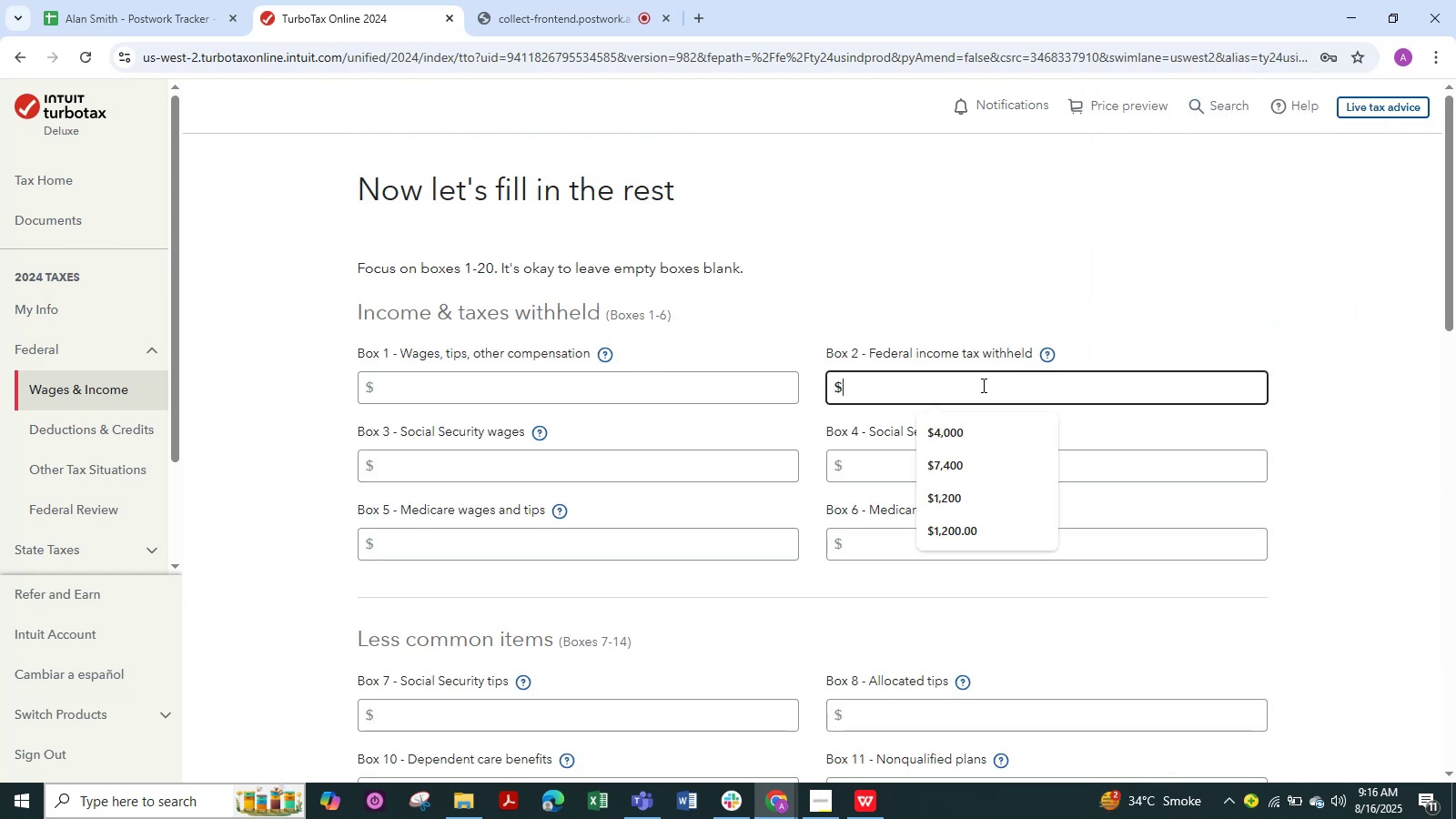 
key(Numpad1)
 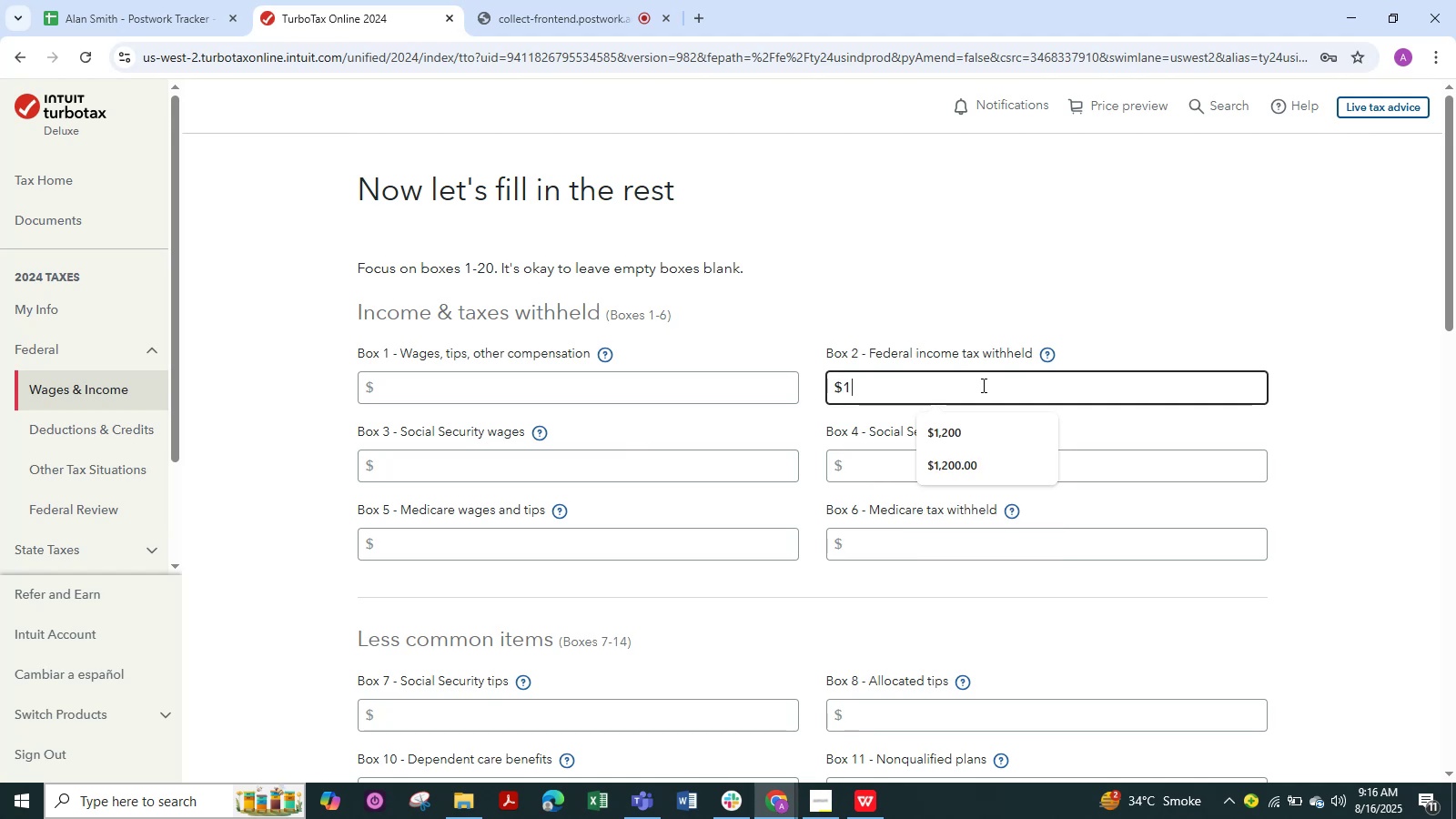 
key(Numpad2)
 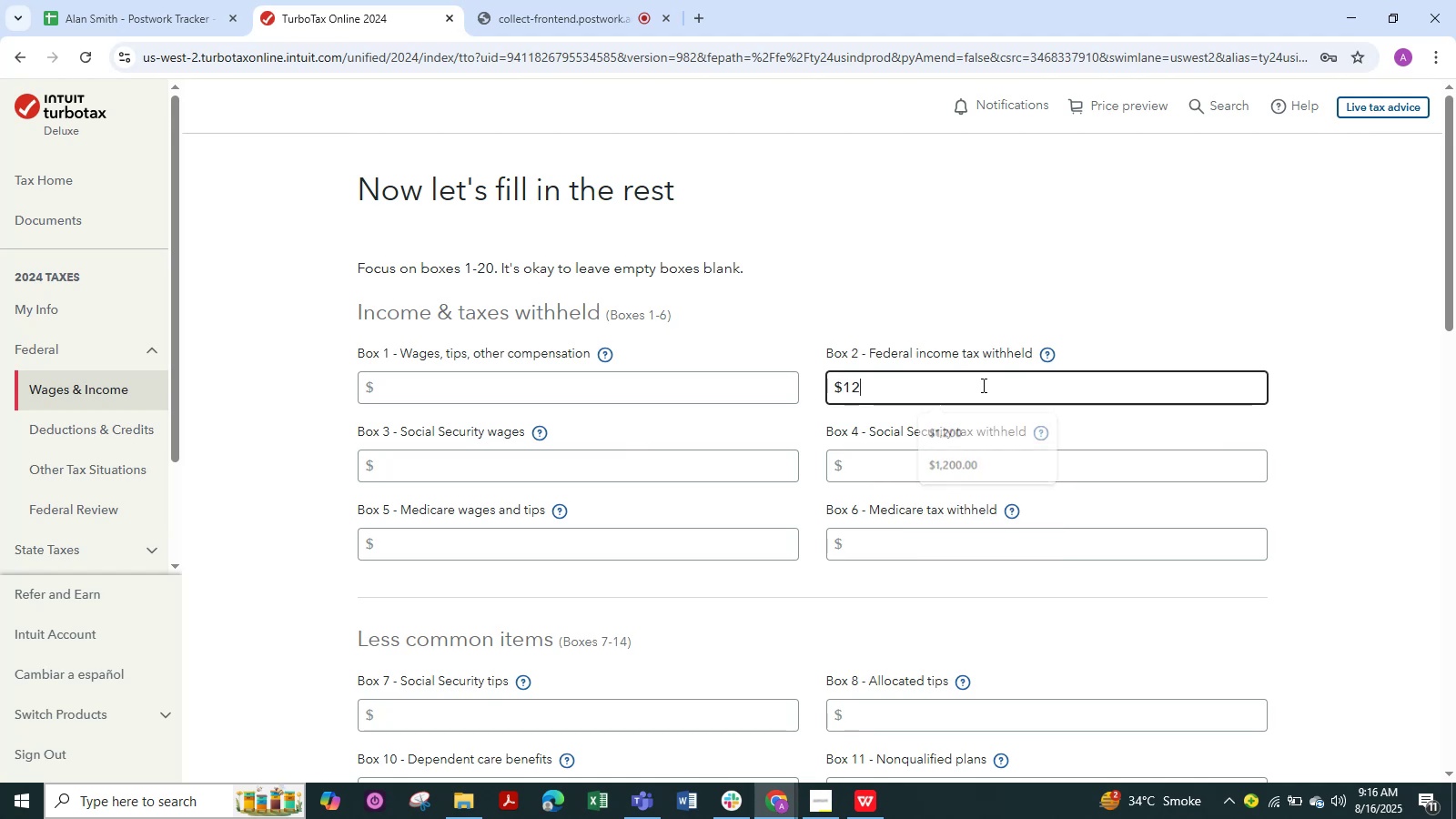 
key(Numpad0)
 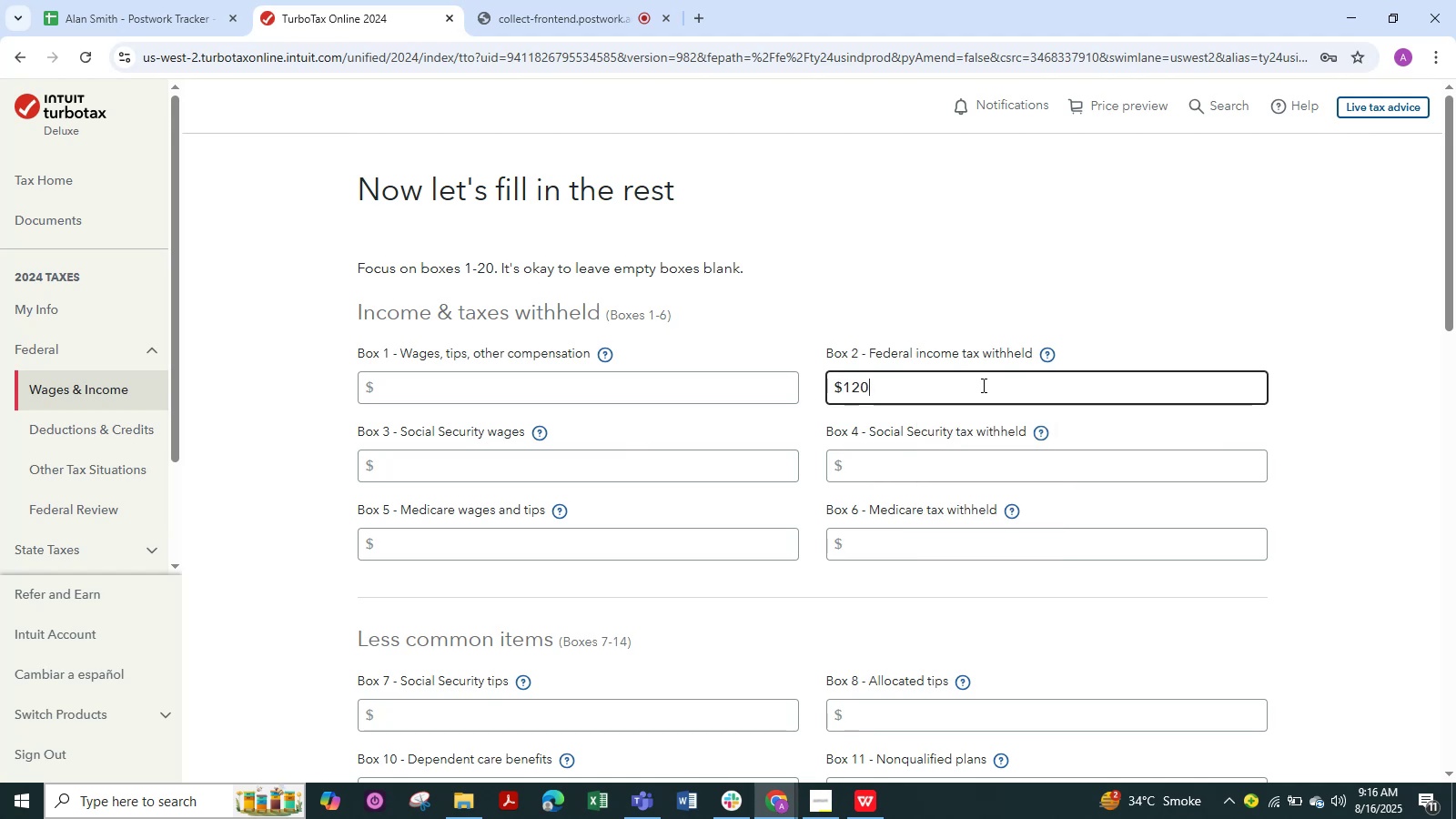 
key(Numpad0)
 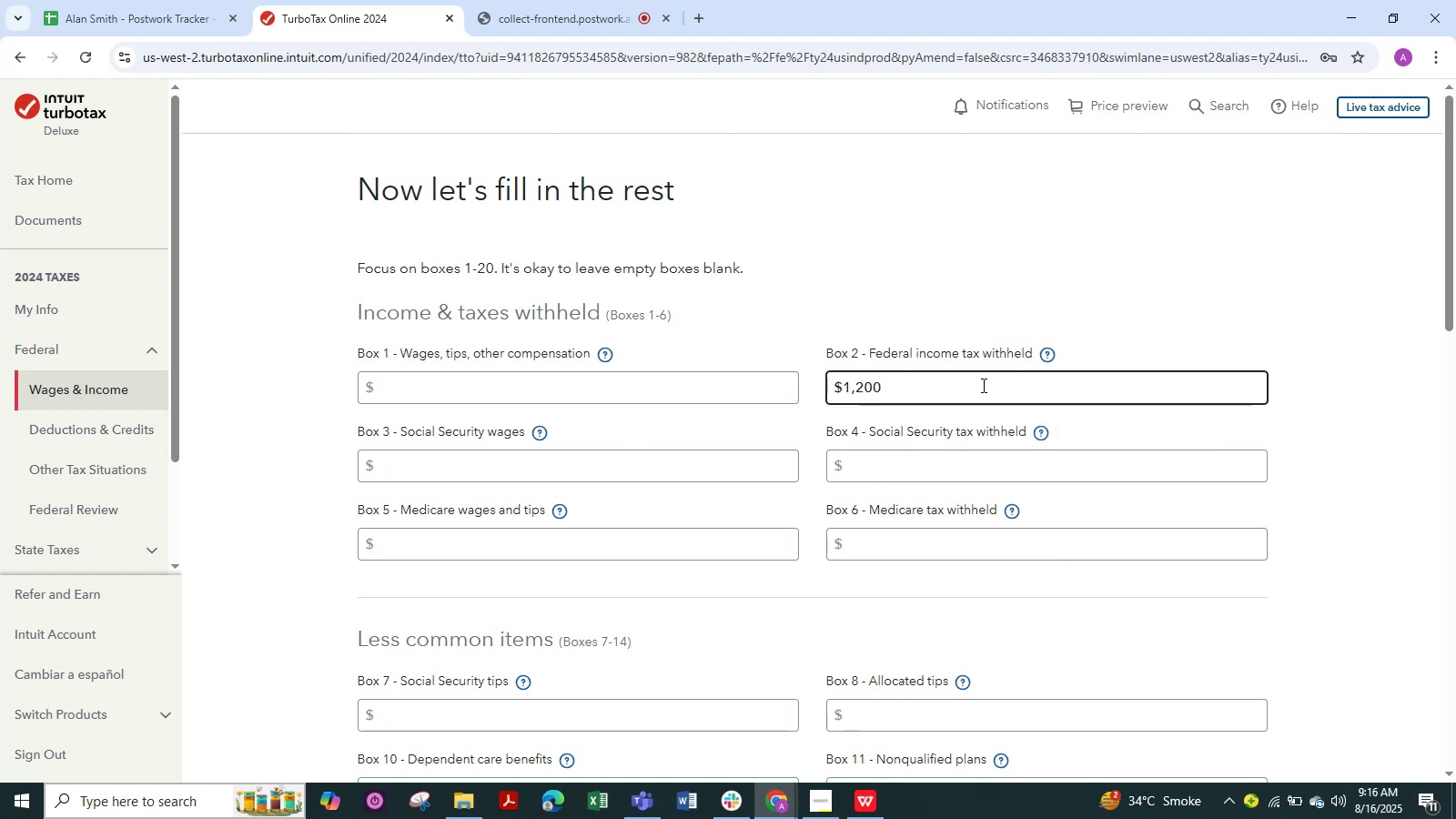 
scroll: coordinate [920, 584], scroll_direction: down, amount: 10.0
 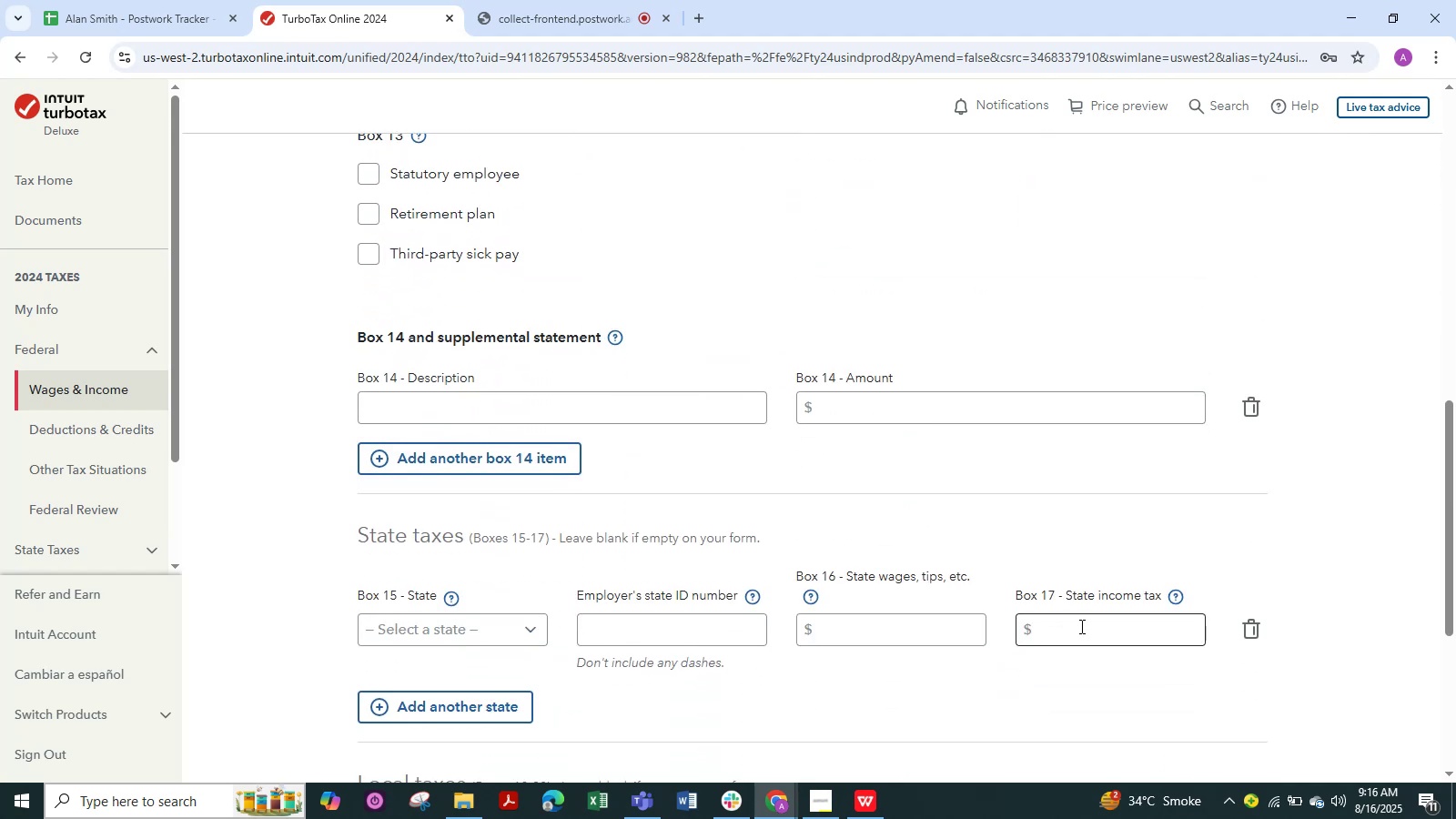 
left_click([1089, 621])
 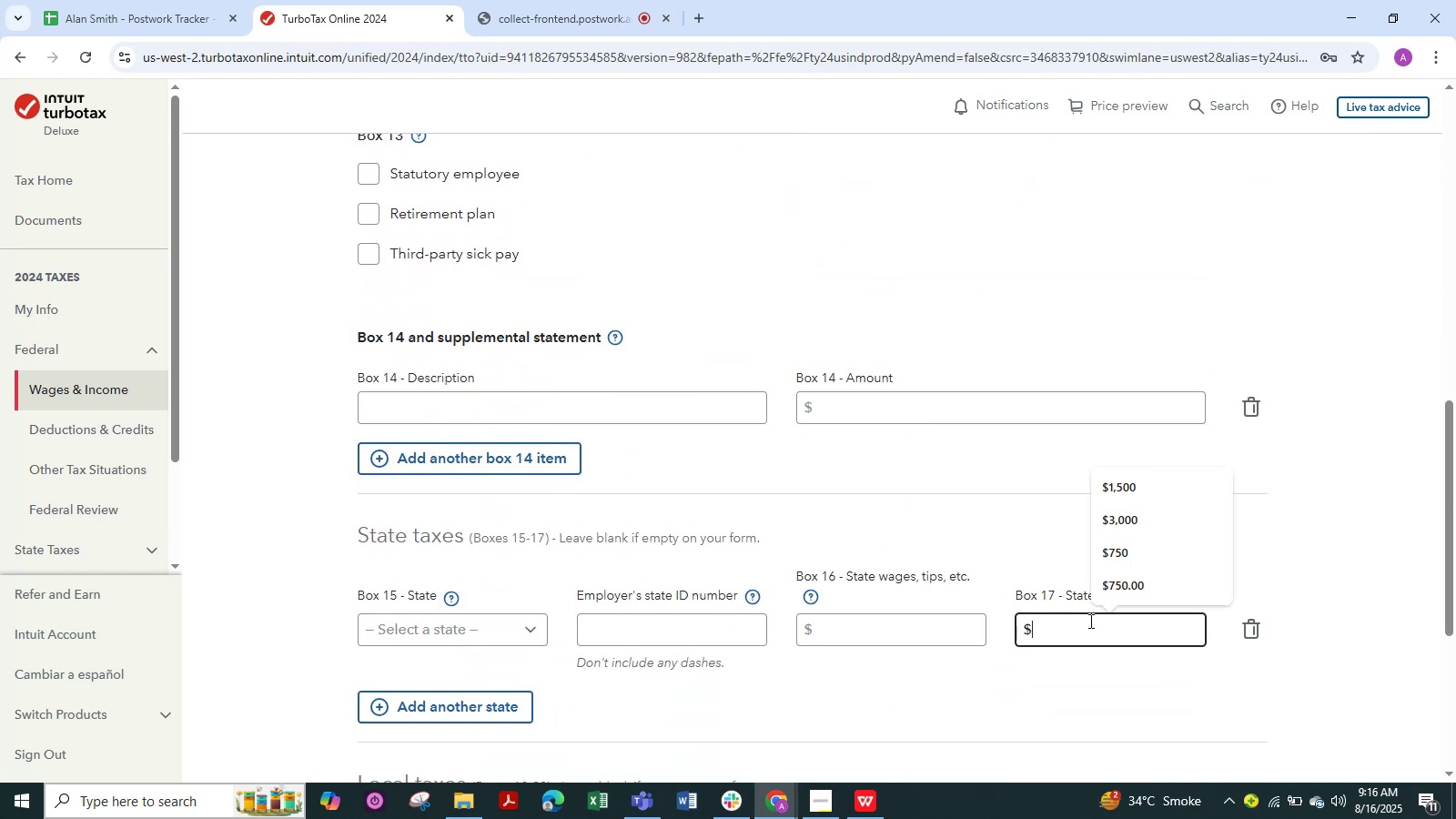 
key(Numpad7)
 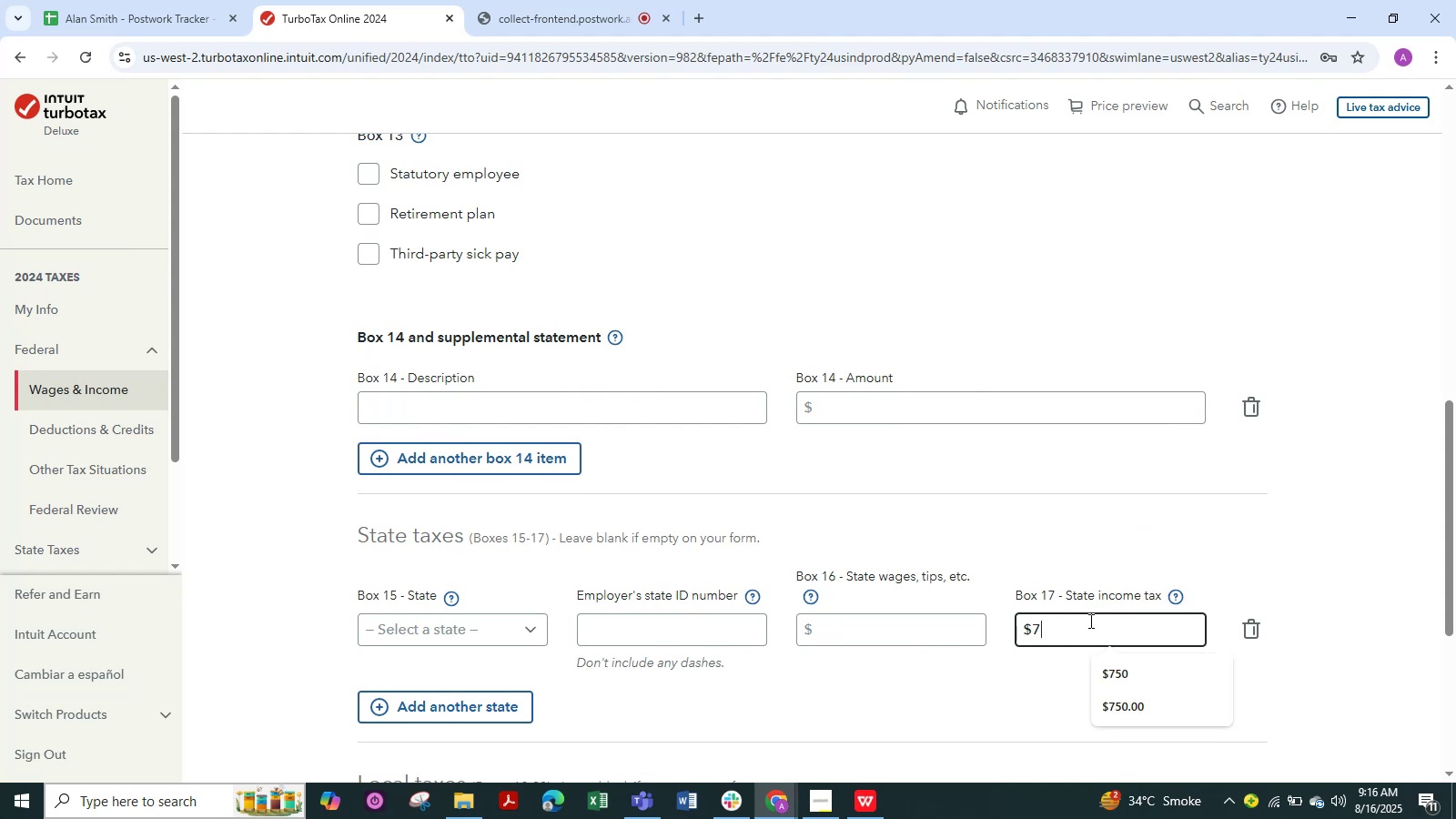 
key(Numpad5)
 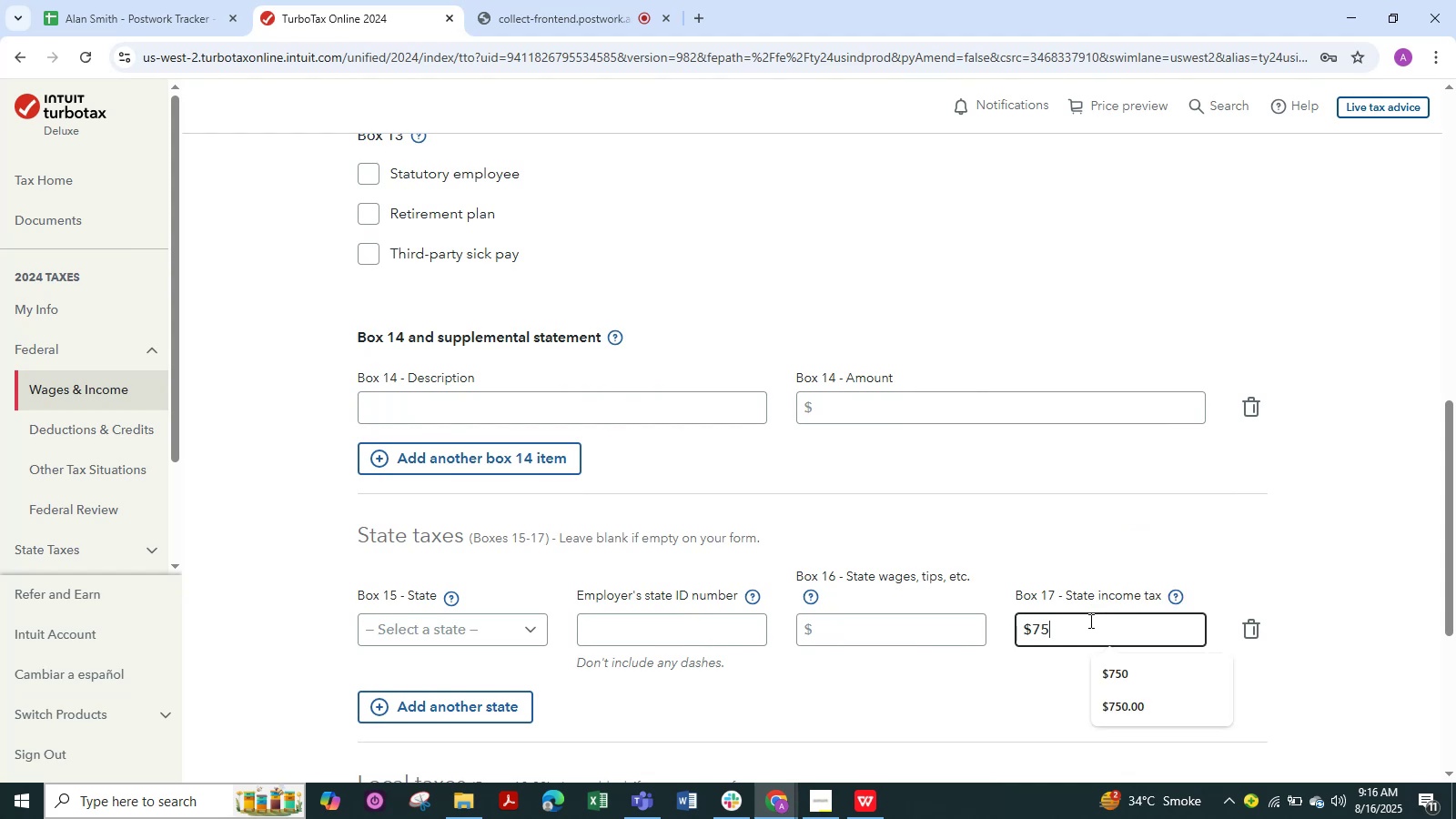 
key(Numpad0)
 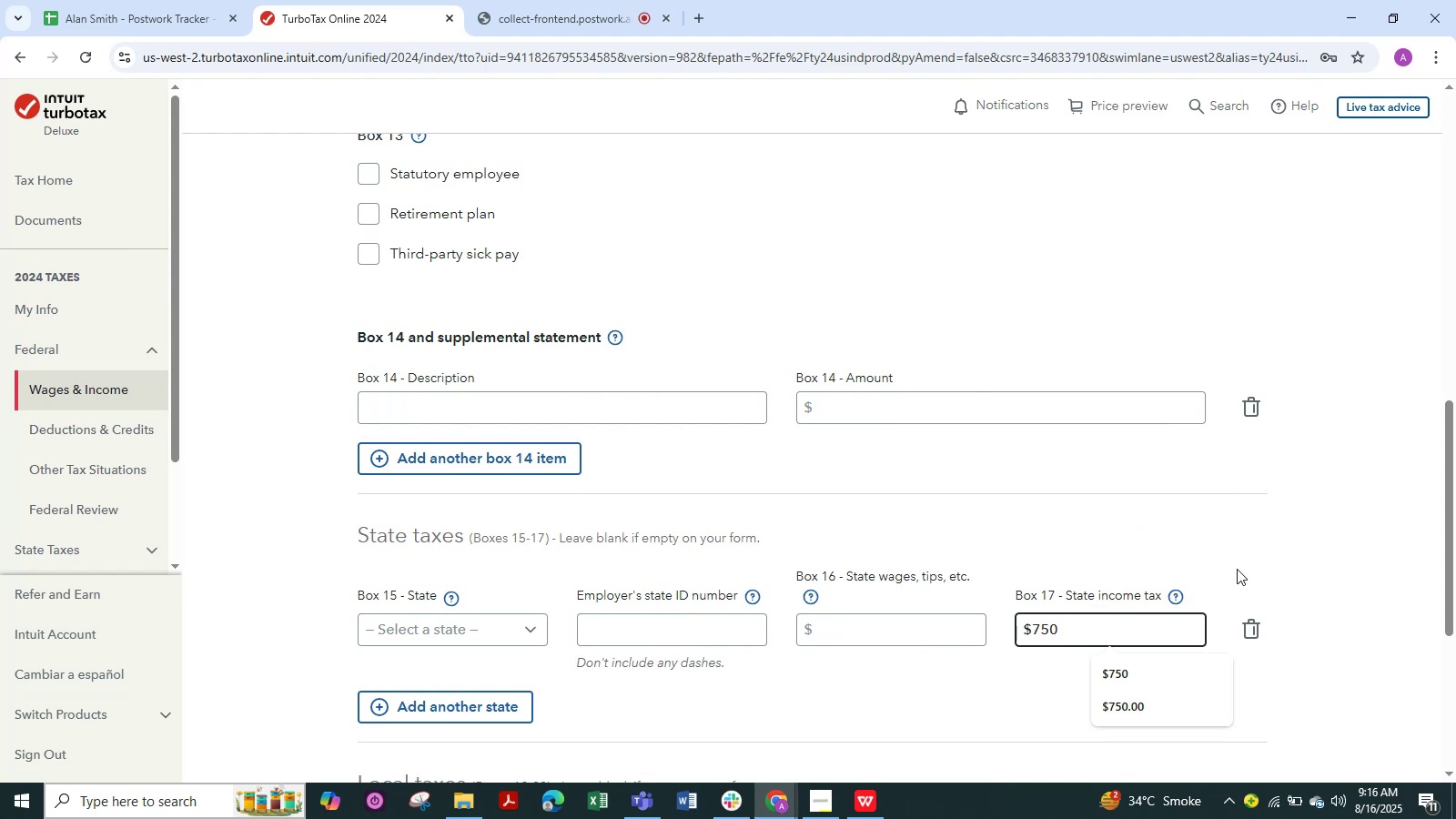 
left_click([1407, 540])
 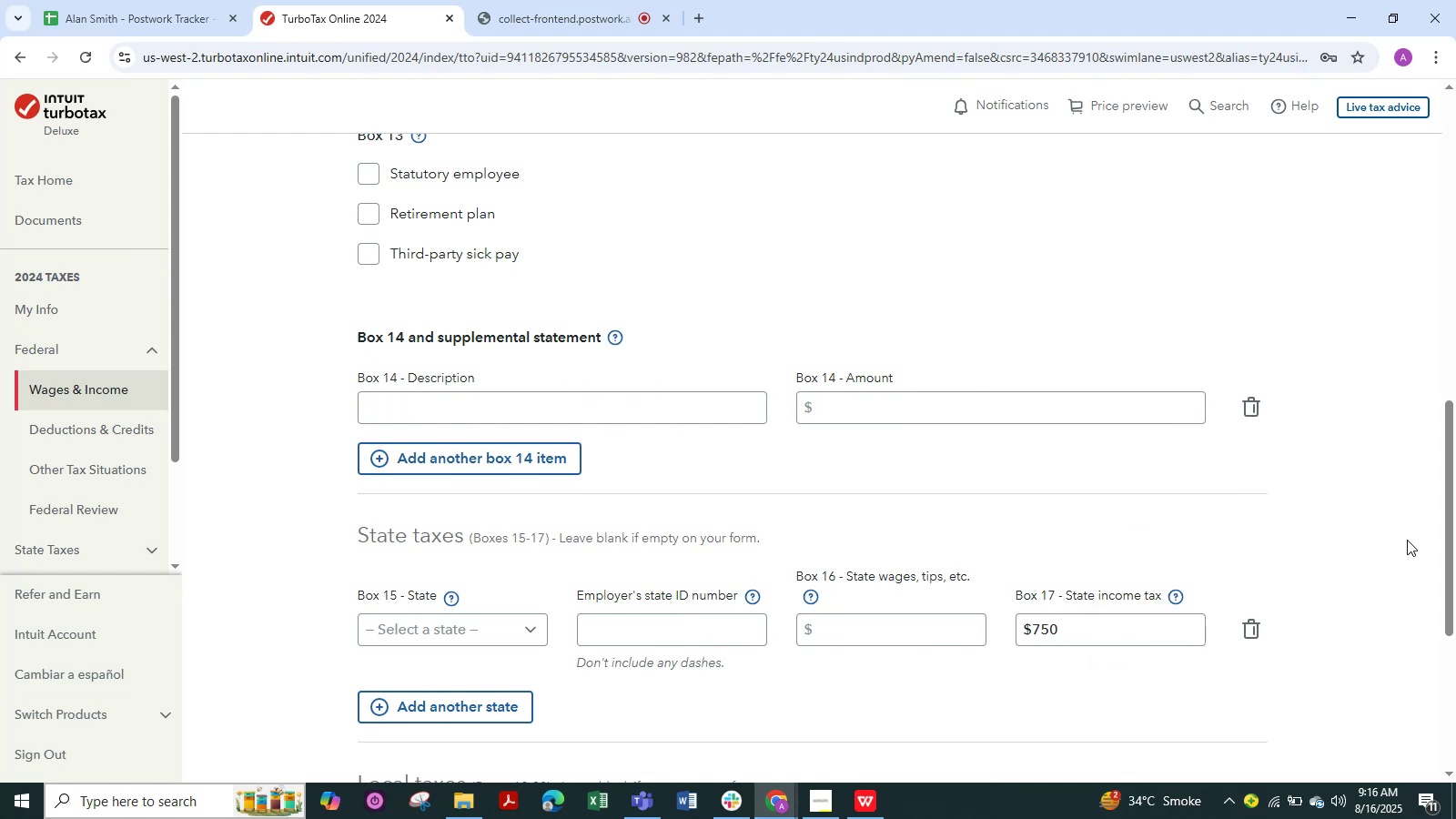 
scroll: coordinate [764, 521], scroll_direction: down, amount: 1.0
 